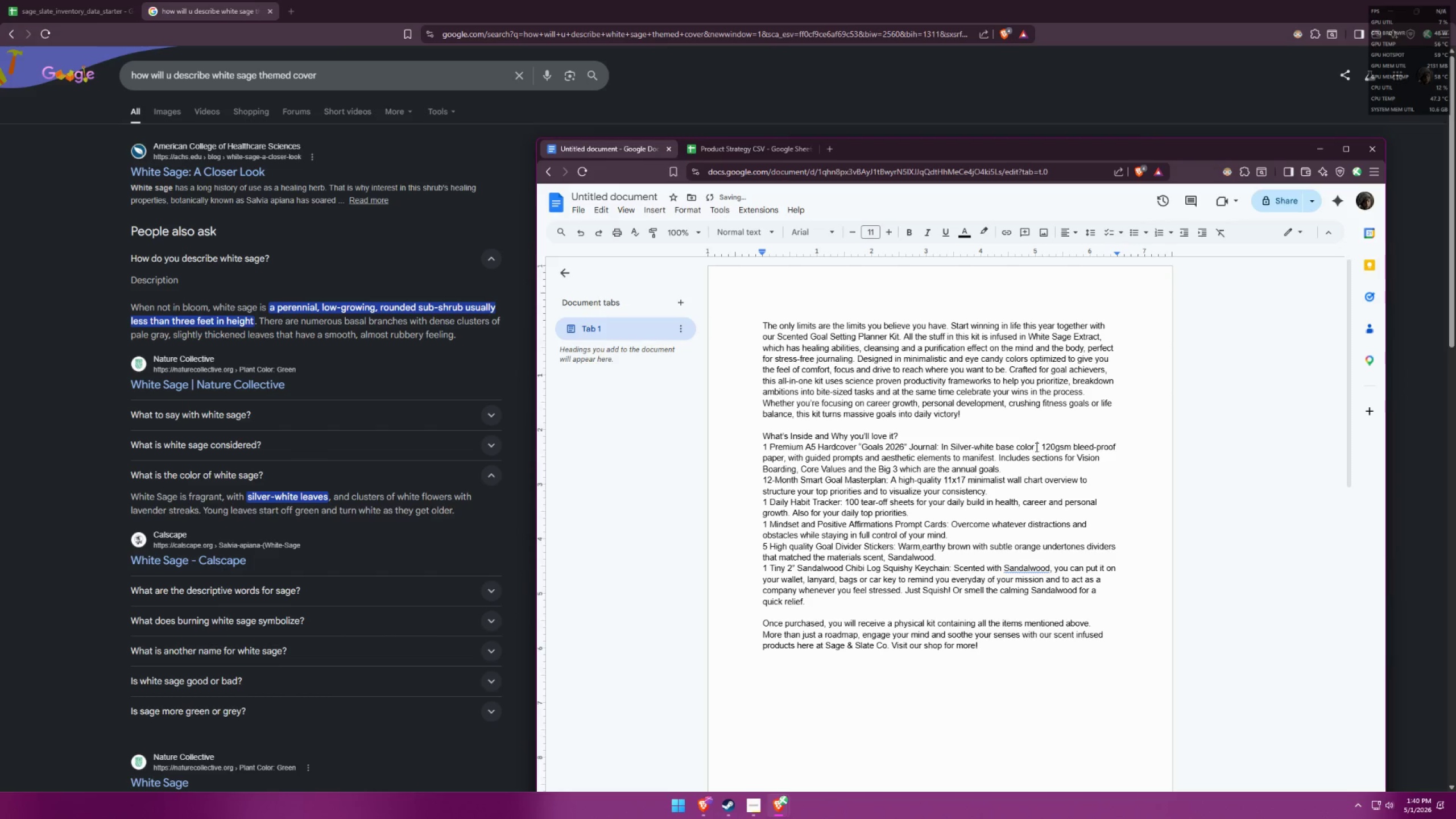 
double_click([1029, 445])
 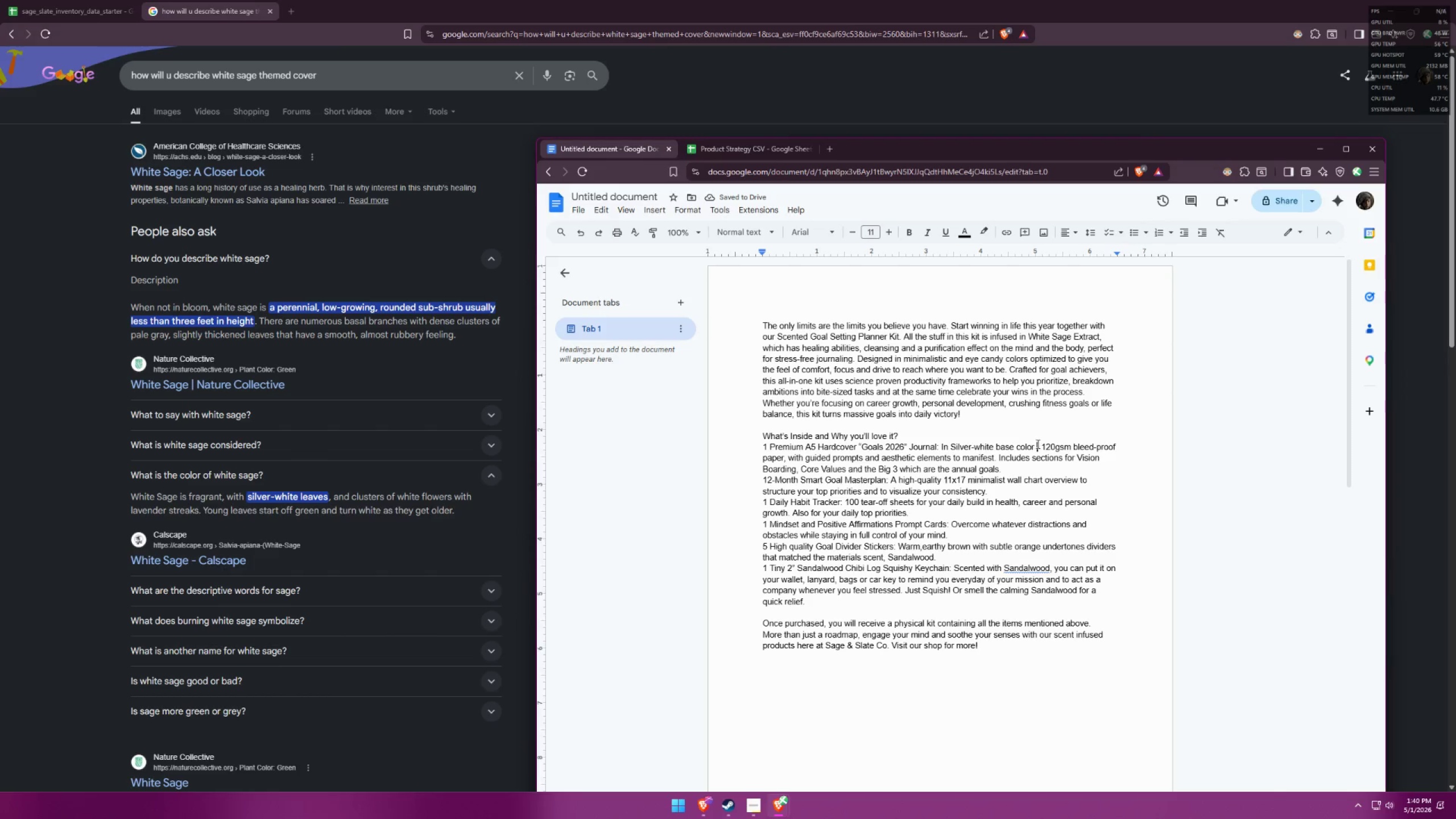 
double_click([1033, 444])
 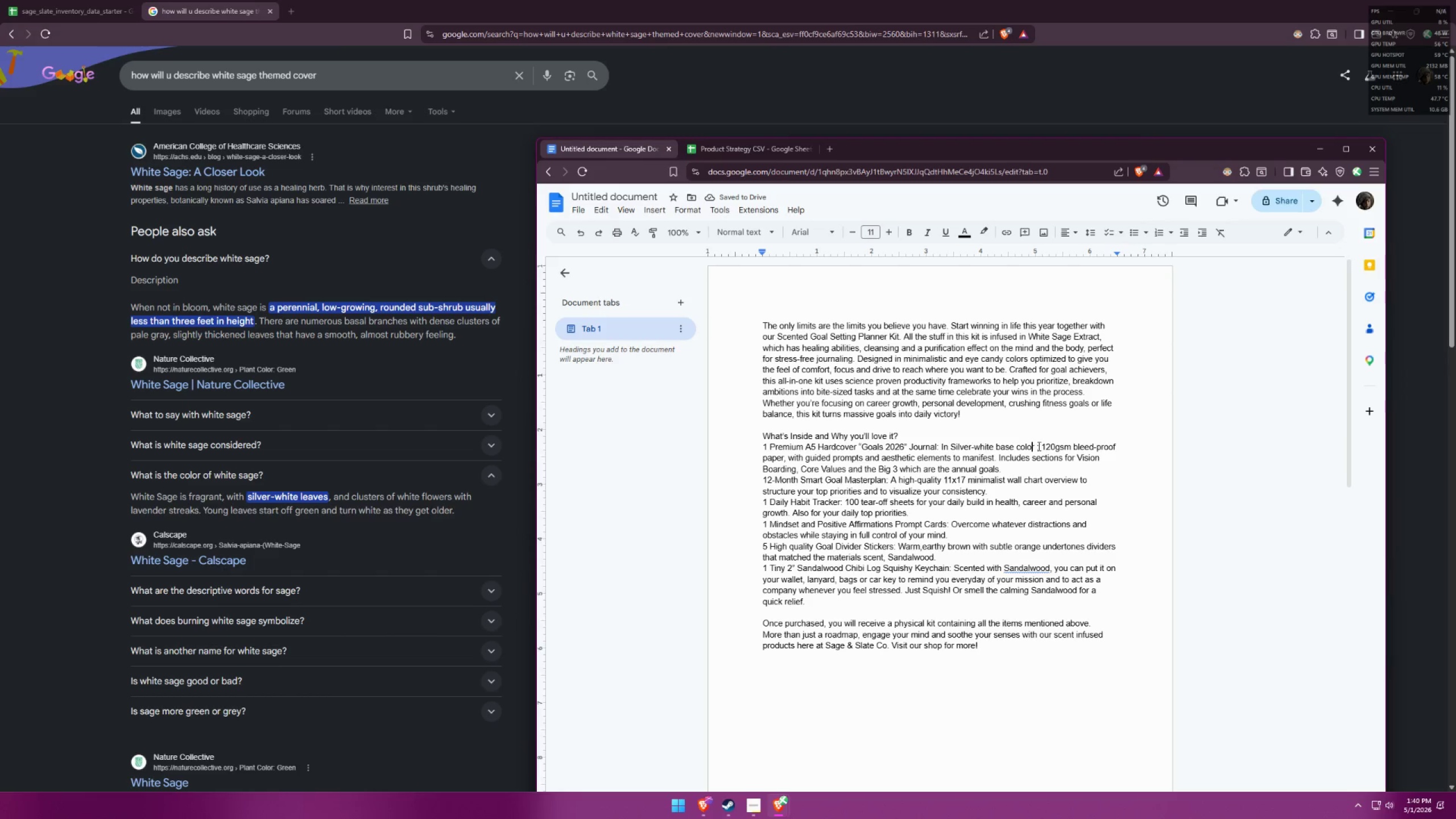 
triple_click([1035, 446])
 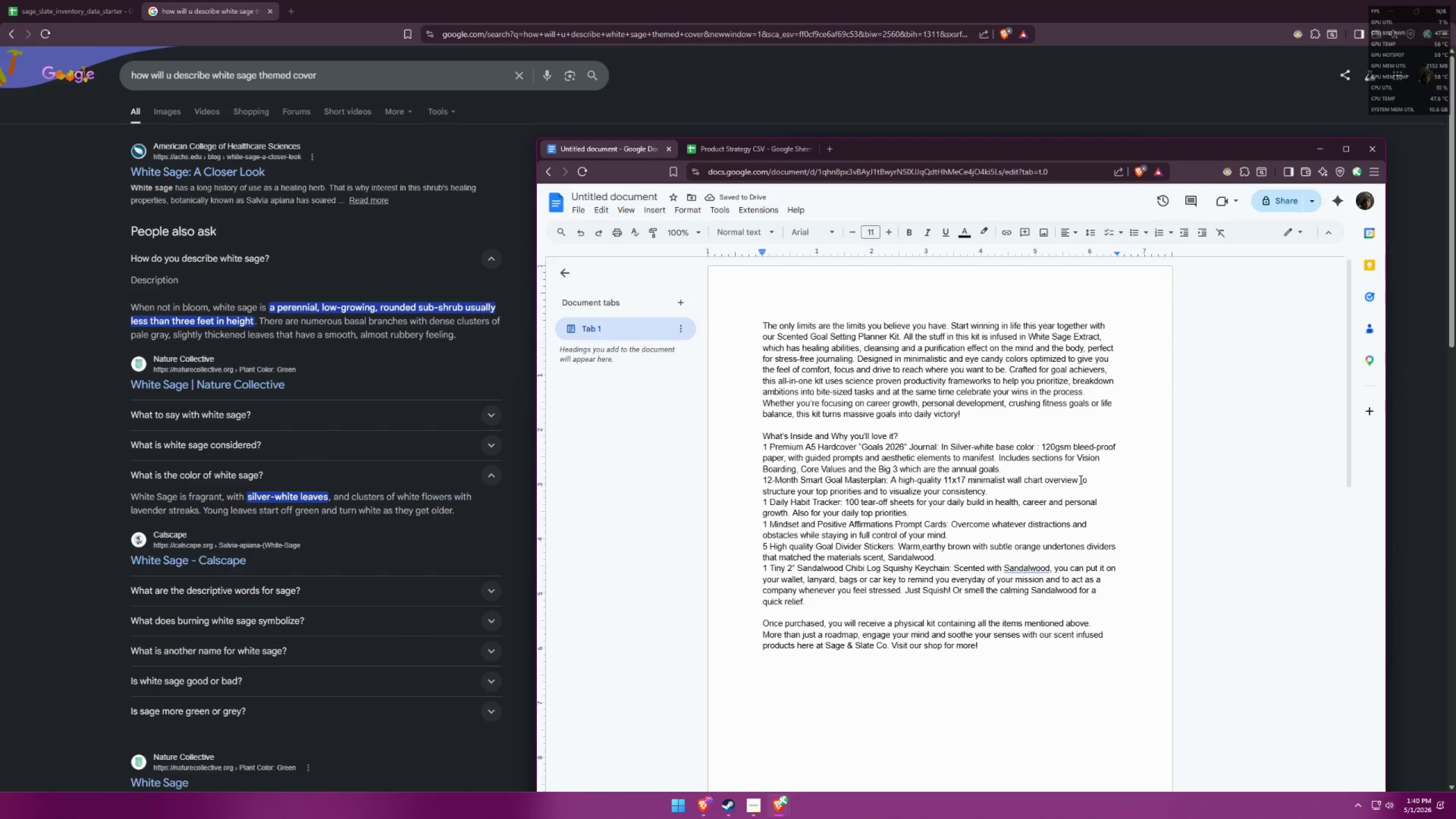 
key(Comma)
 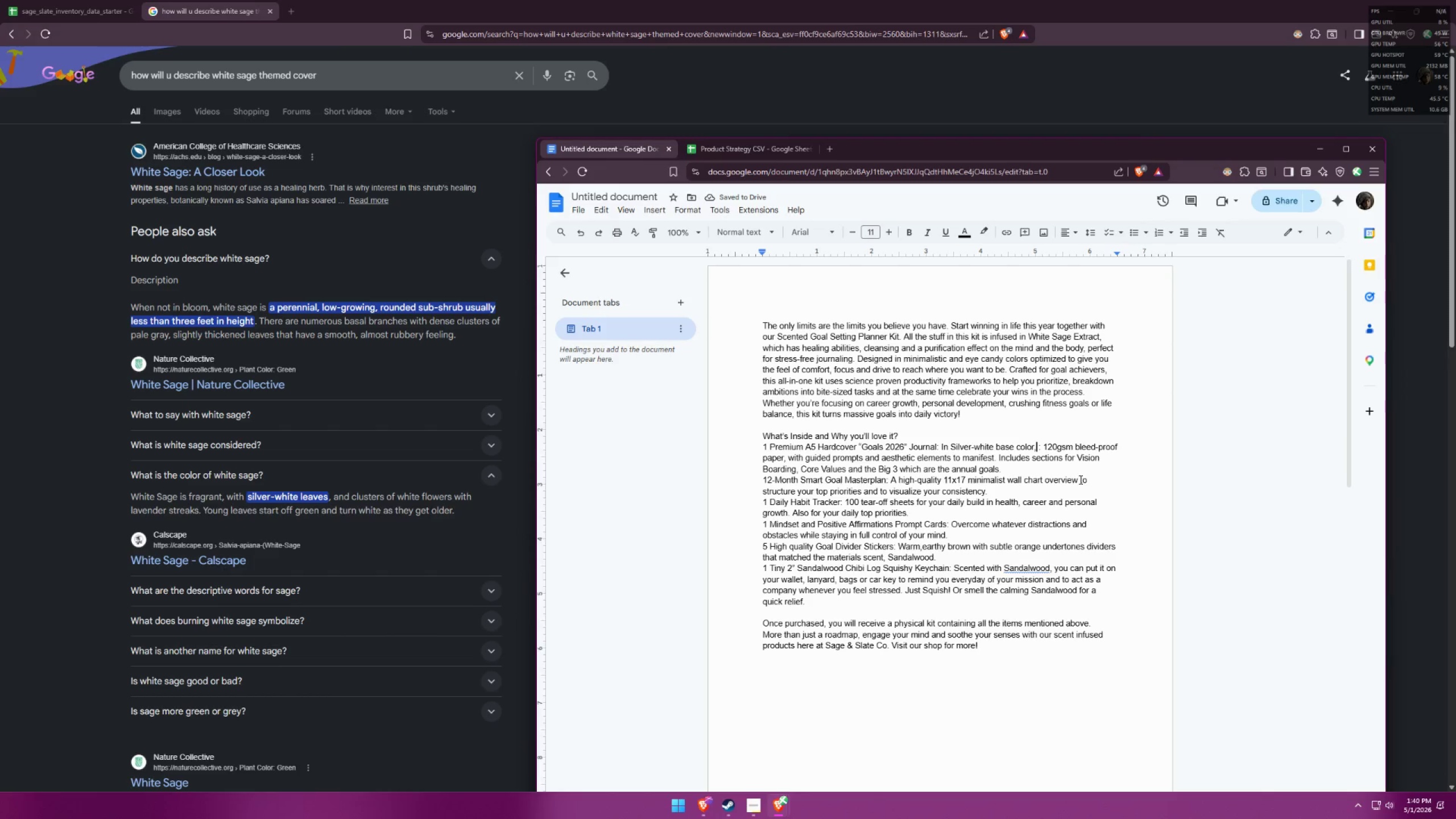 
wait(5.34)
 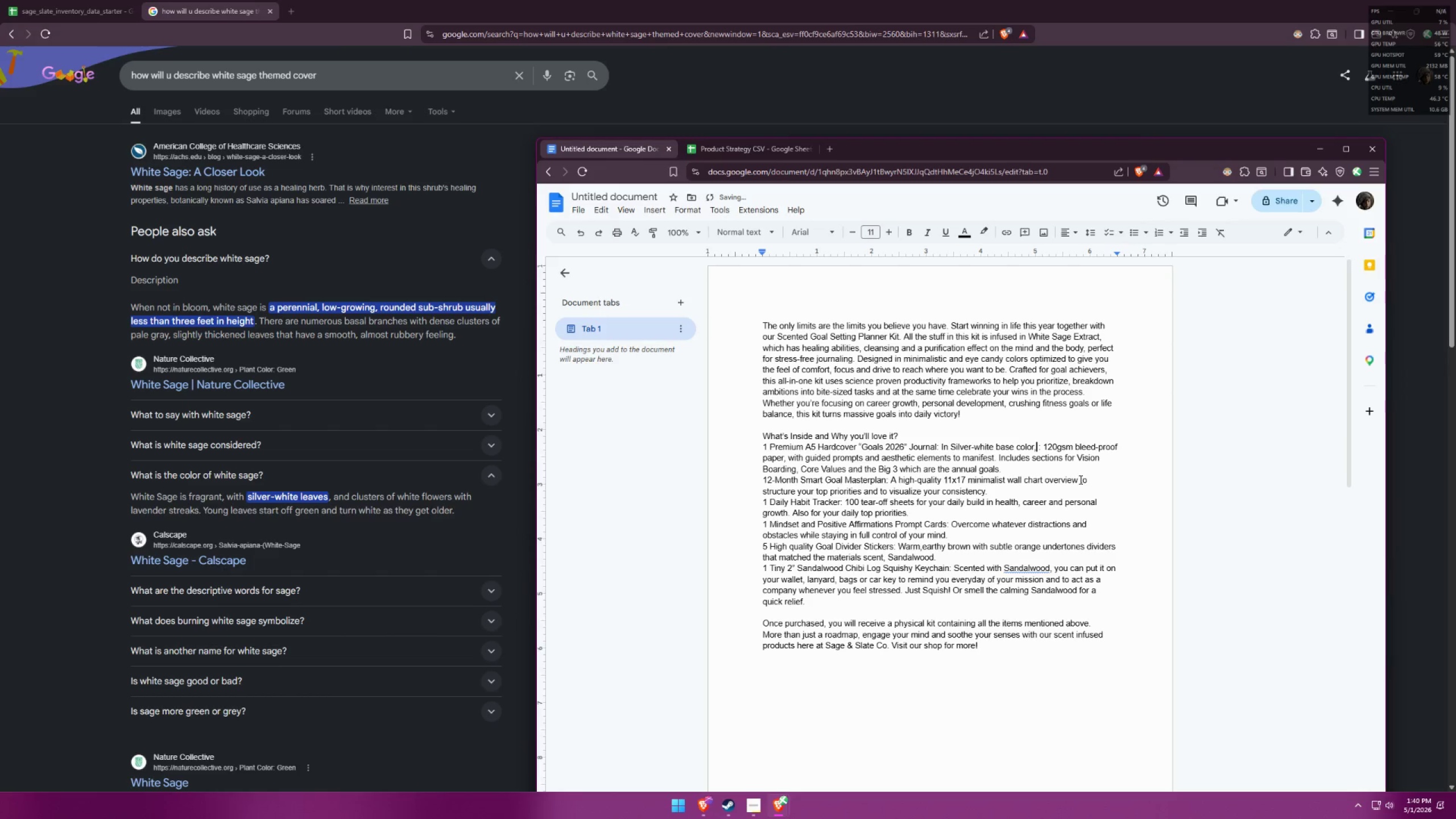 
type(cluster of flowers with lavender strea)
 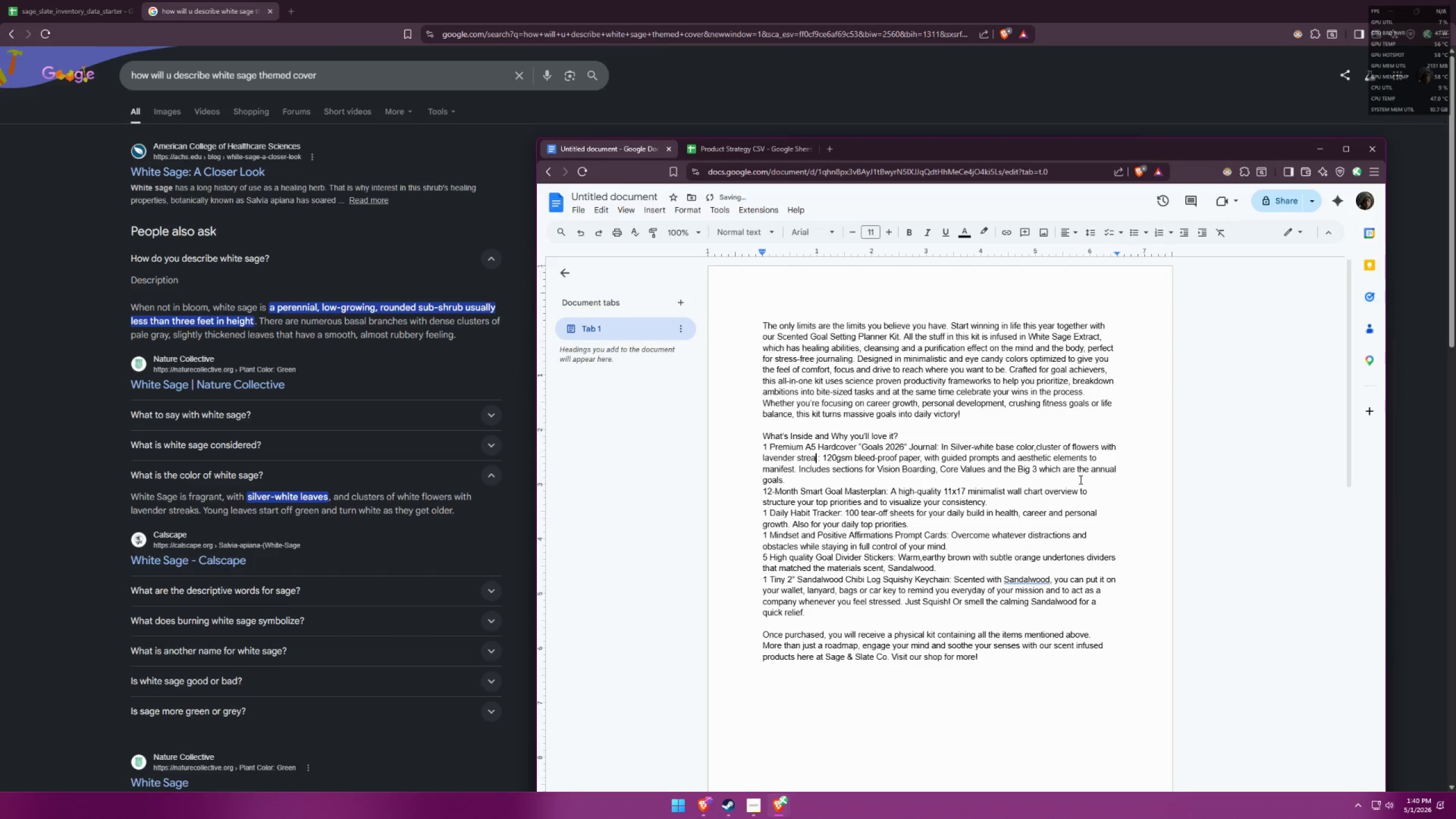 
type(ks.)
 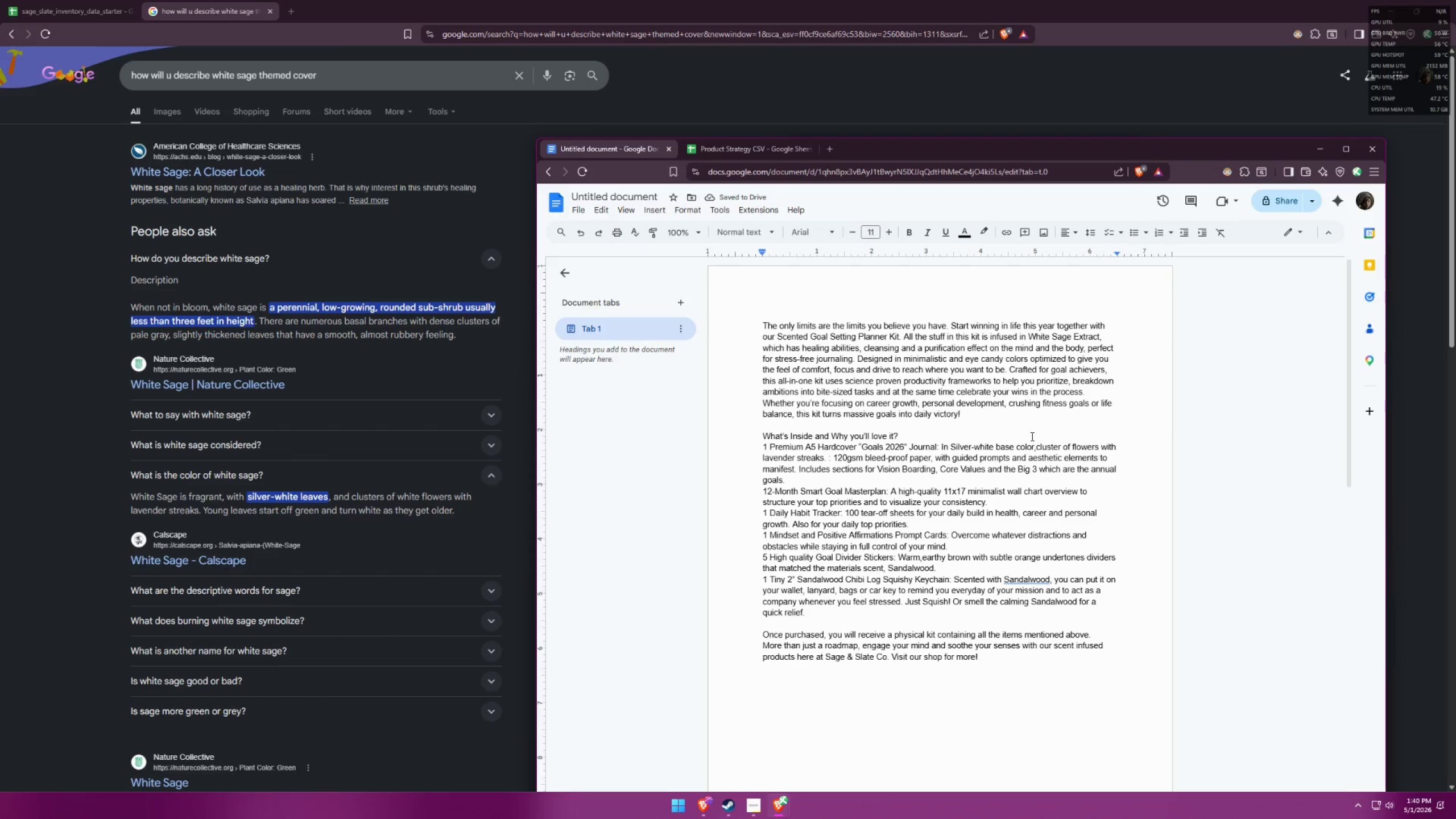 
left_click([946, 443])
 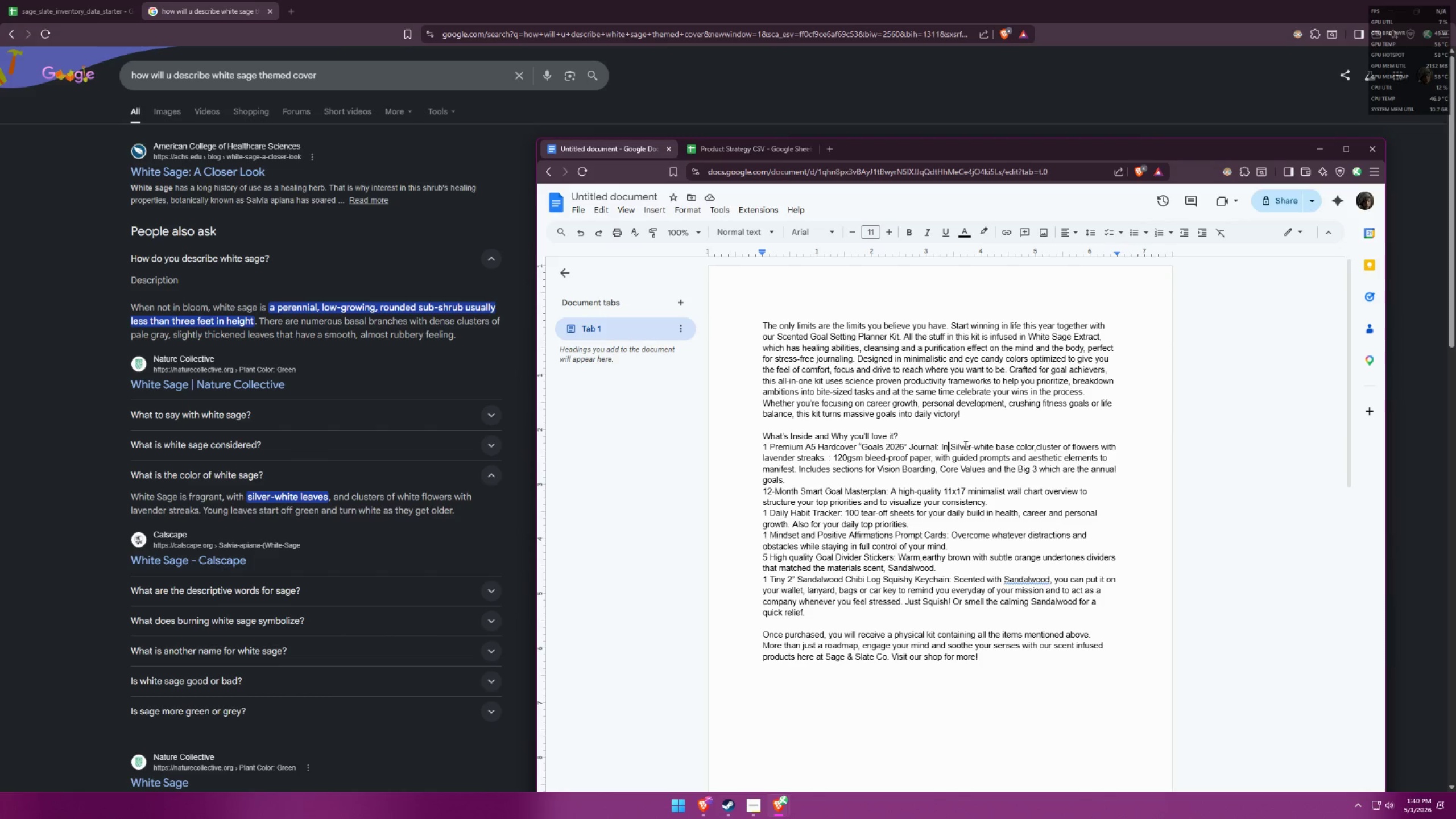 
type( cover iu)
key(Backspace)
key(Backspace)
type(in)
 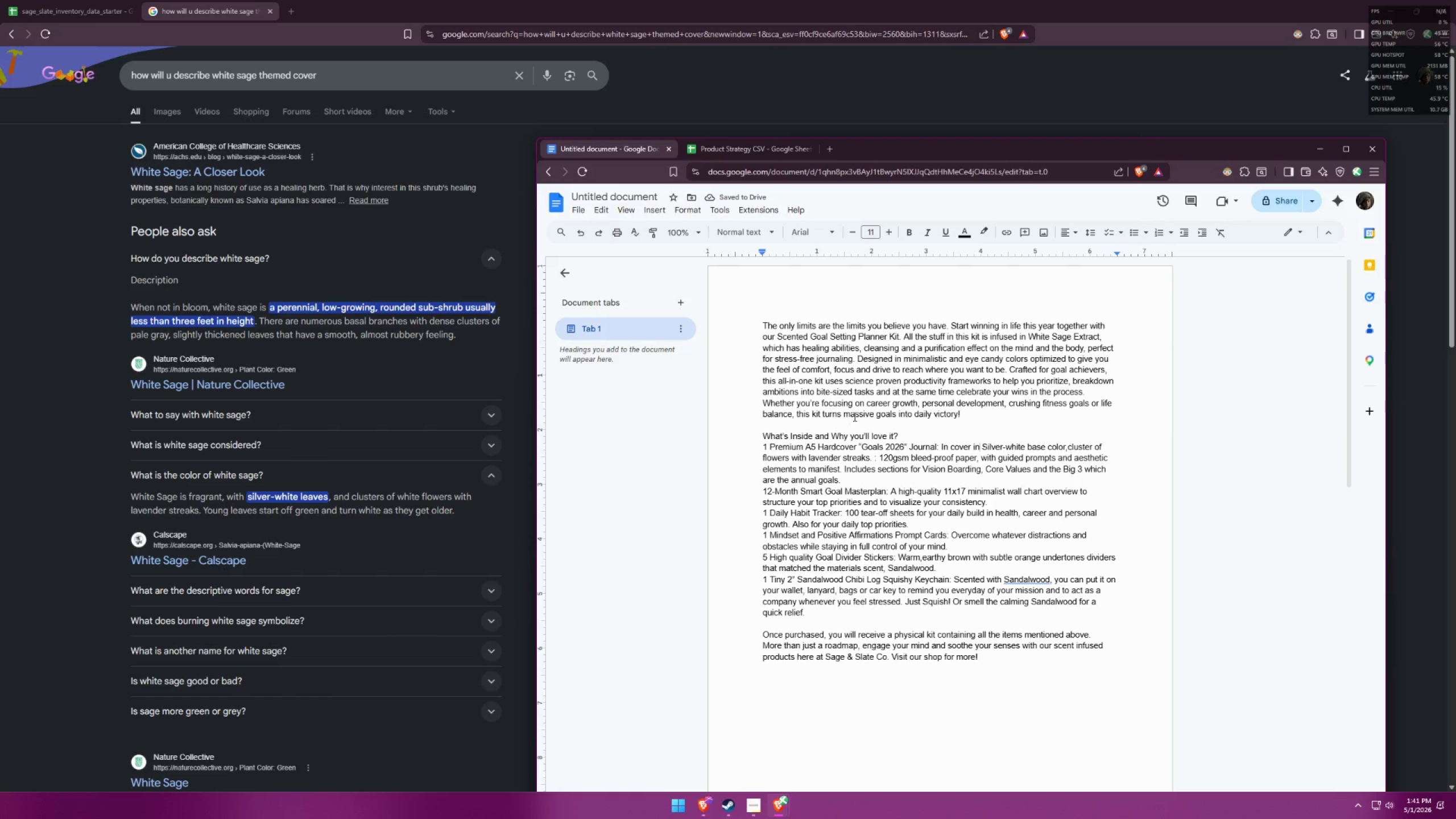 
left_click([878, 456])
 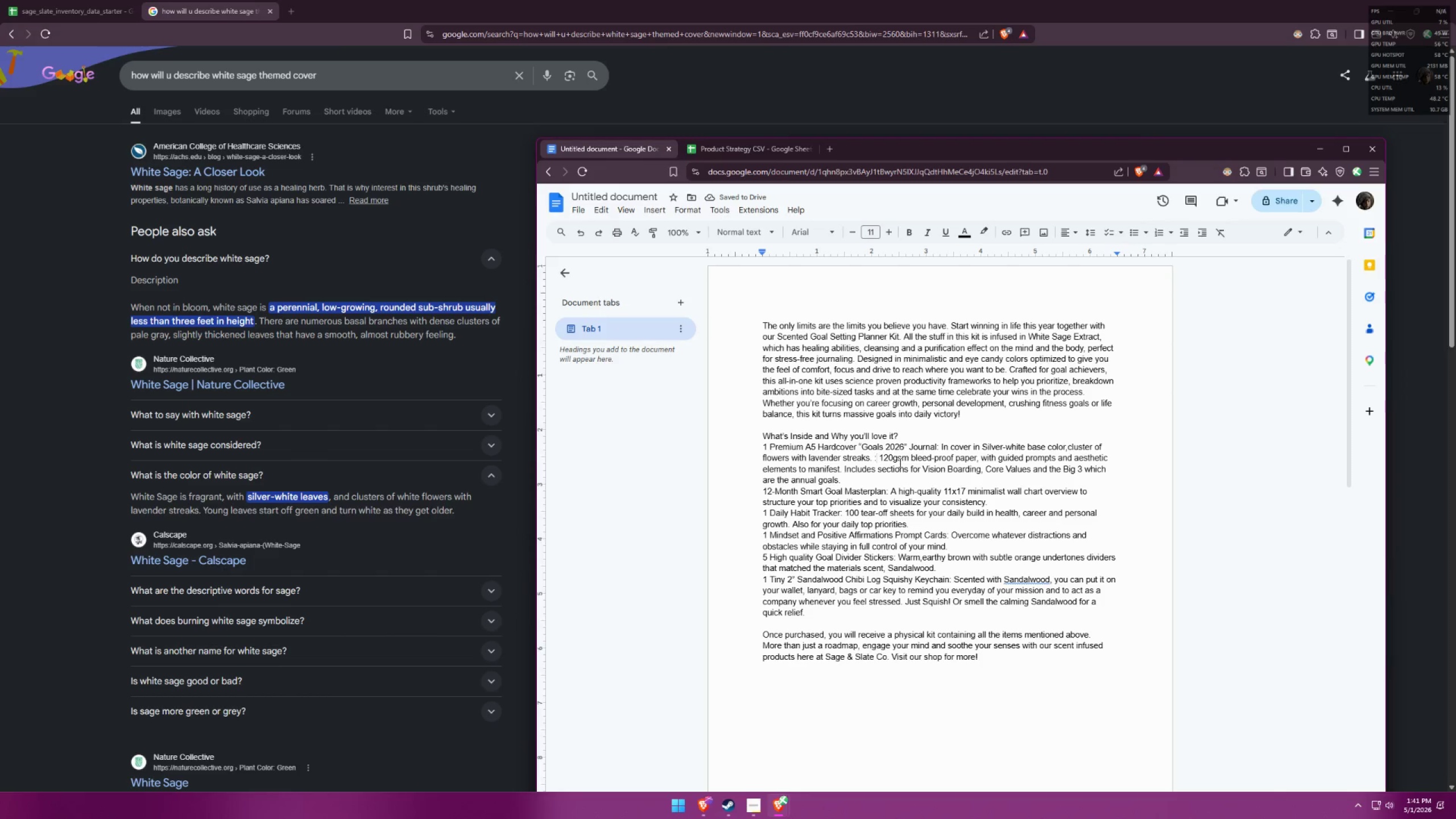 
key(Backspace)
 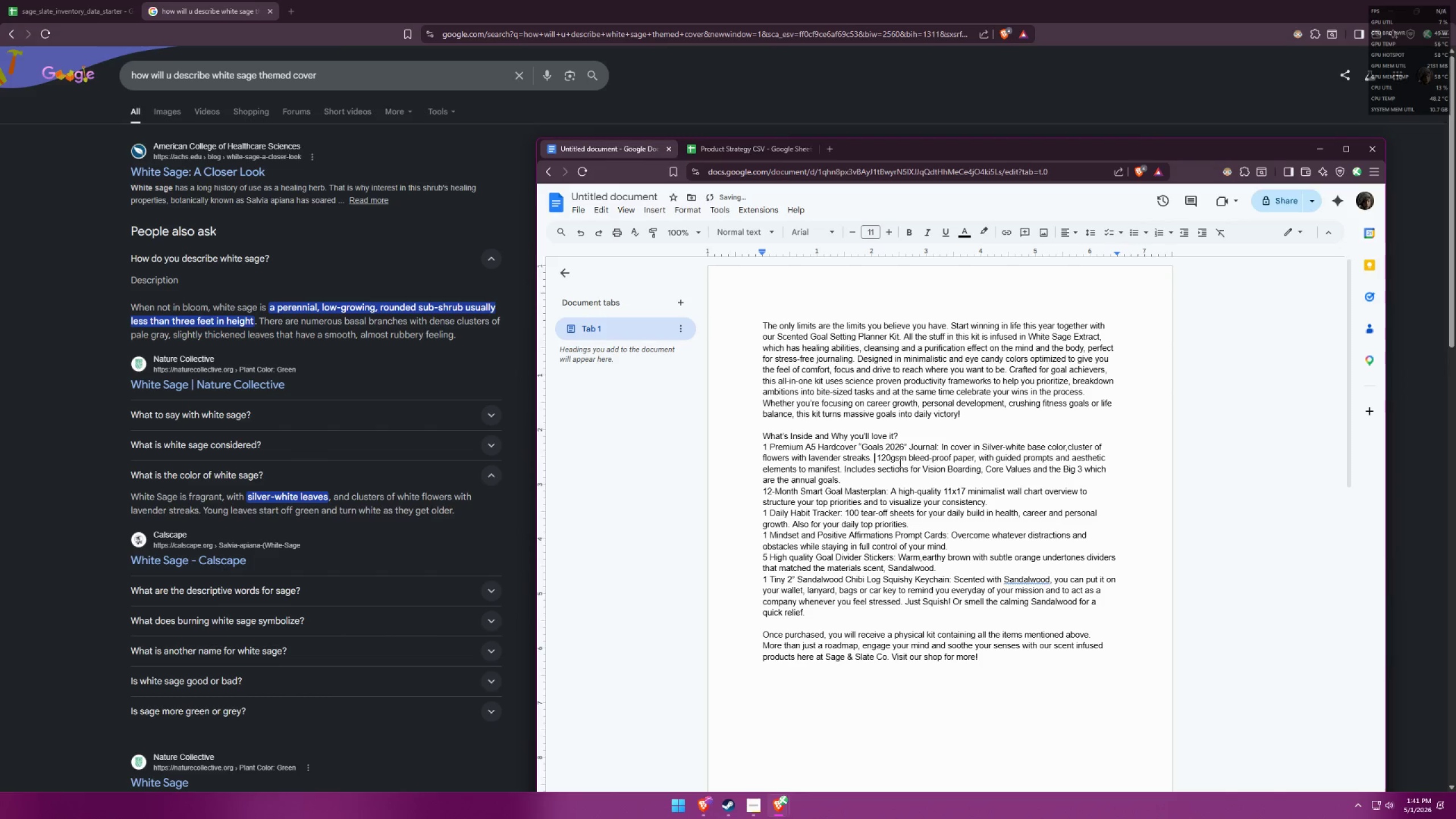 
key(Backspace)
 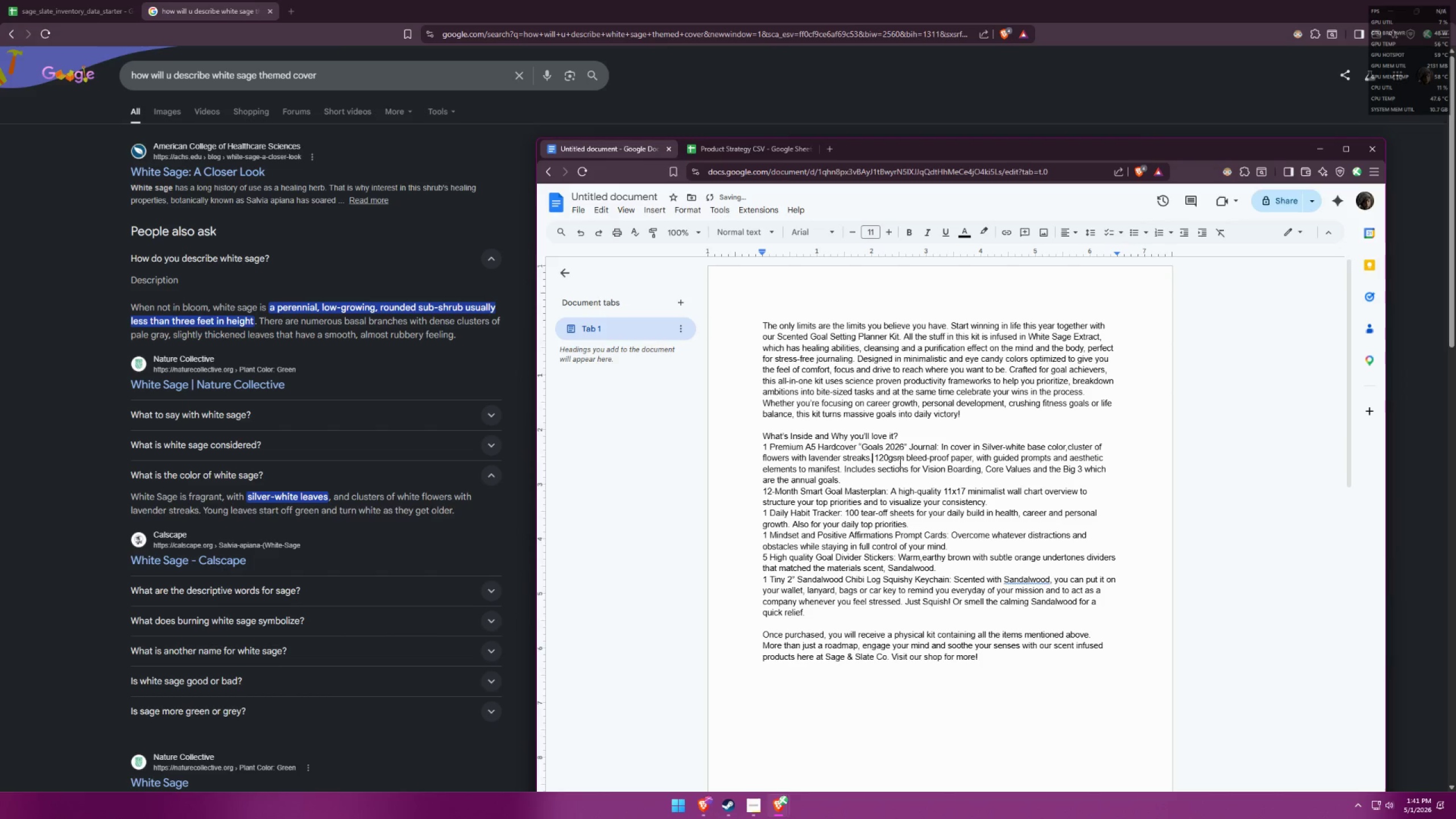 
key(Backspace)
 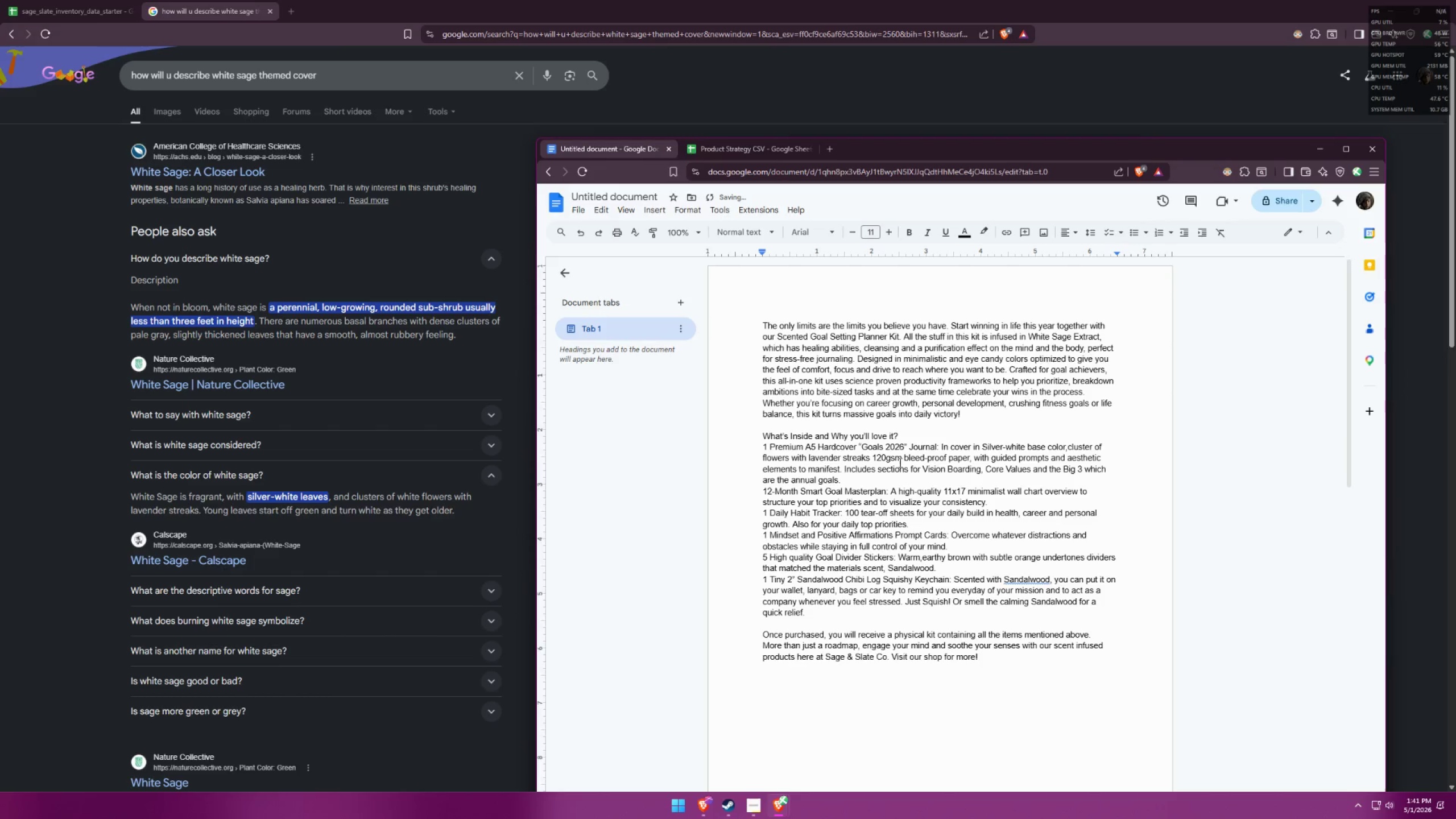 
key(Period)
 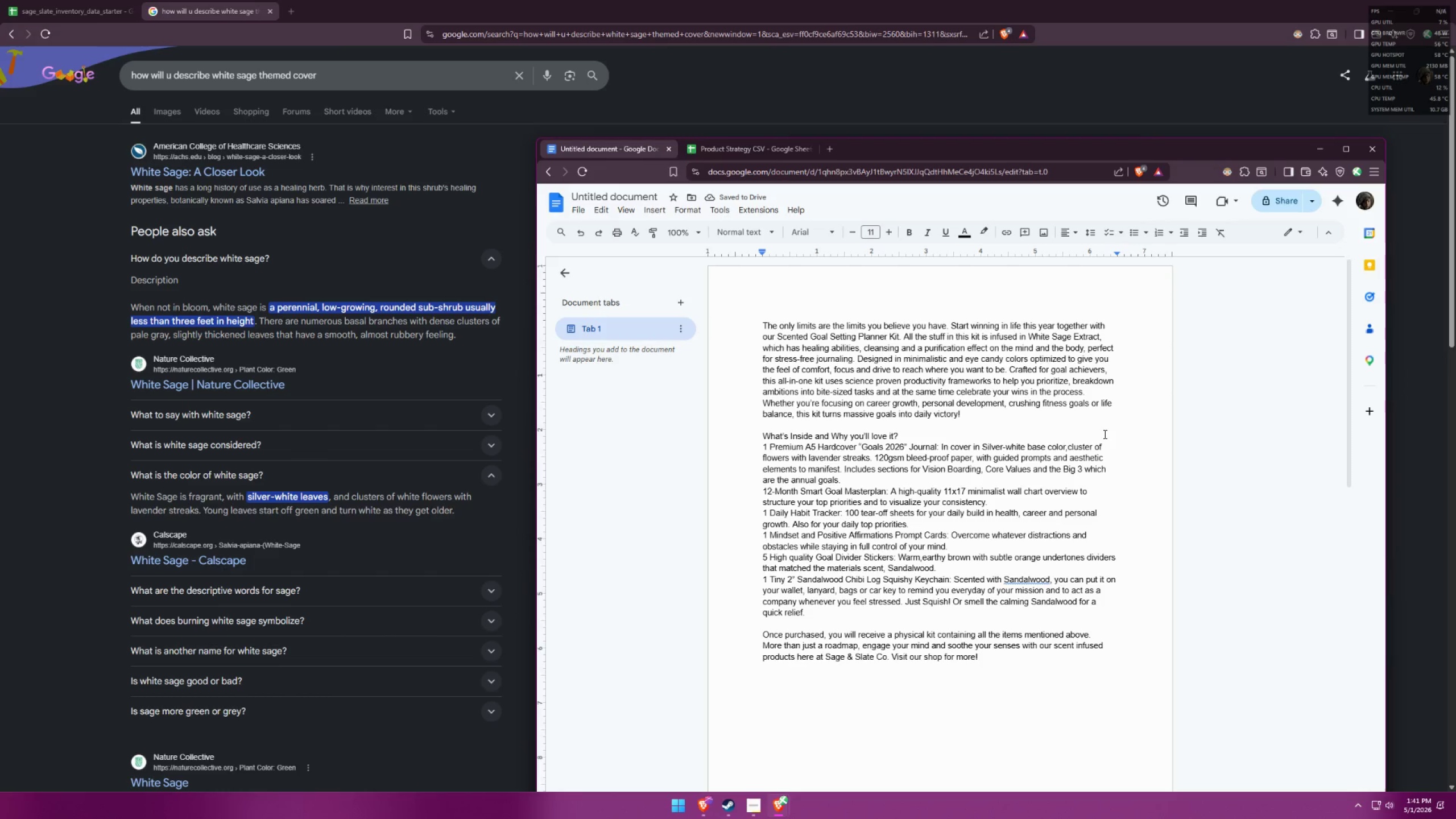 
mouse_move([1139, 460])
 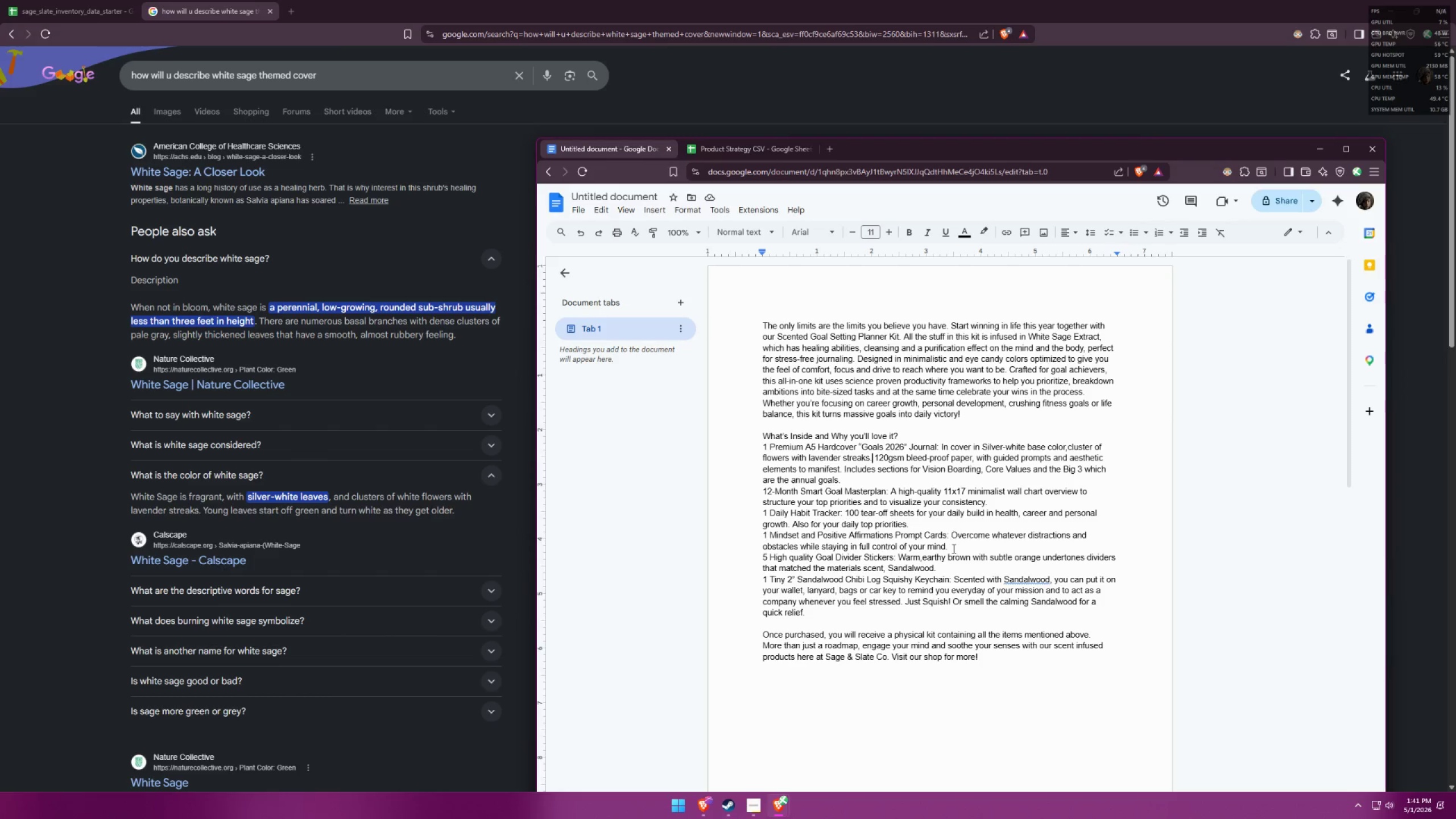 
wait(5.39)
 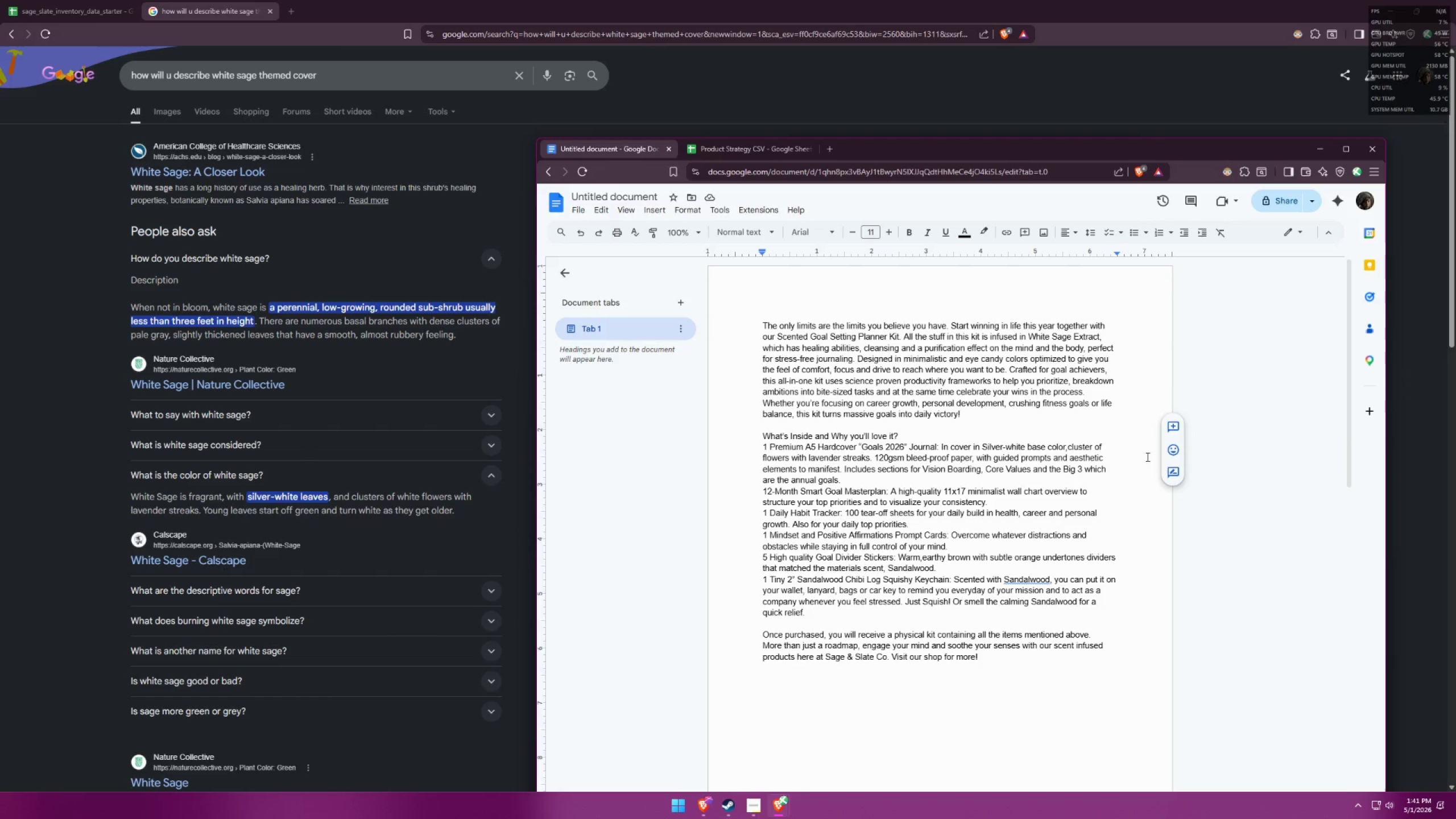 
scroll: coordinate [280, 581], scroll_direction: down, amount: 1.0
 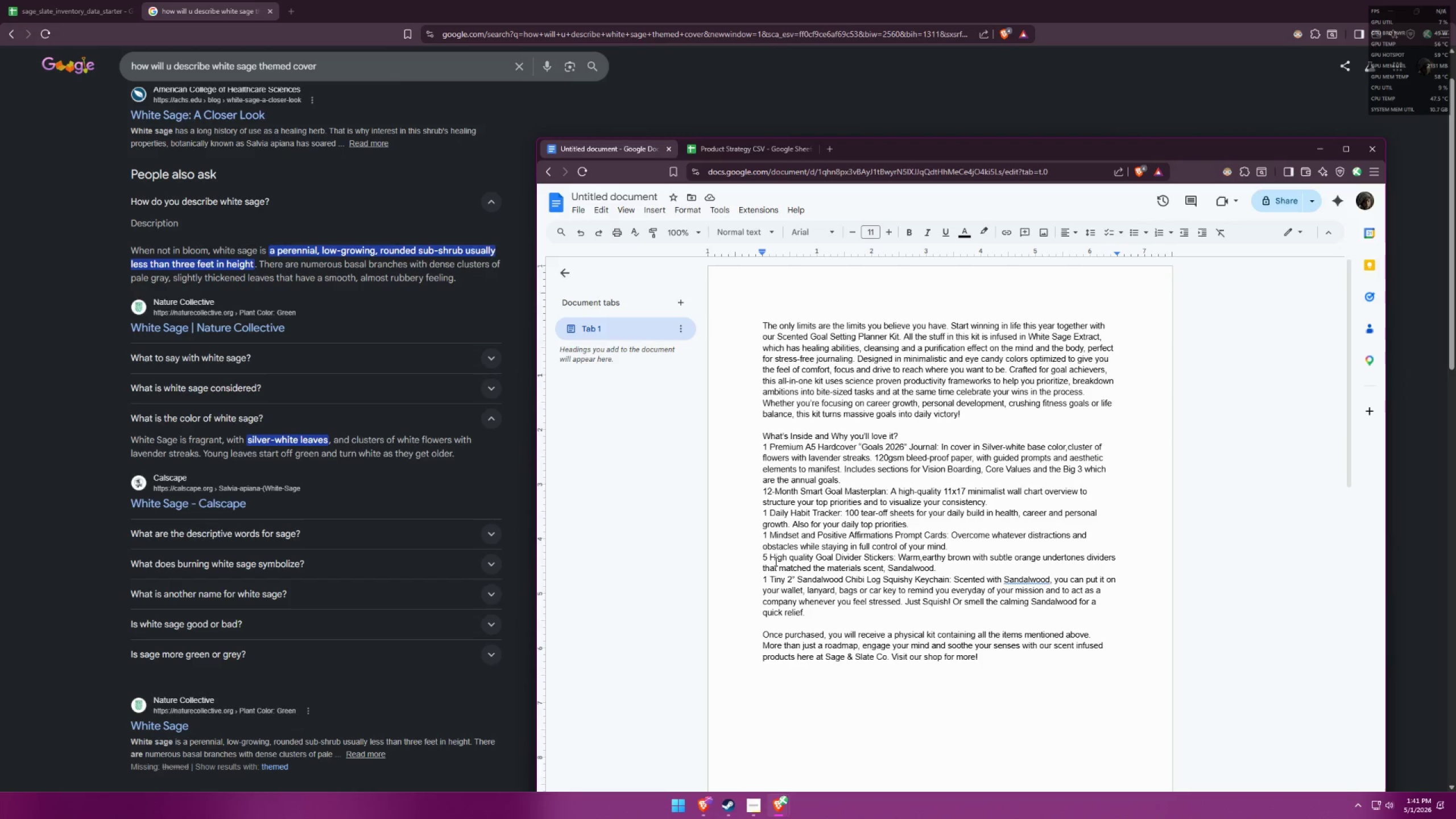 
wait(12.4)
 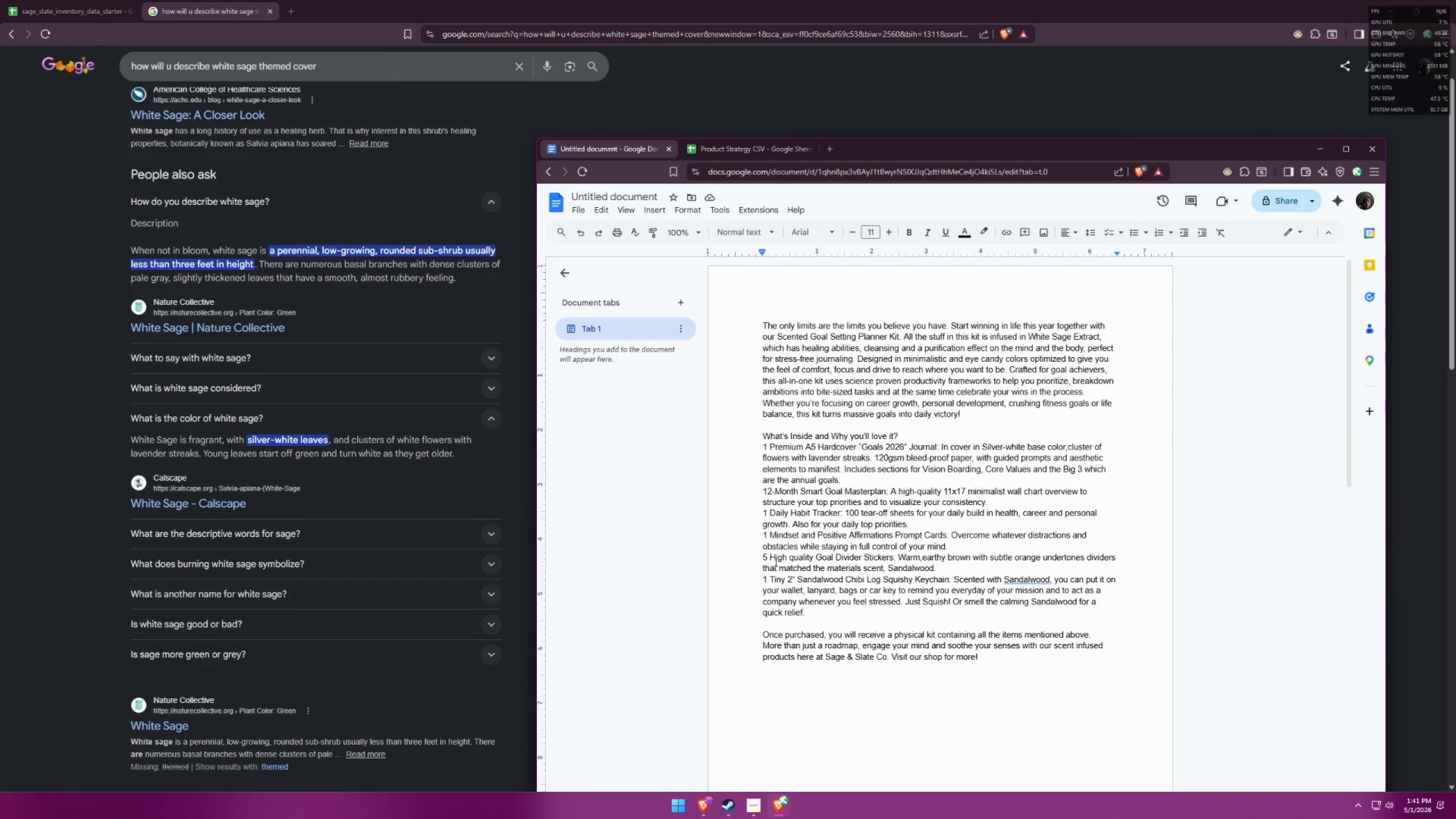 
left_click_drag(start_coordinate=[899, 554], to_coordinate=[1083, 559])
 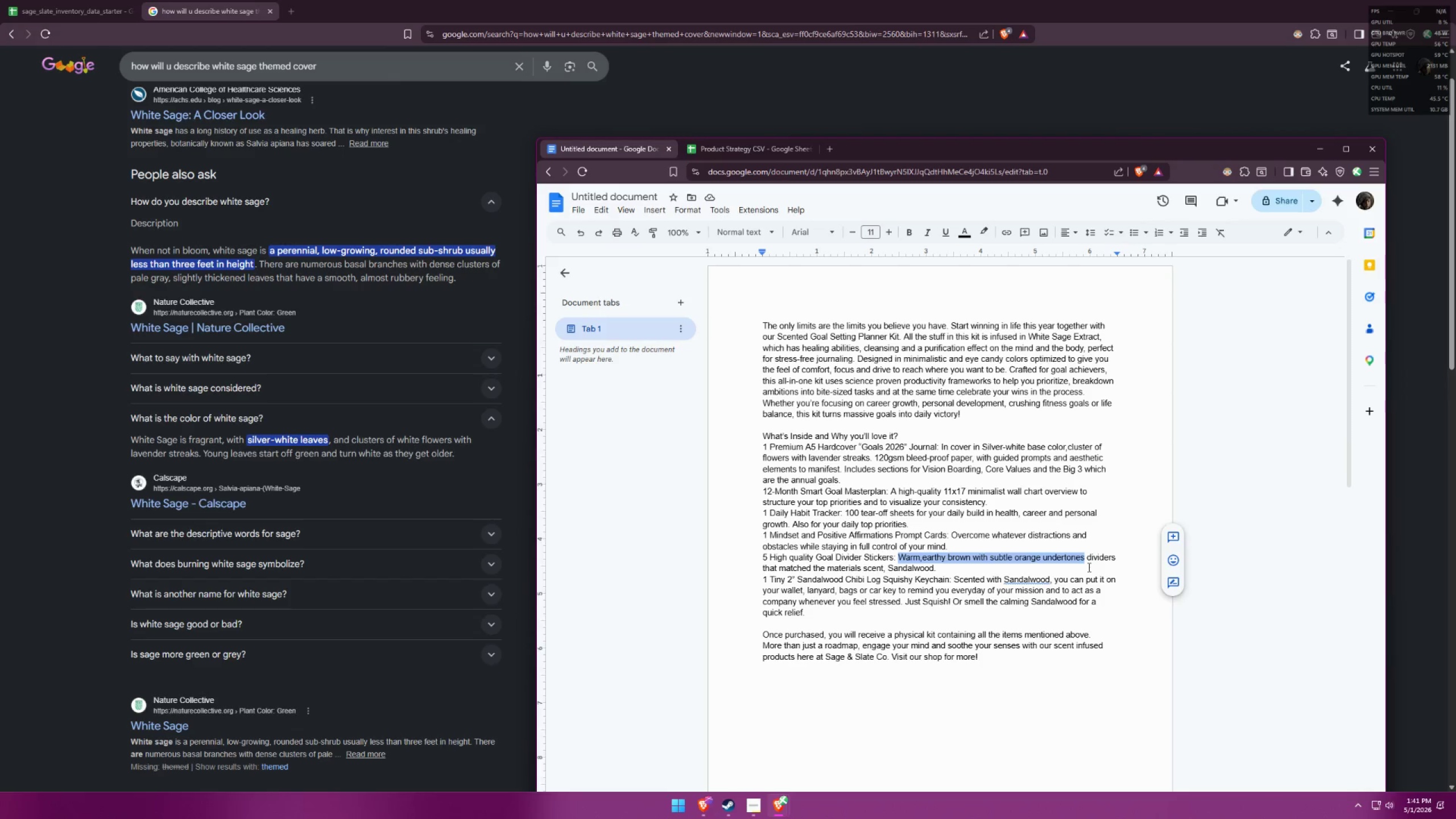 
hold_key(key=ShiftLeft, duration=0.31)
 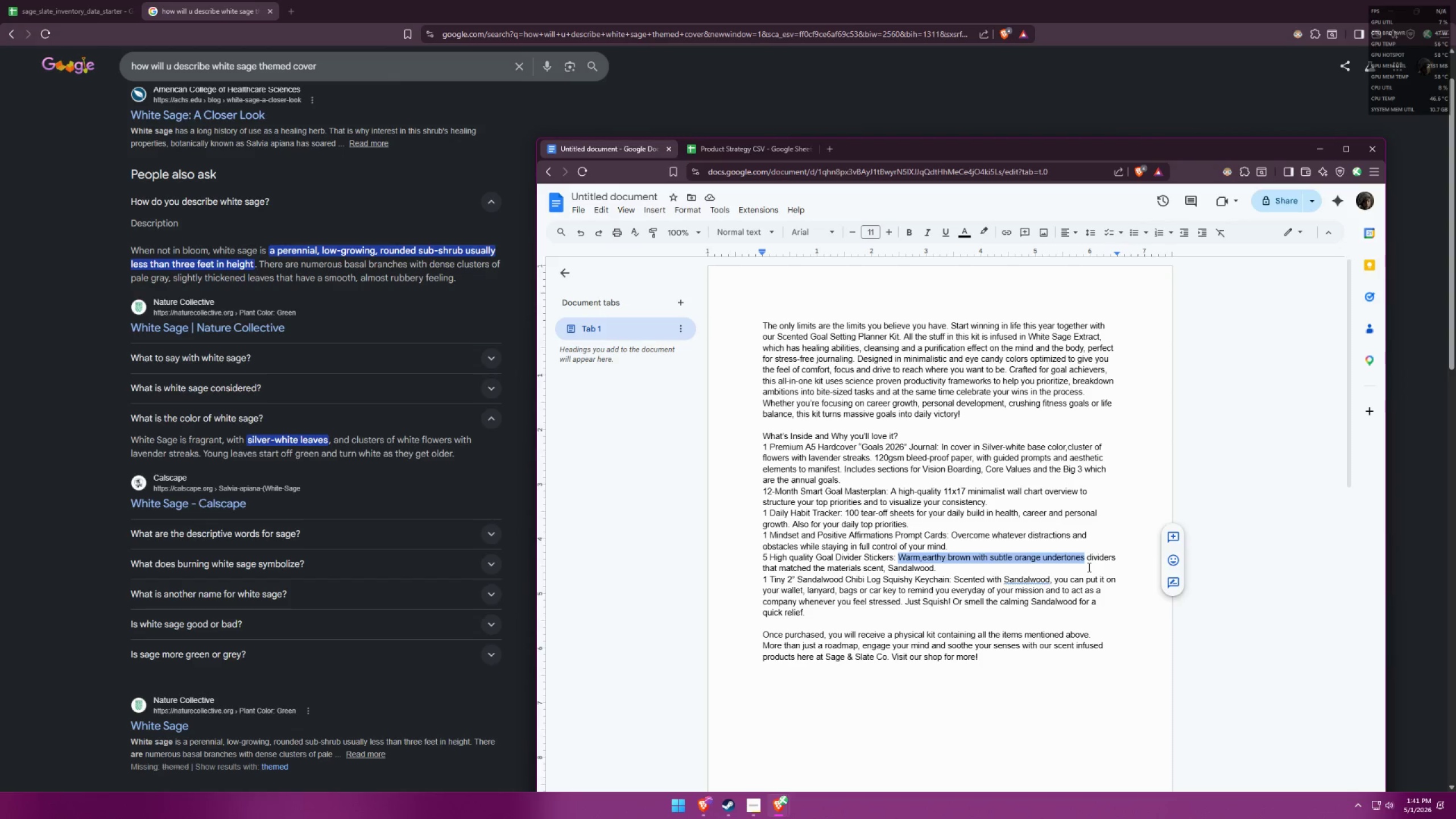 
type(Silver borders and )
 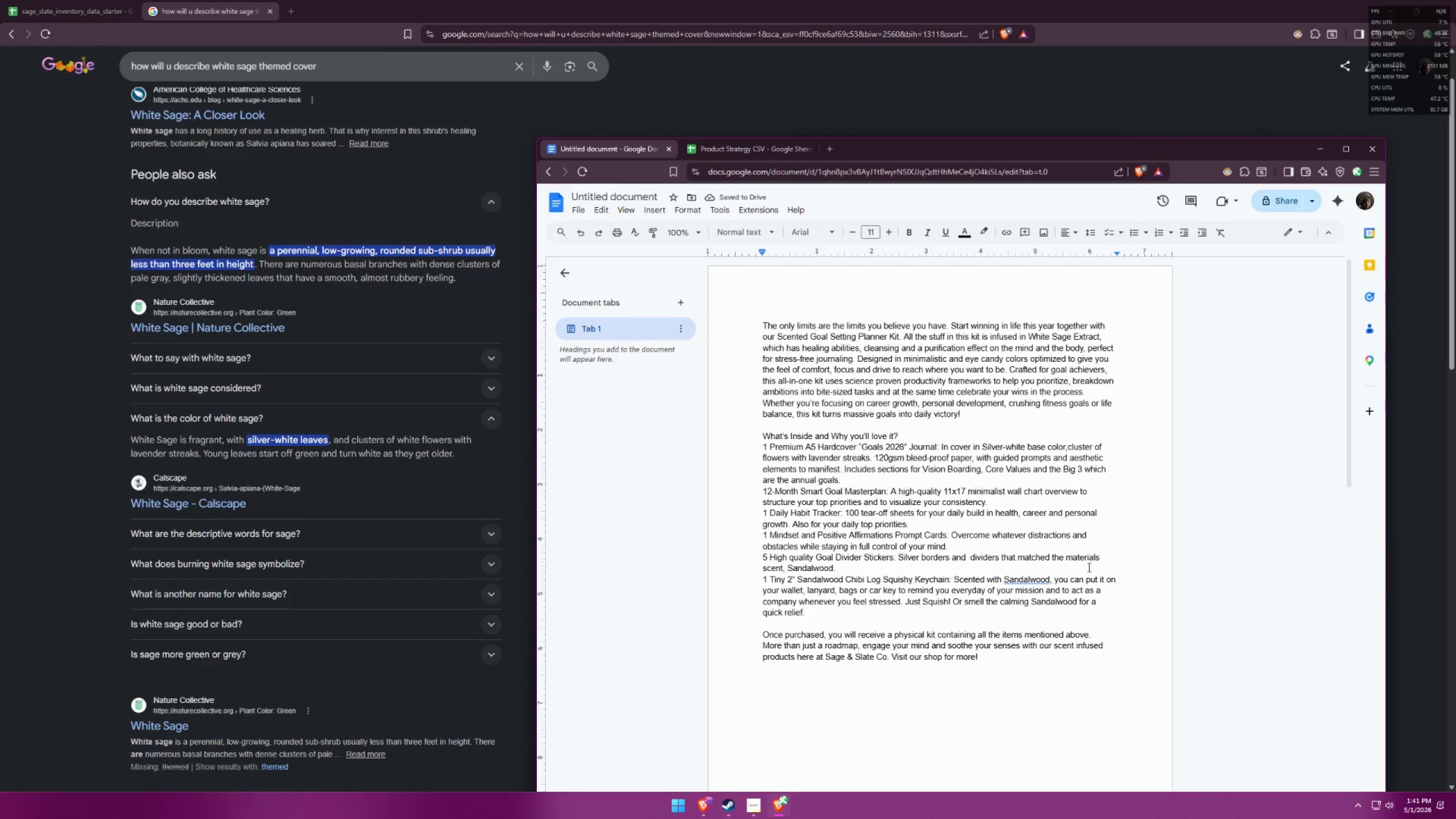 
type(white flowers as)
 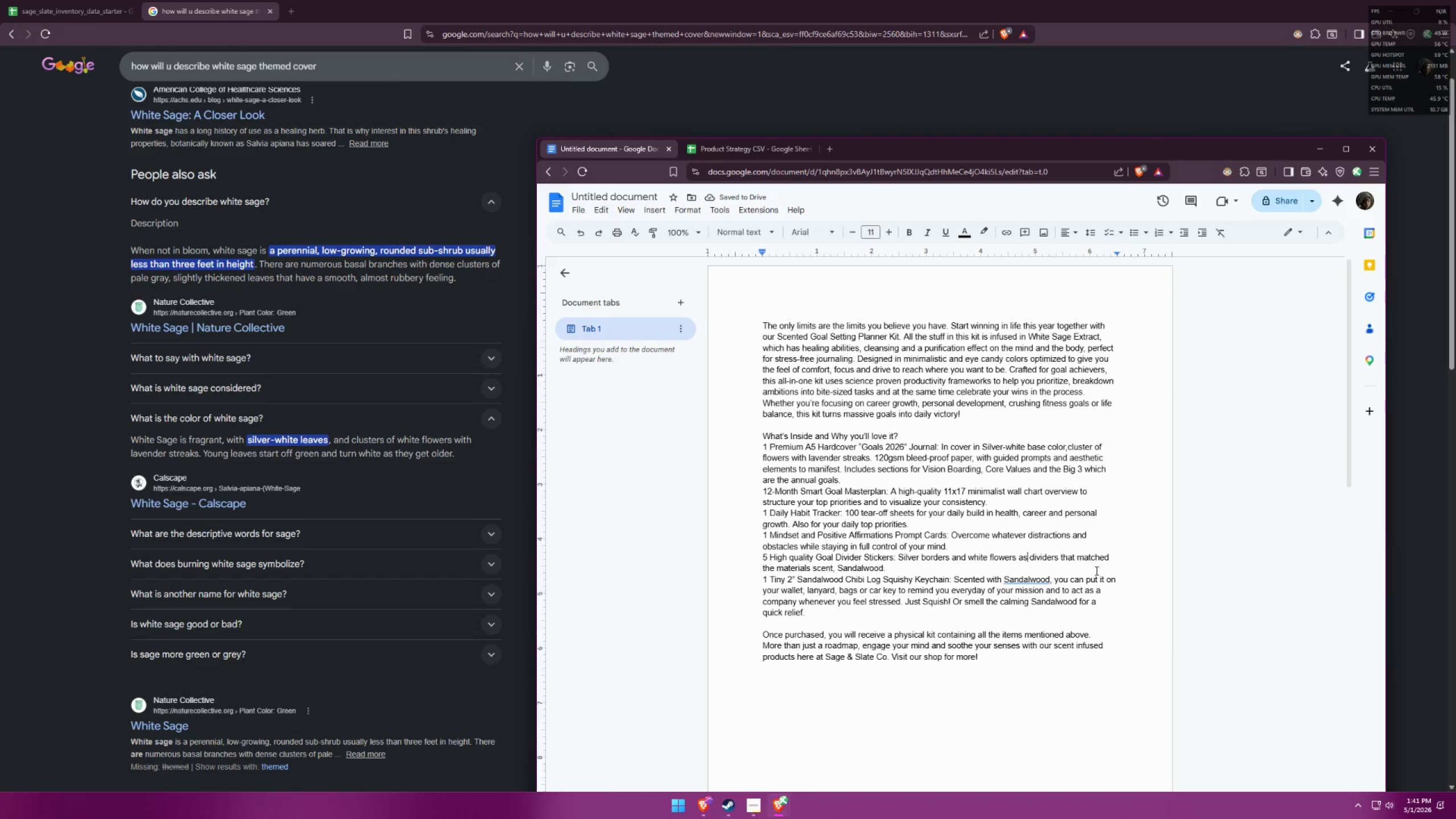 
left_click_drag(start_coordinate=[839, 569], to_coordinate=[883, 567])
 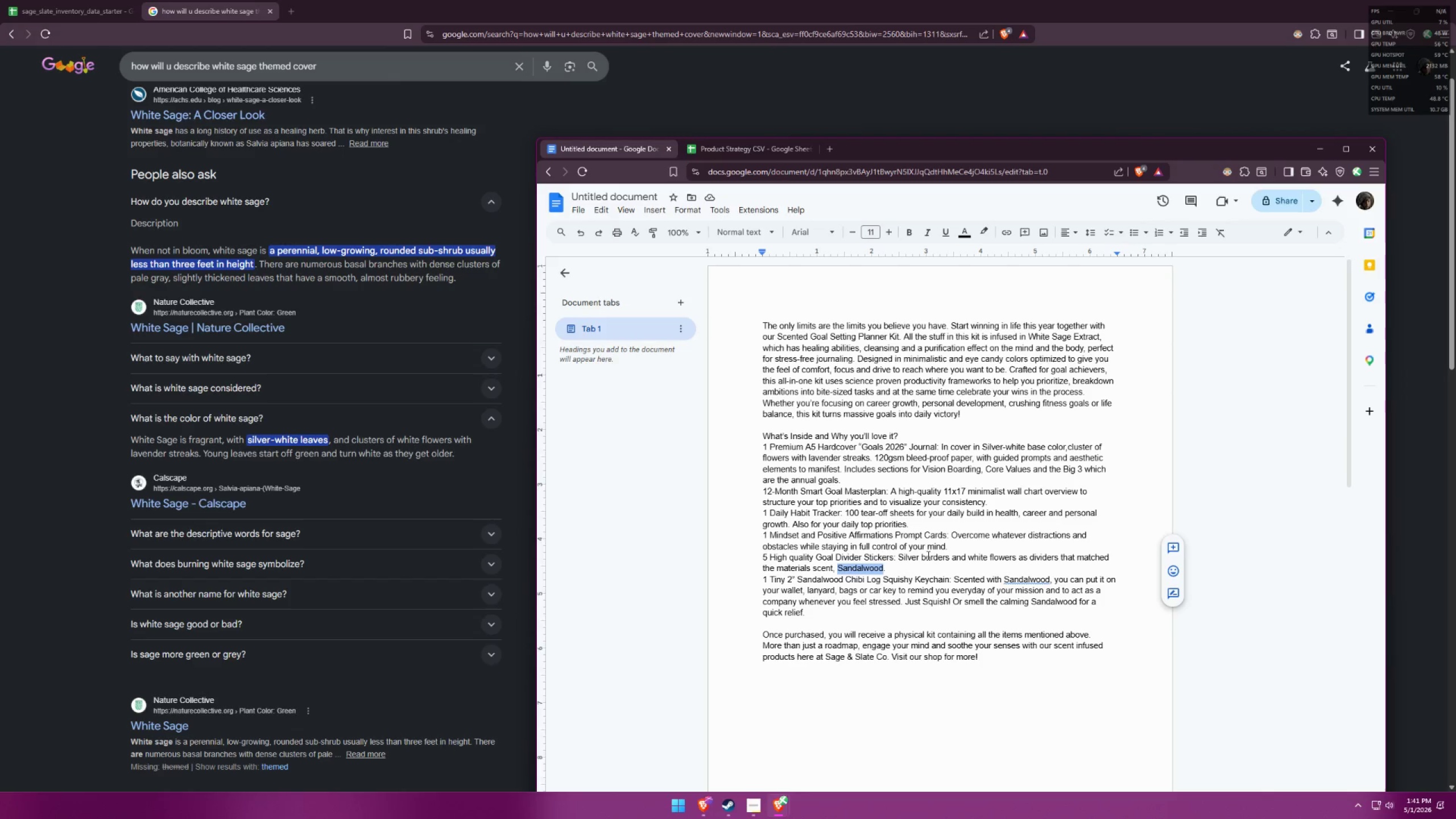 
type(White Sage)
 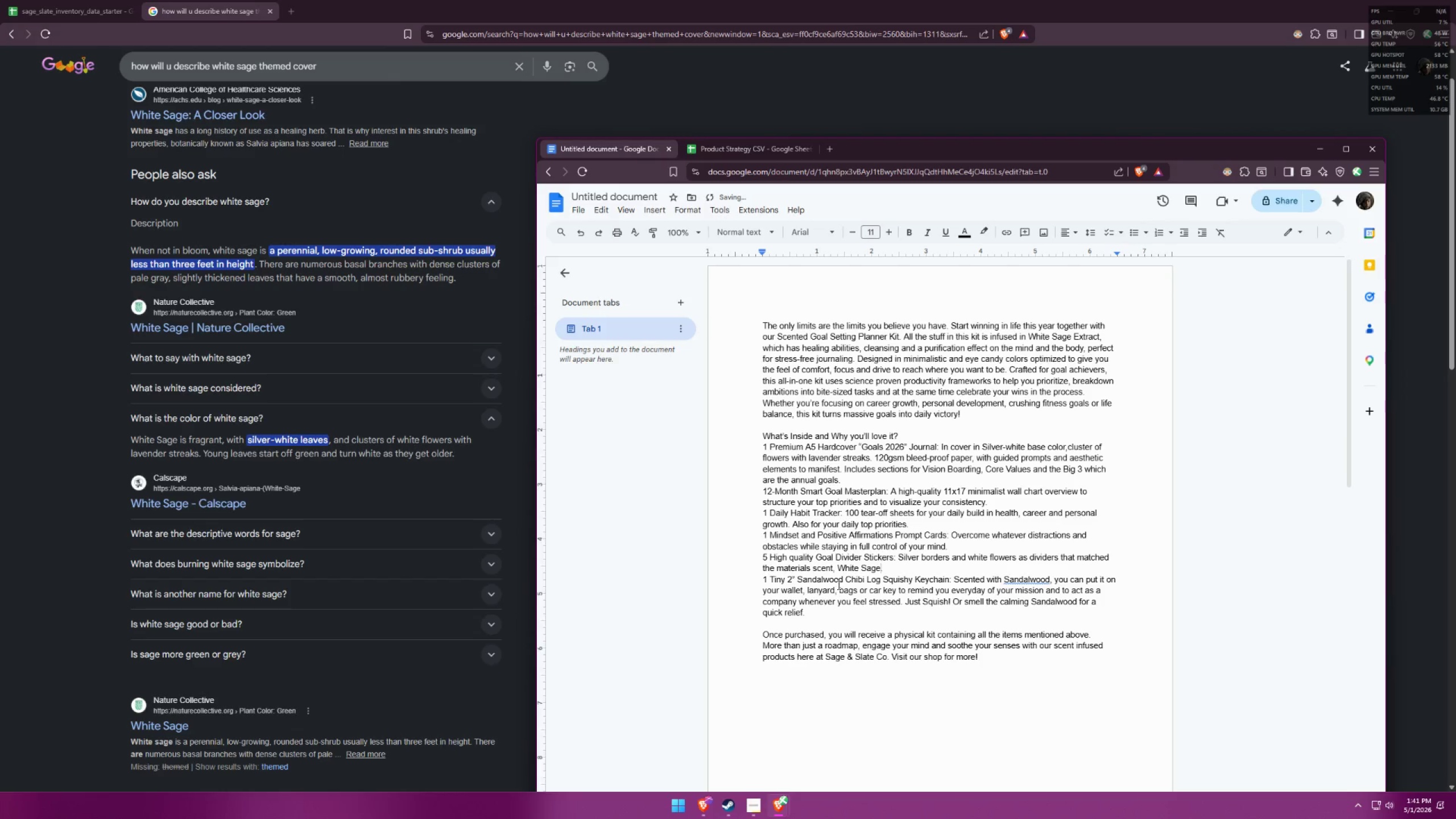 
left_click_drag(start_coordinate=[799, 575], to_coordinate=[843, 578])
 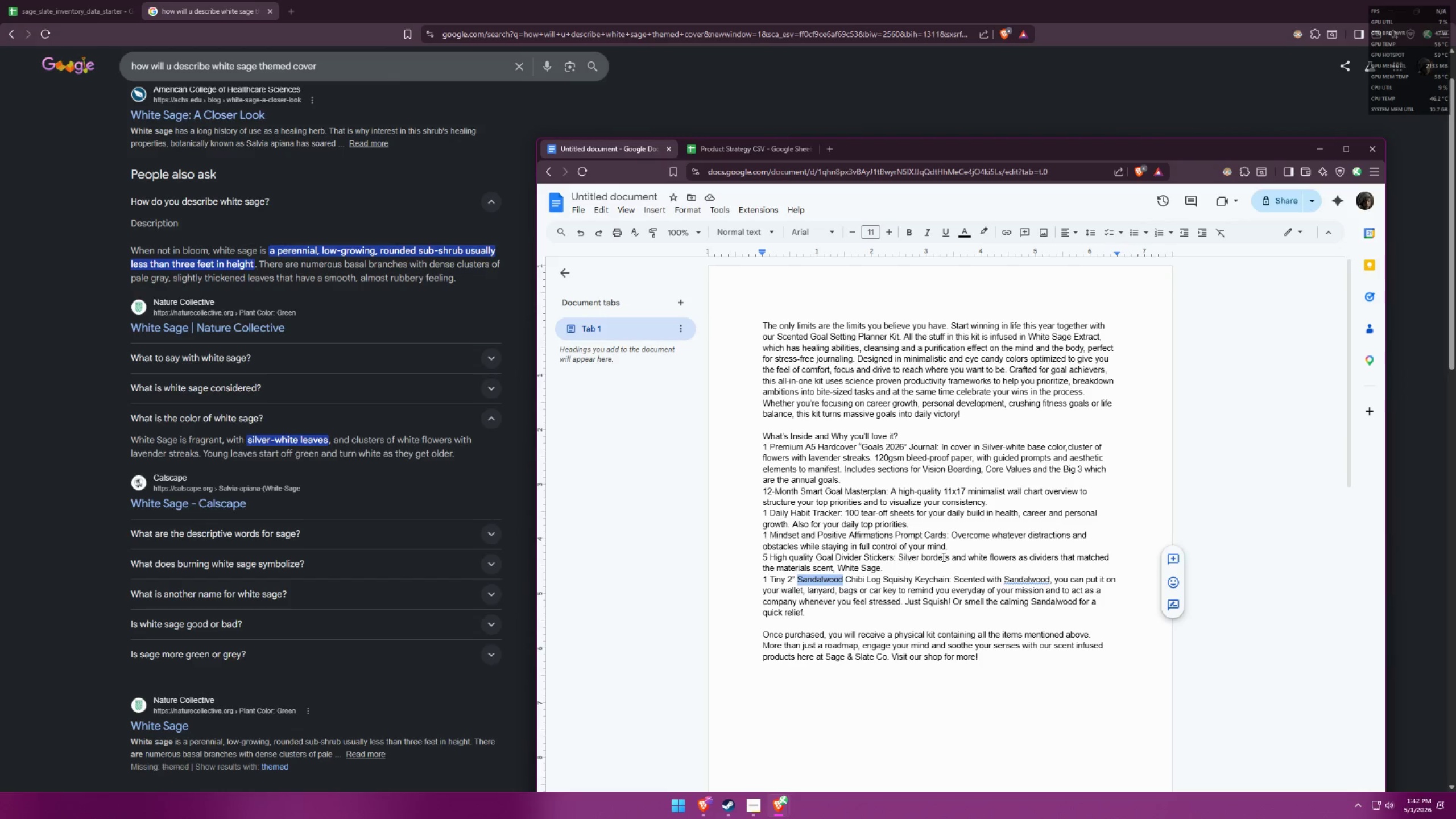 
type(White Sage)
 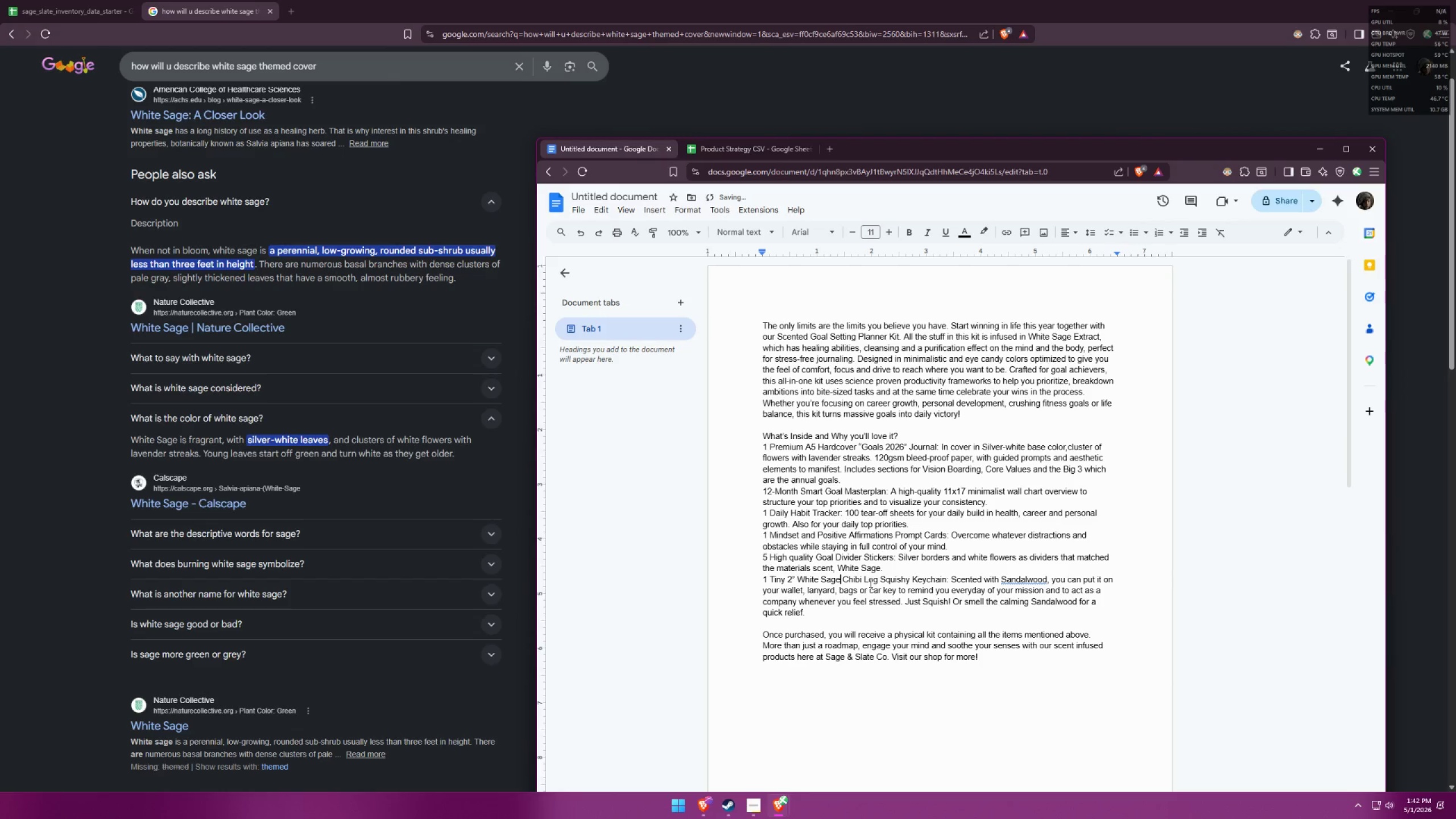 
left_click_drag(start_coordinate=[863, 578], to_coordinate=[878, 578])
 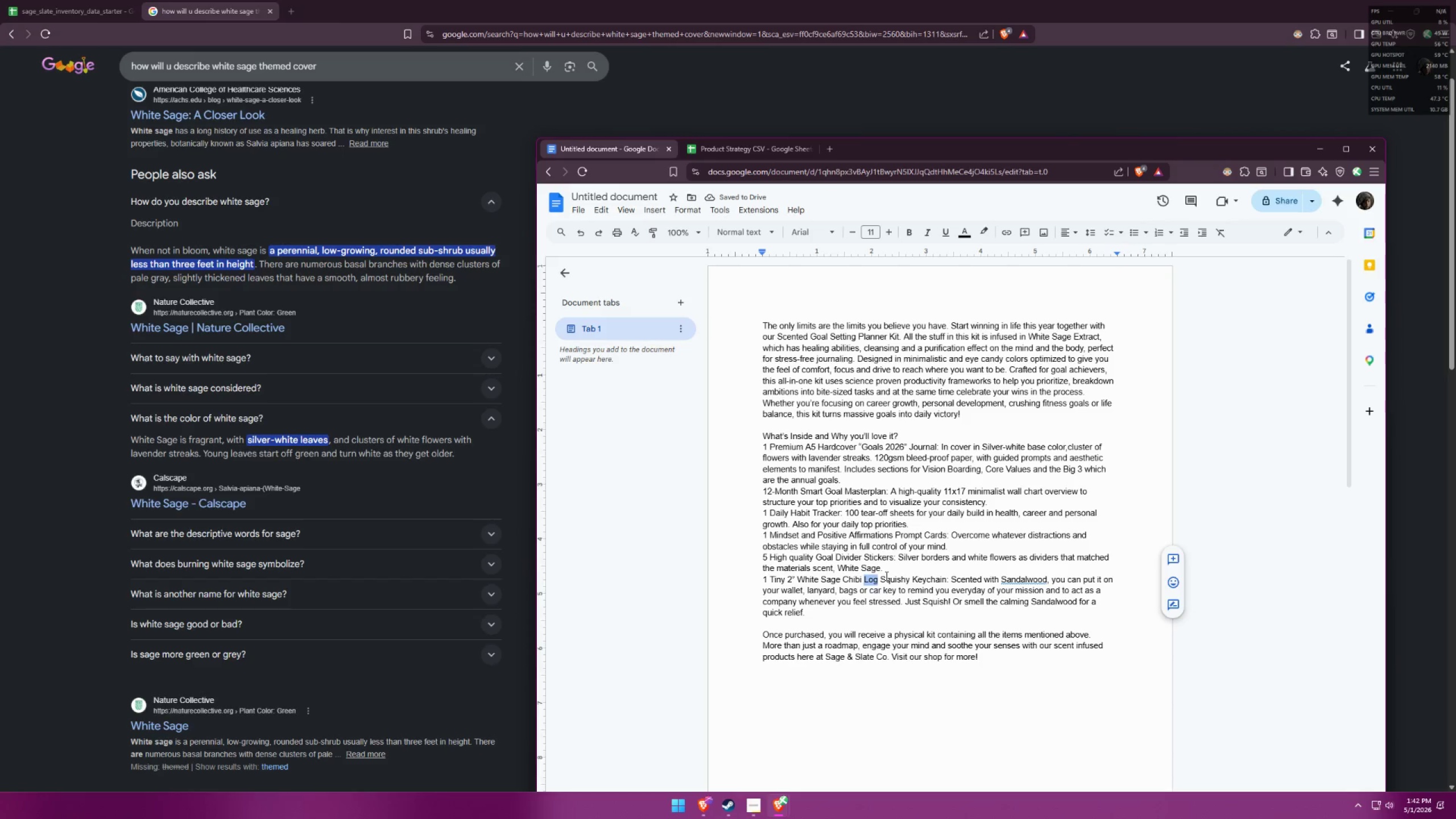 
key(Backspace)
 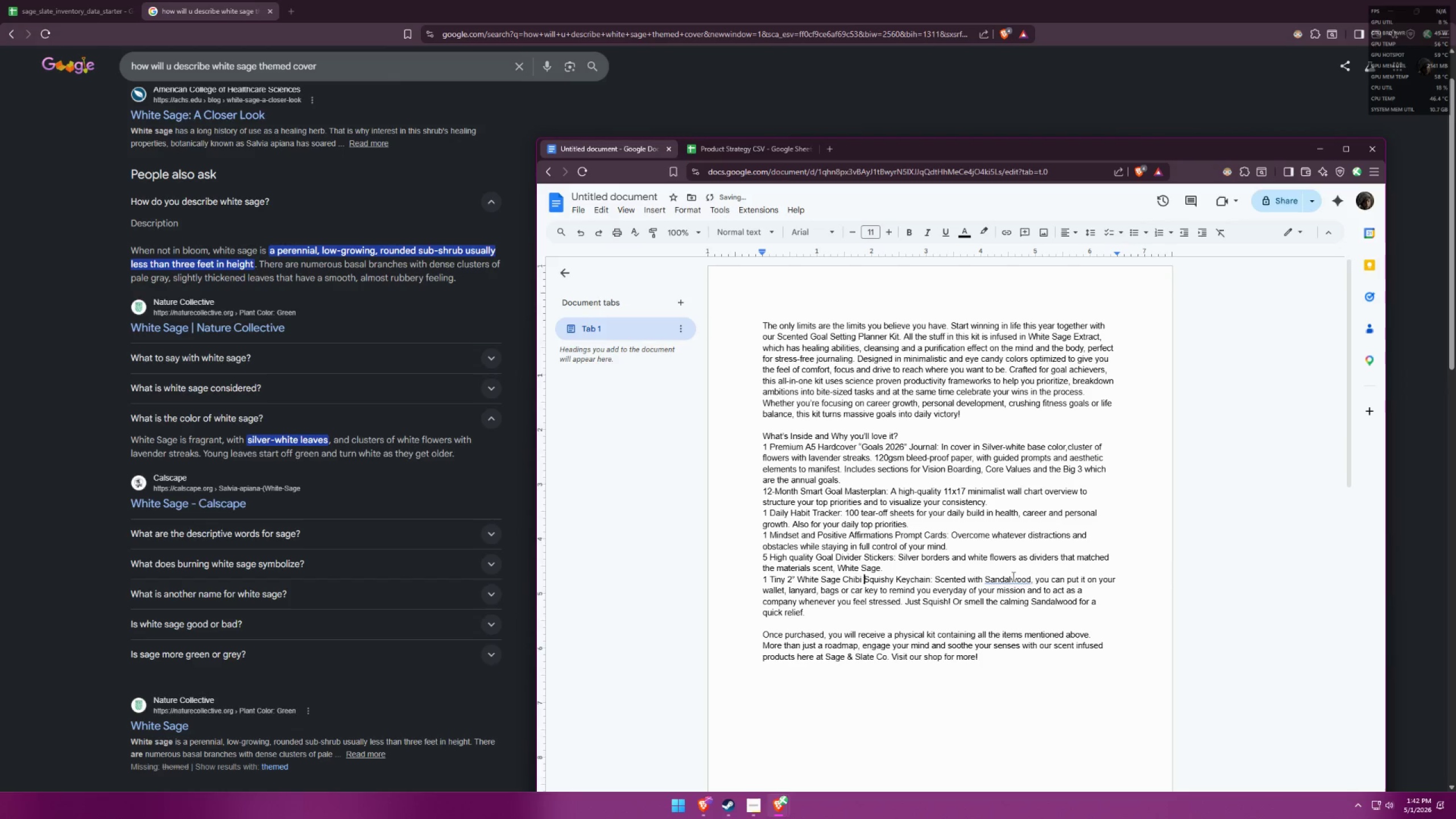 
left_click_drag(start_coordinate=[987, 574], to_coordinate=[1024, 576])
 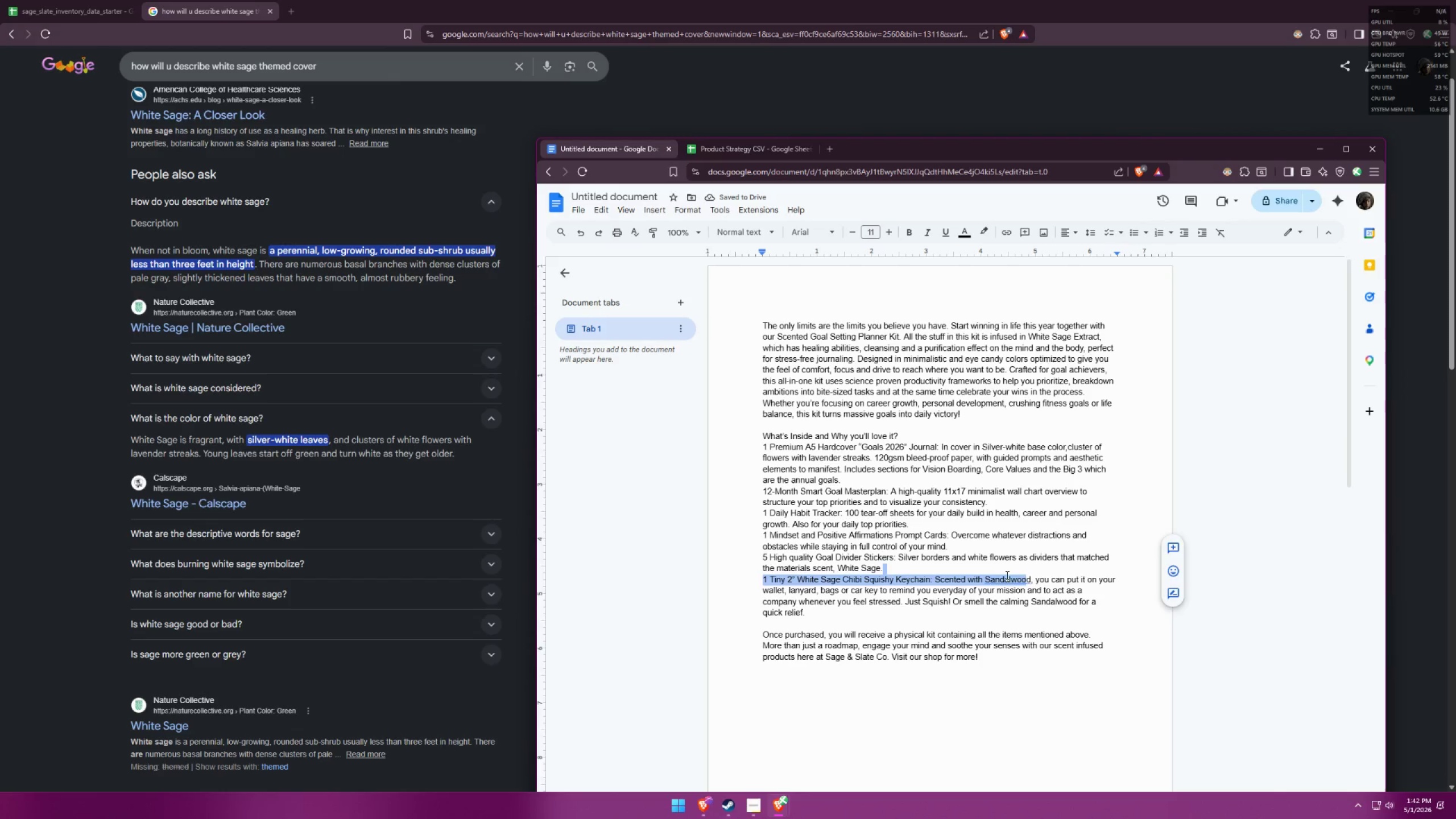 
left_click([1000, 573])
 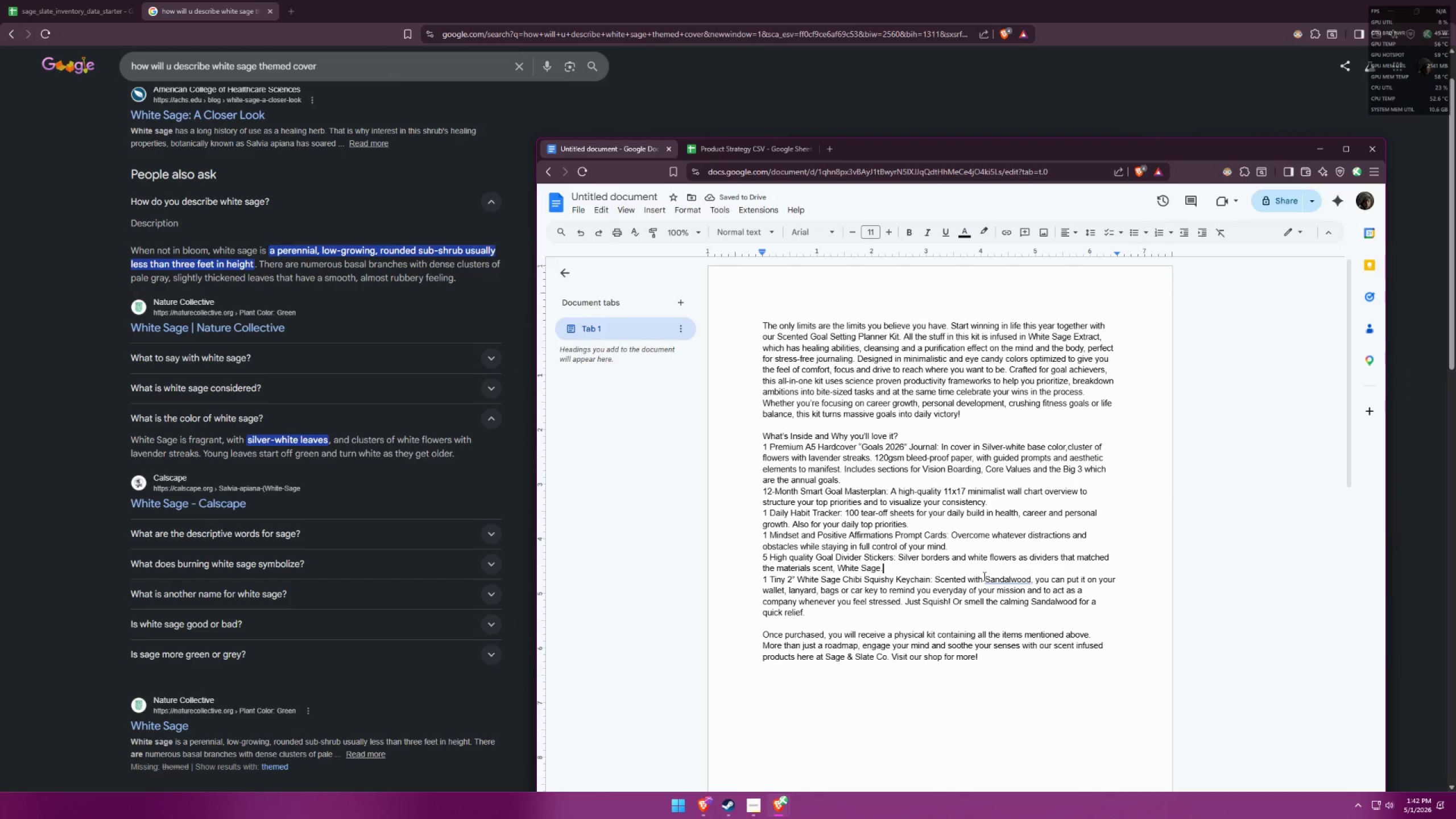 
left_click_drag(start_coordinate=[983, 576], to_coordinate=[999, 580])
 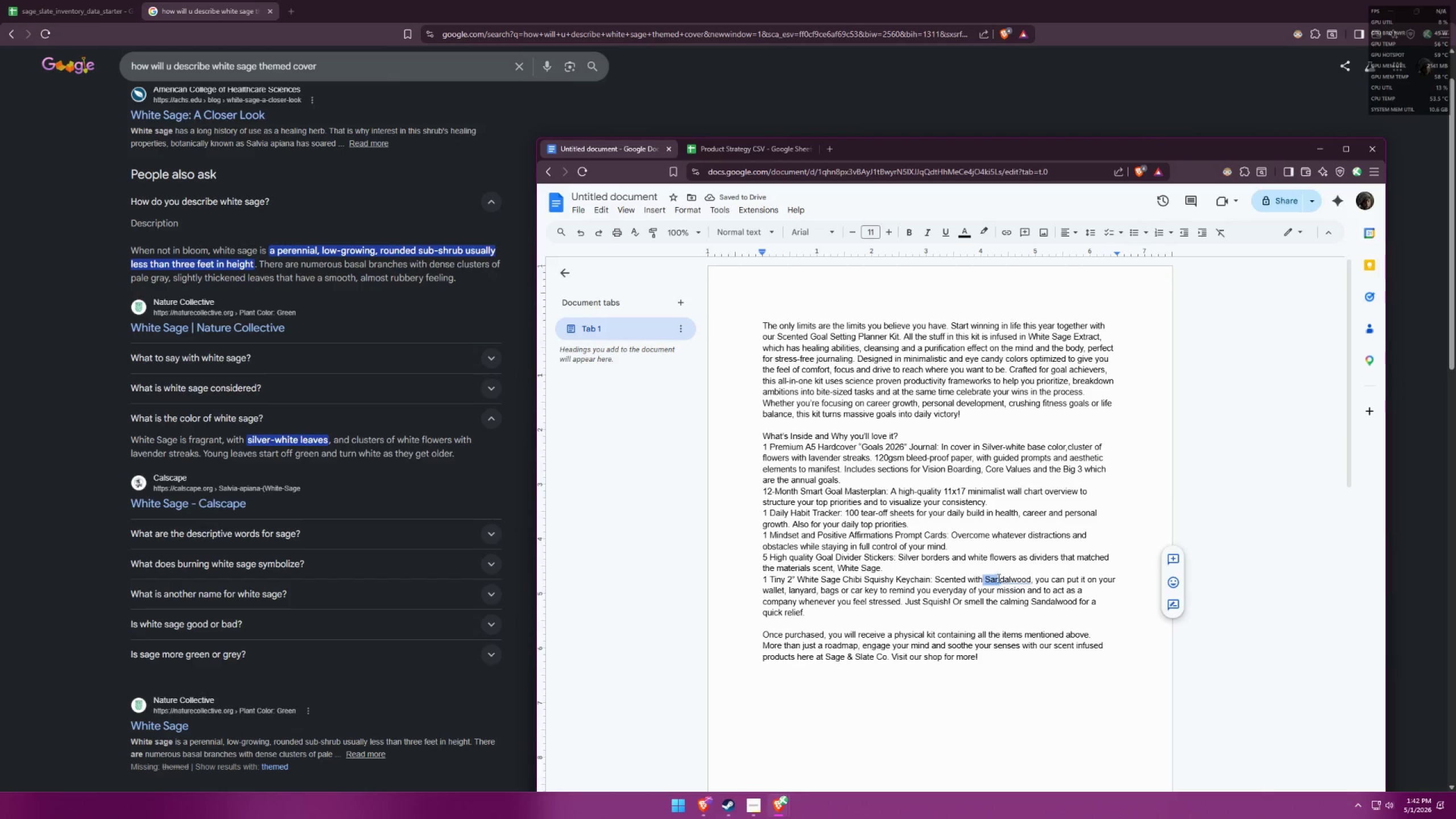 
left_click([998, 578])
 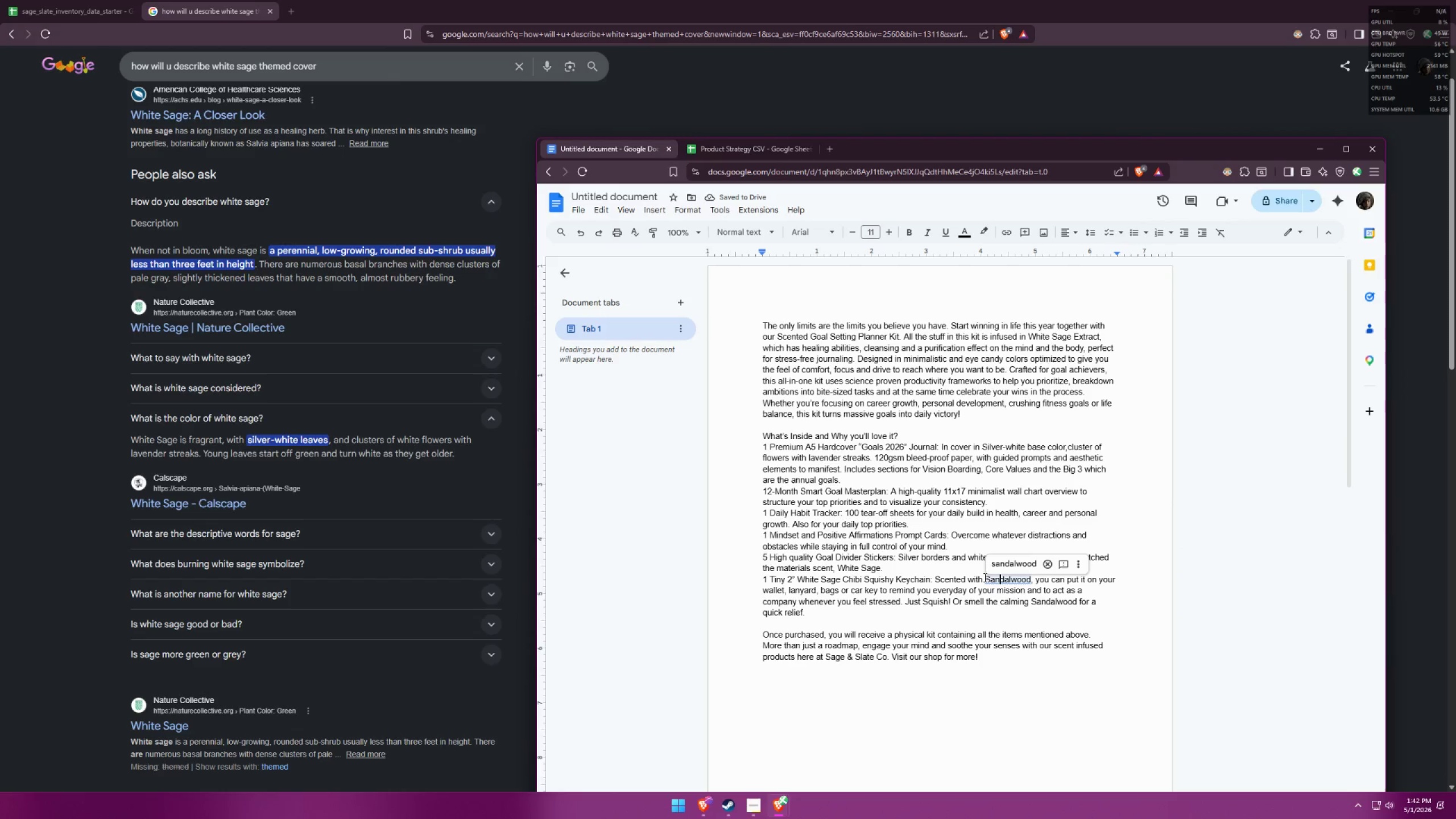 
left_click_drag(start_coordinate=[984, 577], to_coordinate=[1029, 578])
 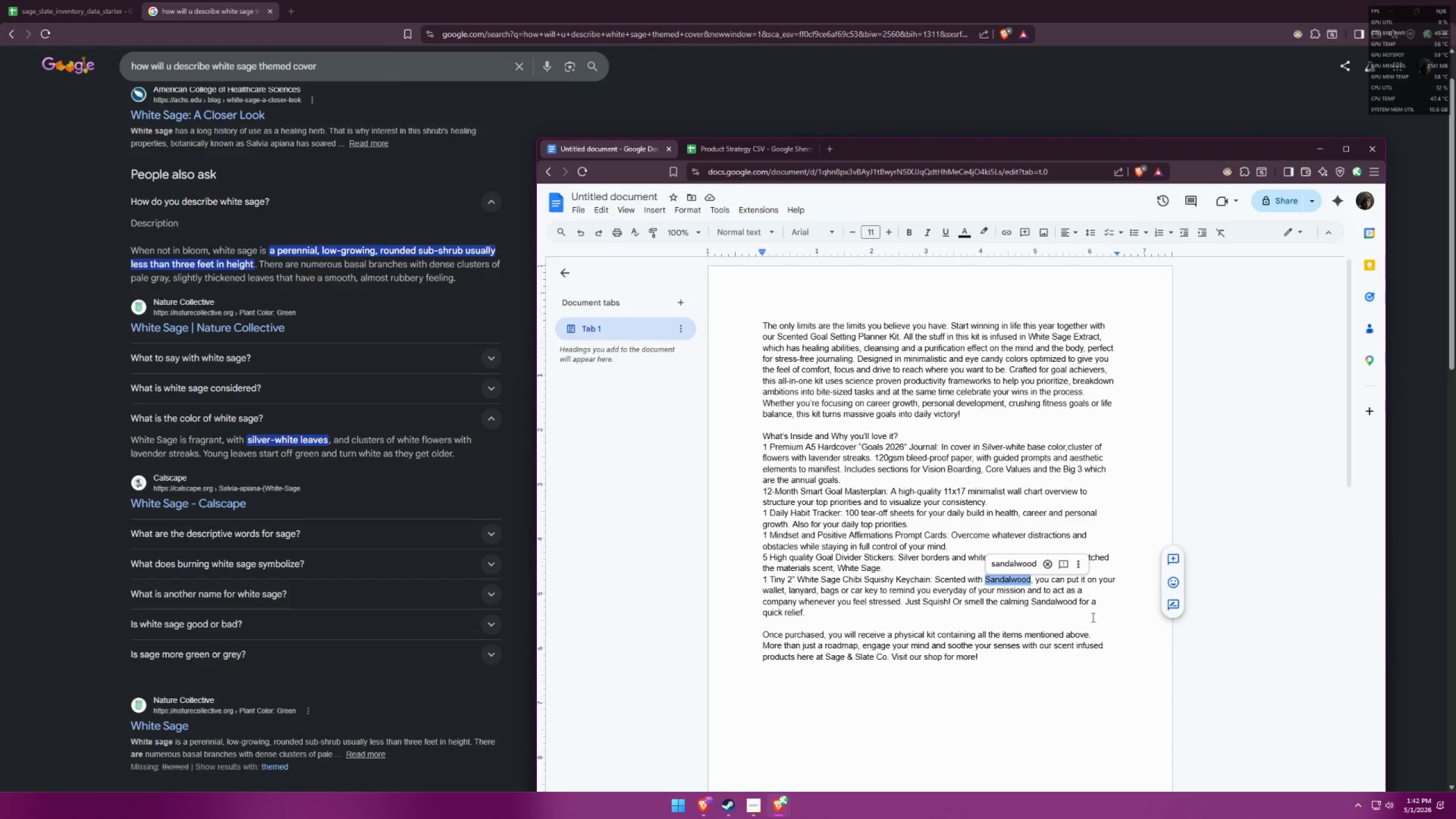 
type(Whg)
key(Backspace)
key(Backspace)
type(hite Sage)
 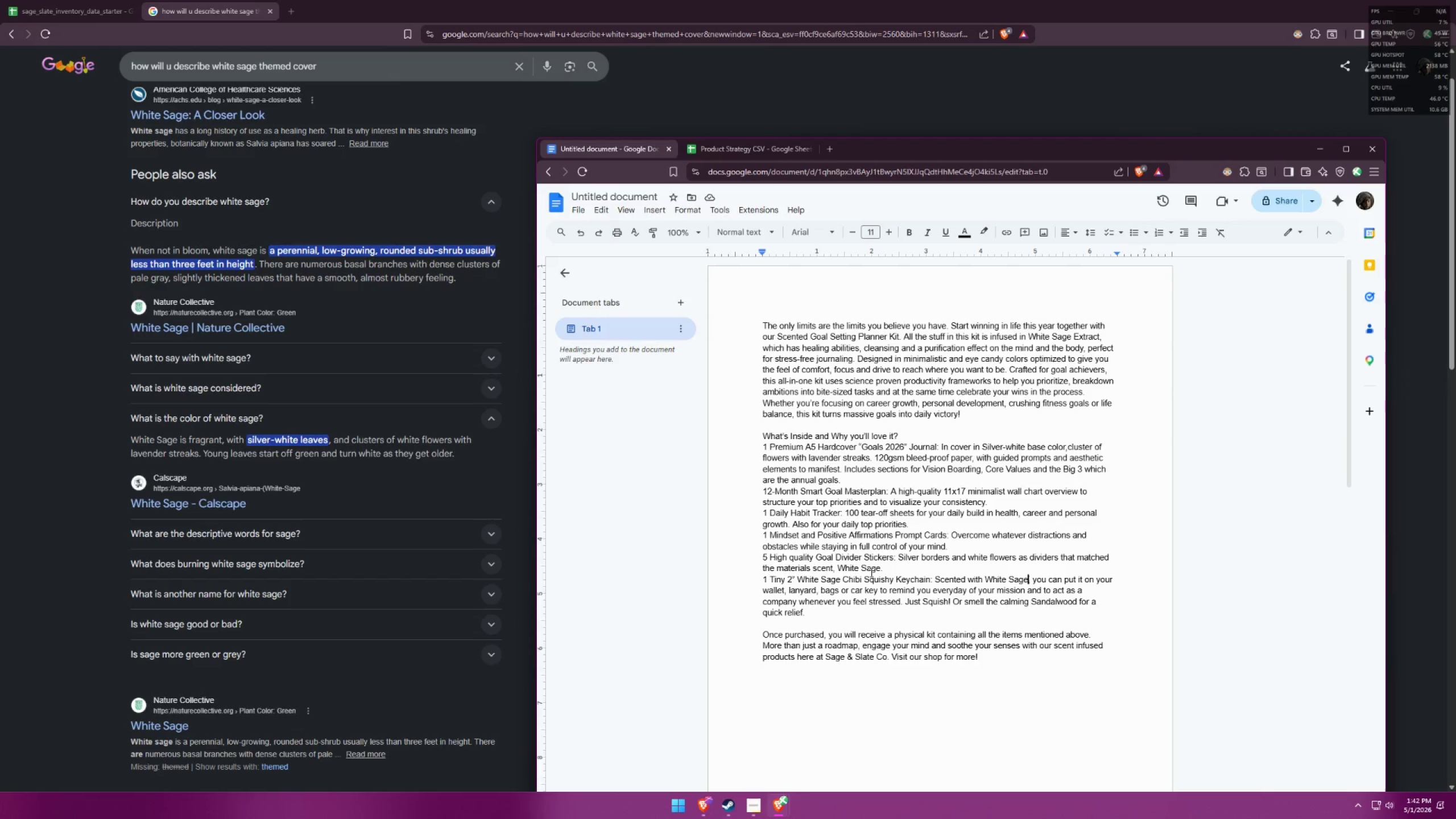 
wait(14.45)
 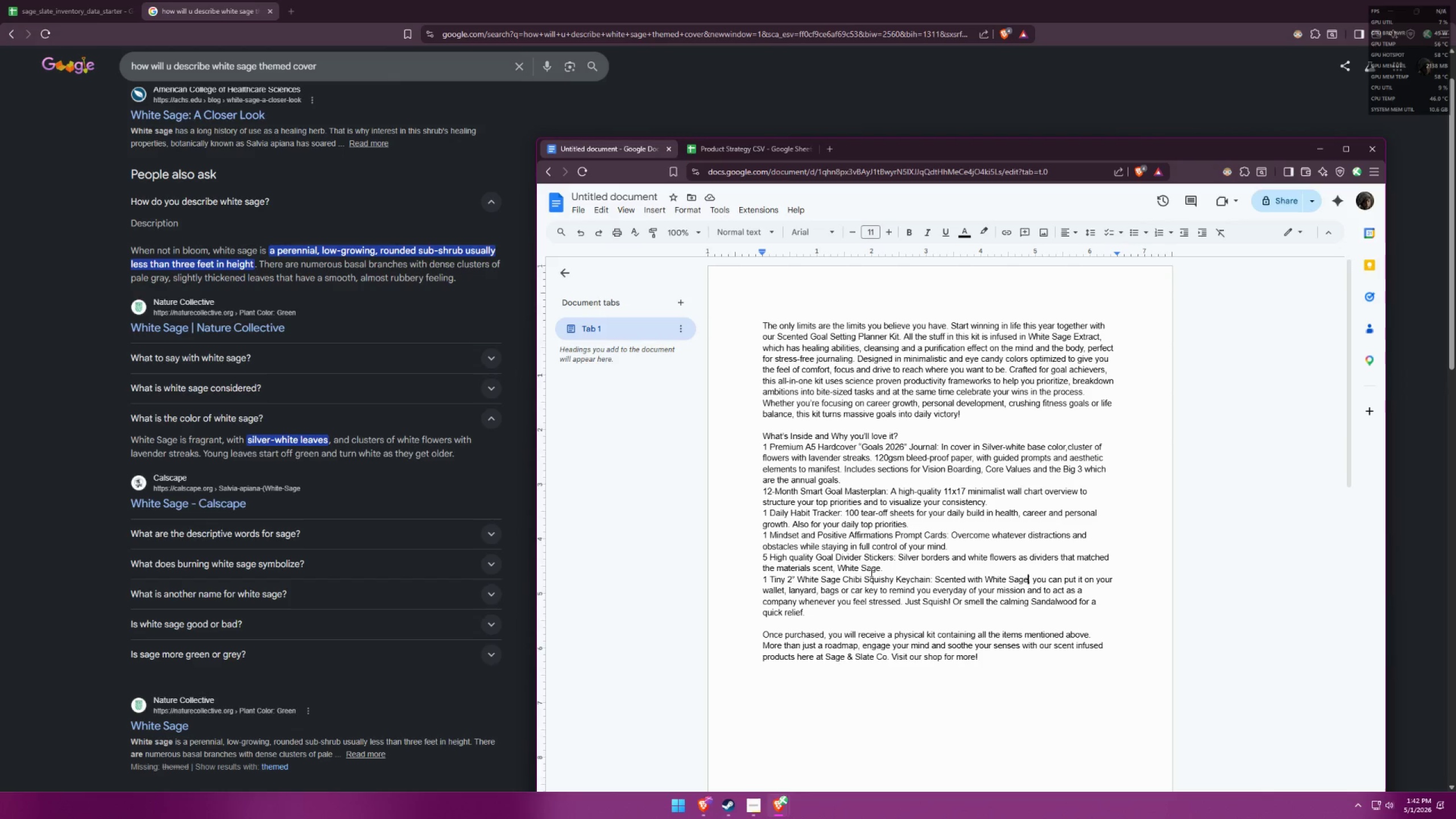 
left_click([1077, 633])
 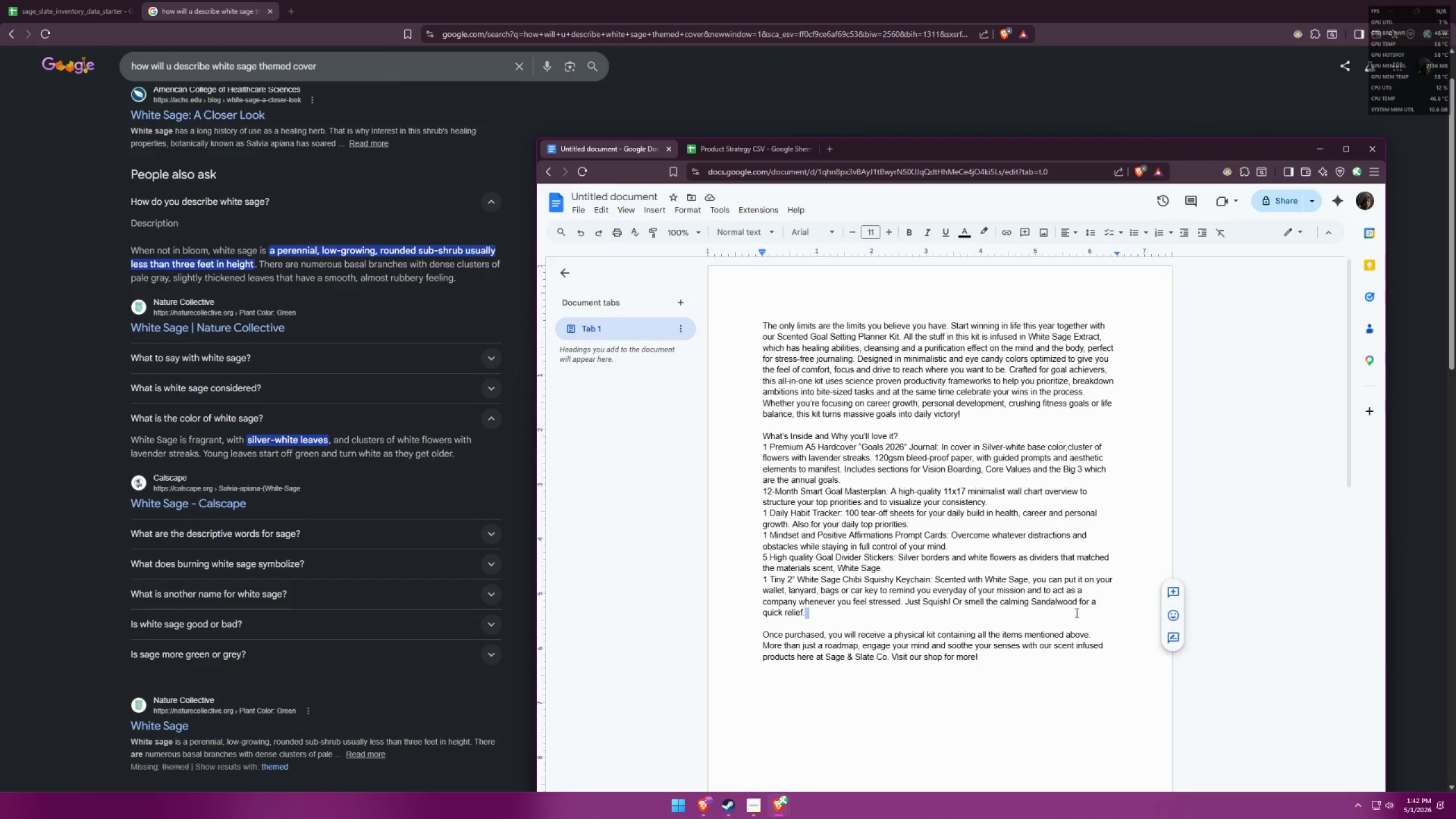 
left_click([1033, 601])
 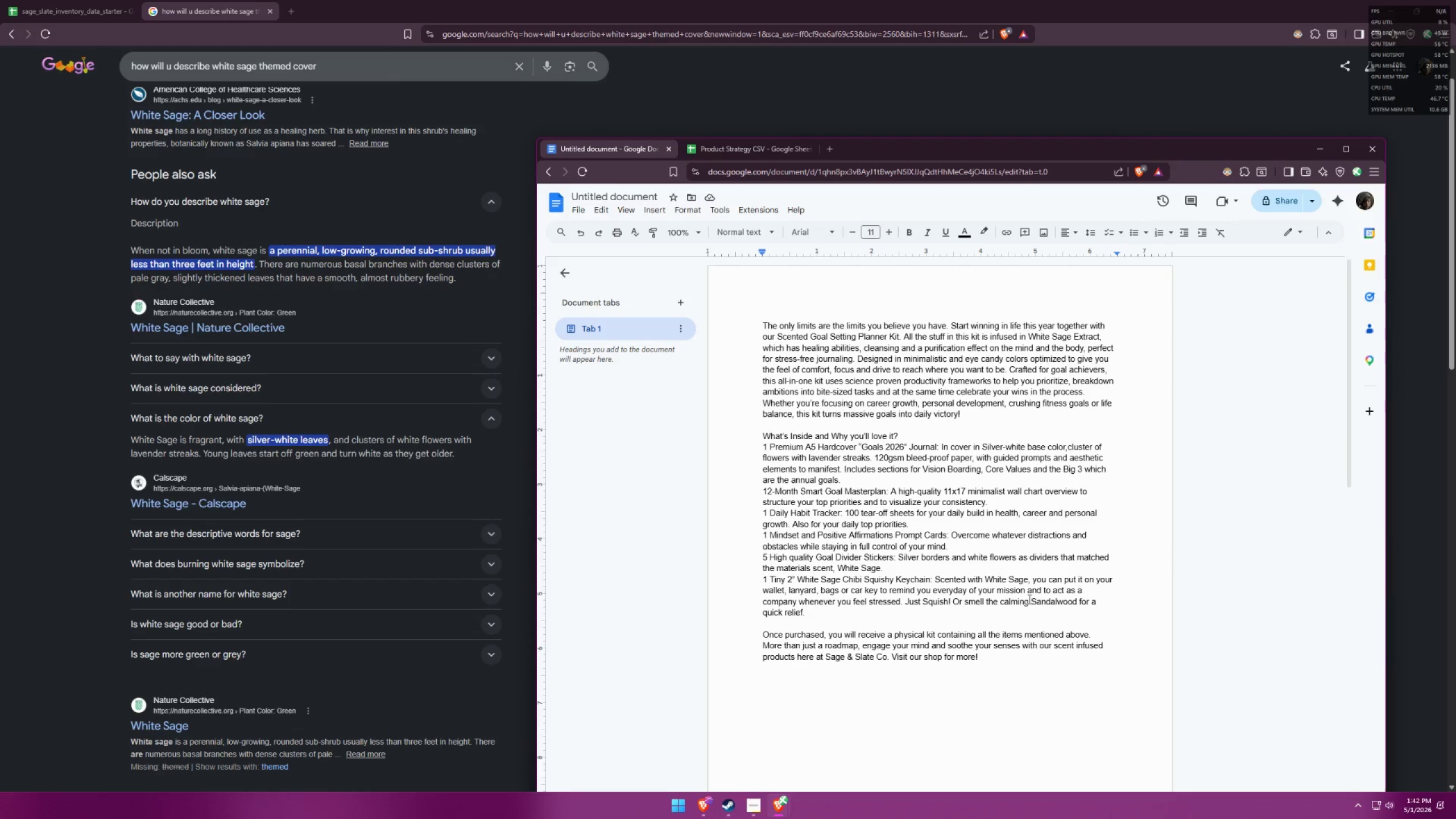 
left_click_drag(start_coordinate=[1030, 599], to_coordinate=[1075, 602])
 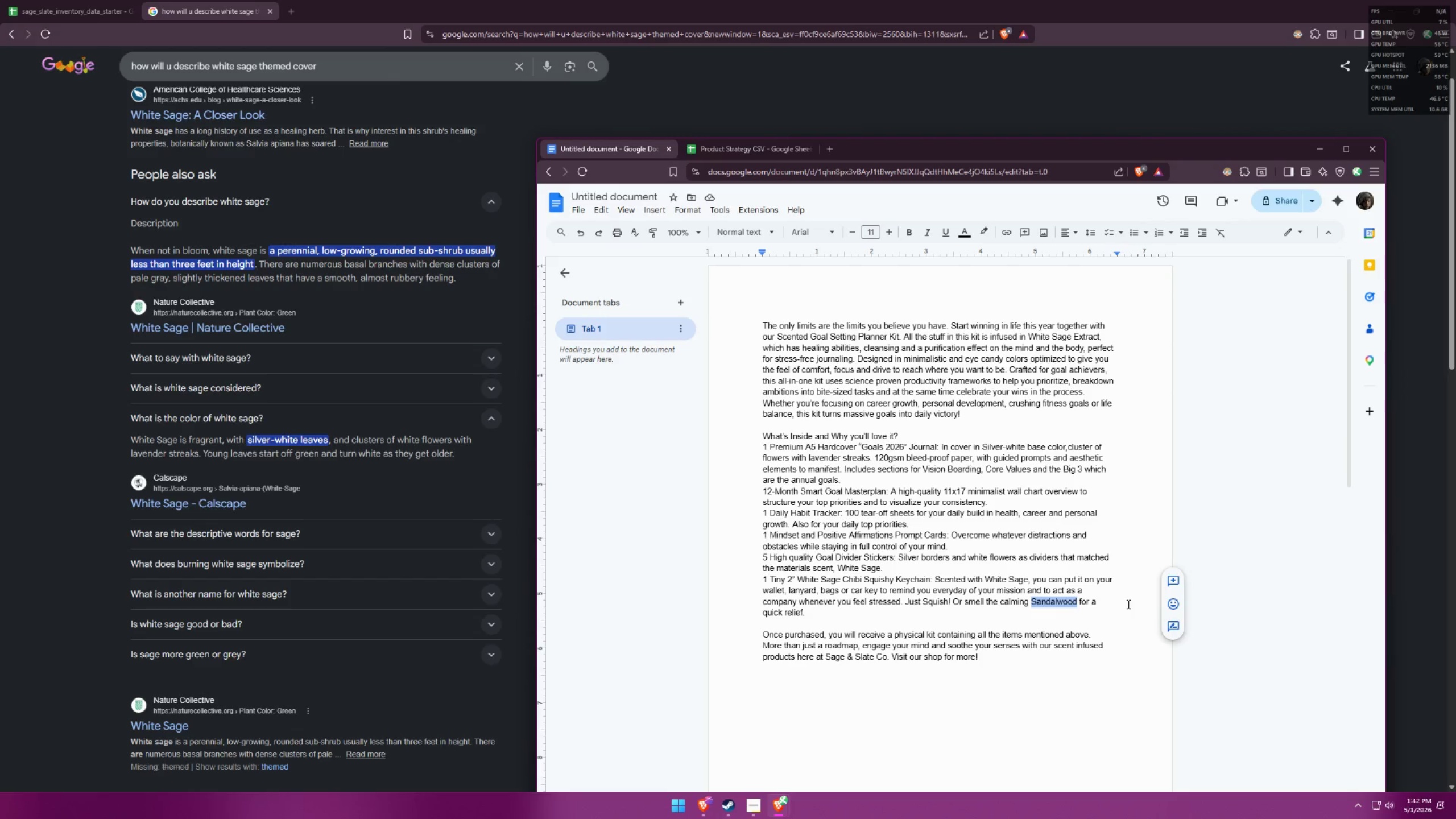 
type(S)
key(Backspace)
type(Wghi)
key(Backspace)
key(Backspace)
key(Backspace)
type(hite Sage)
 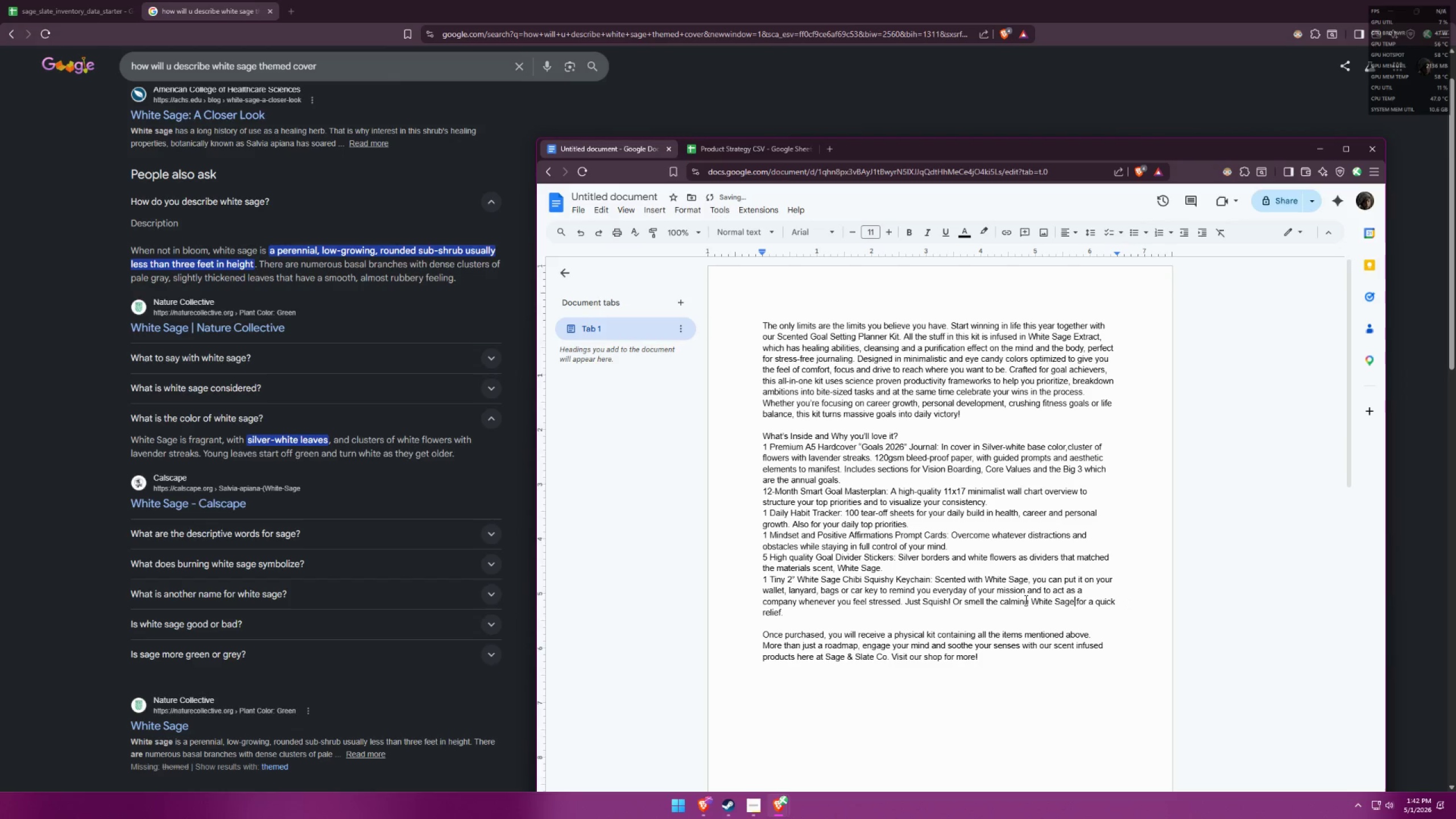 
left_click_drag(start_coordinate=[1027, 598], to_coordinate=[1000, 600])
 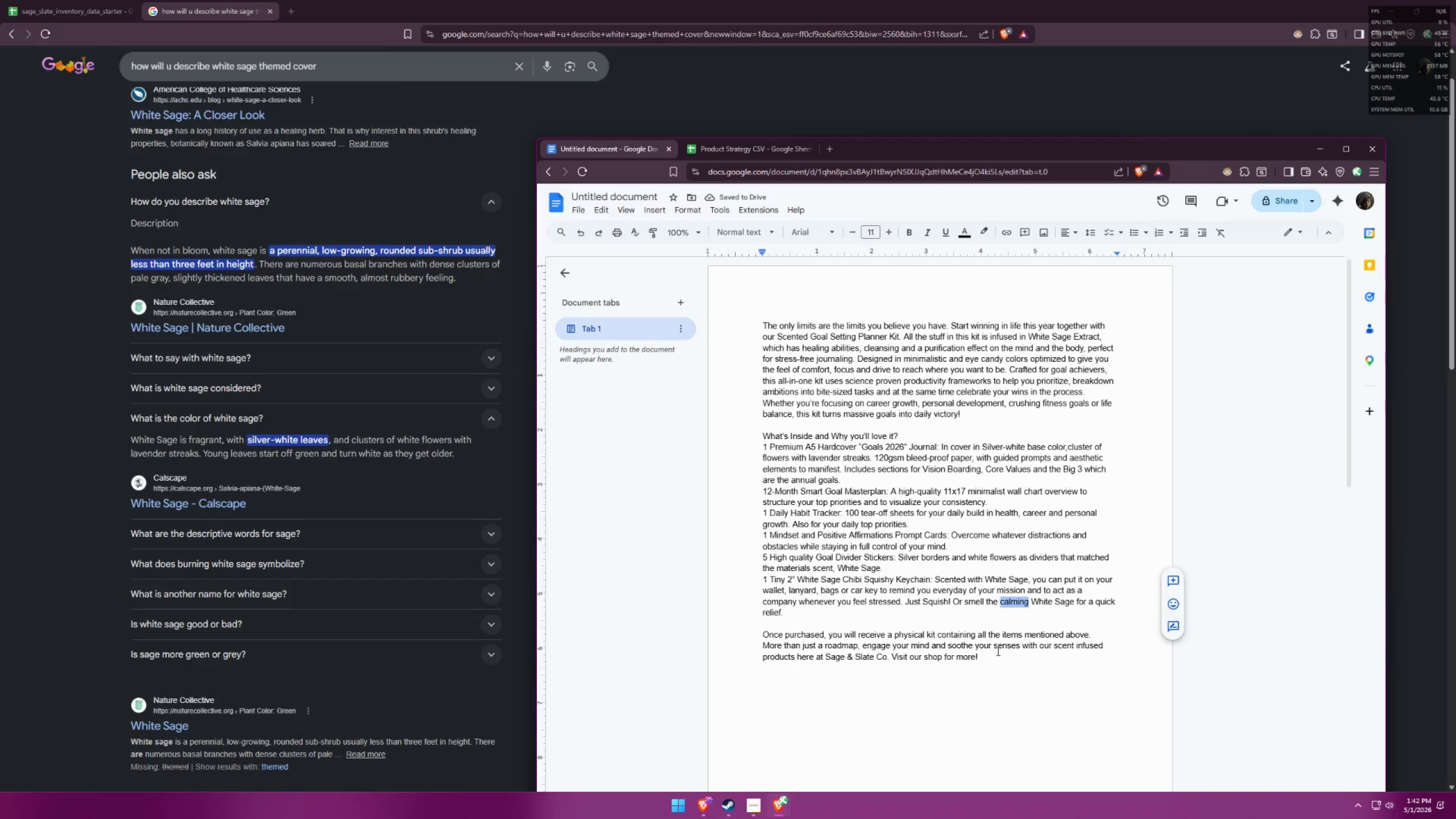 
type(purifying)
 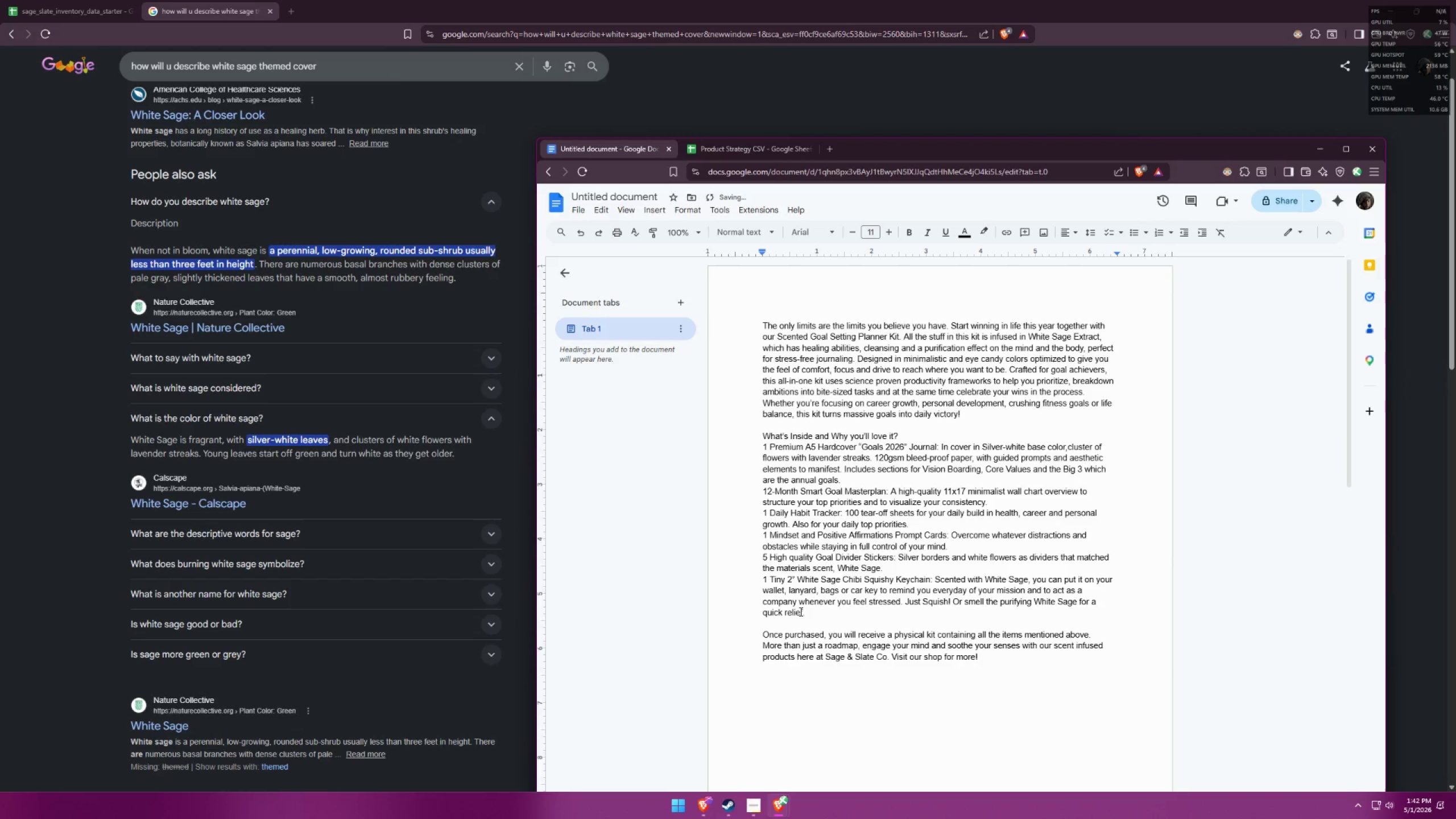 
left_click_drag(start_coordinate=[802, 611], to_coordinate=[784, 610])
 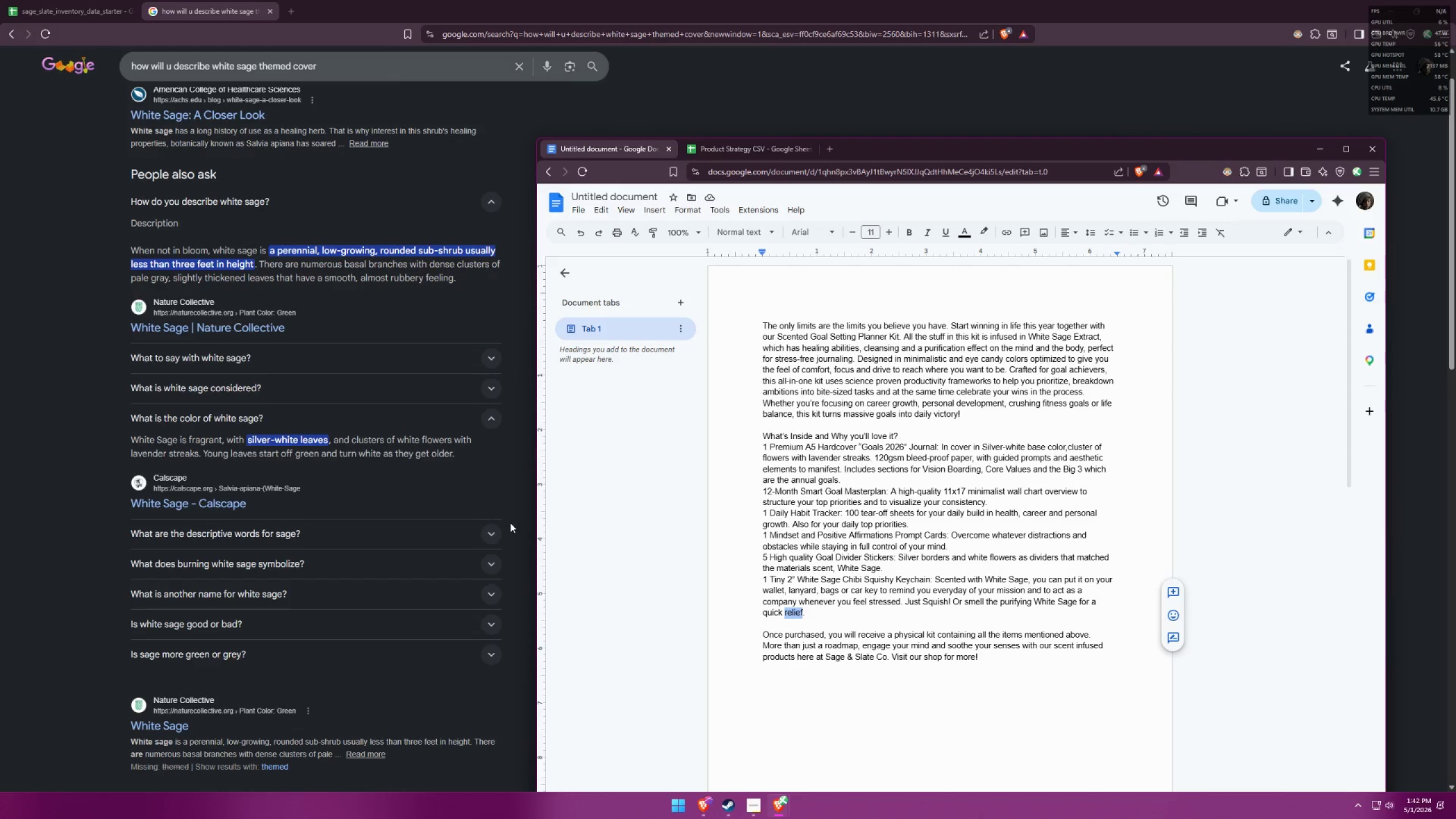 
scroll: coordinate [458, 505], scroll_direction: up, amount: 5.0
 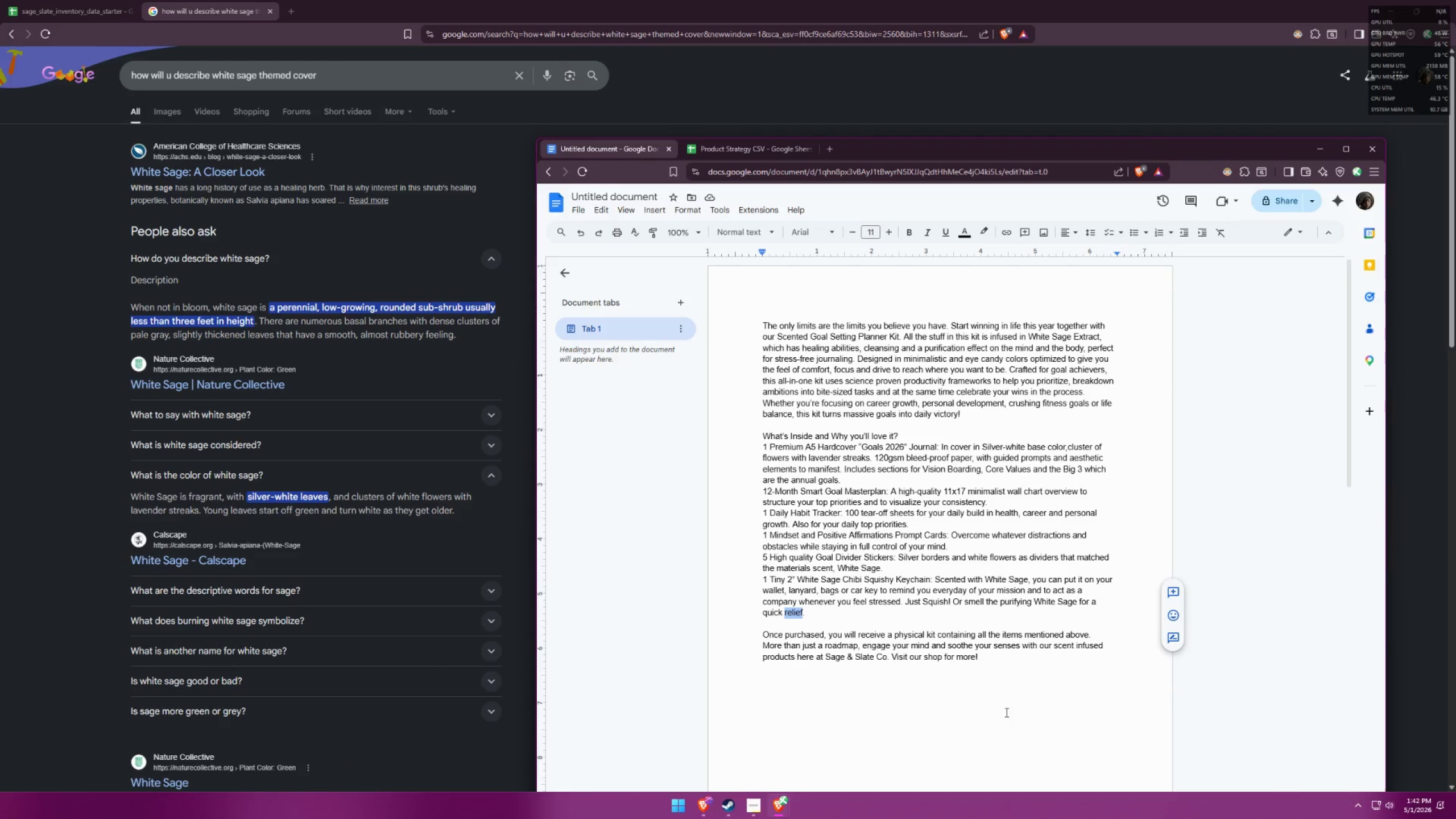 
key(Backspace)
key(Backspace)
key(Backspace)
key(Backspace)
key(Backspace)
key(Backspace)
key(Backspace)
key(Backspace)
key(Backspace)
key(Backspace)
key(Backspace)
key(Backspace)
type(to remove negativity!)
 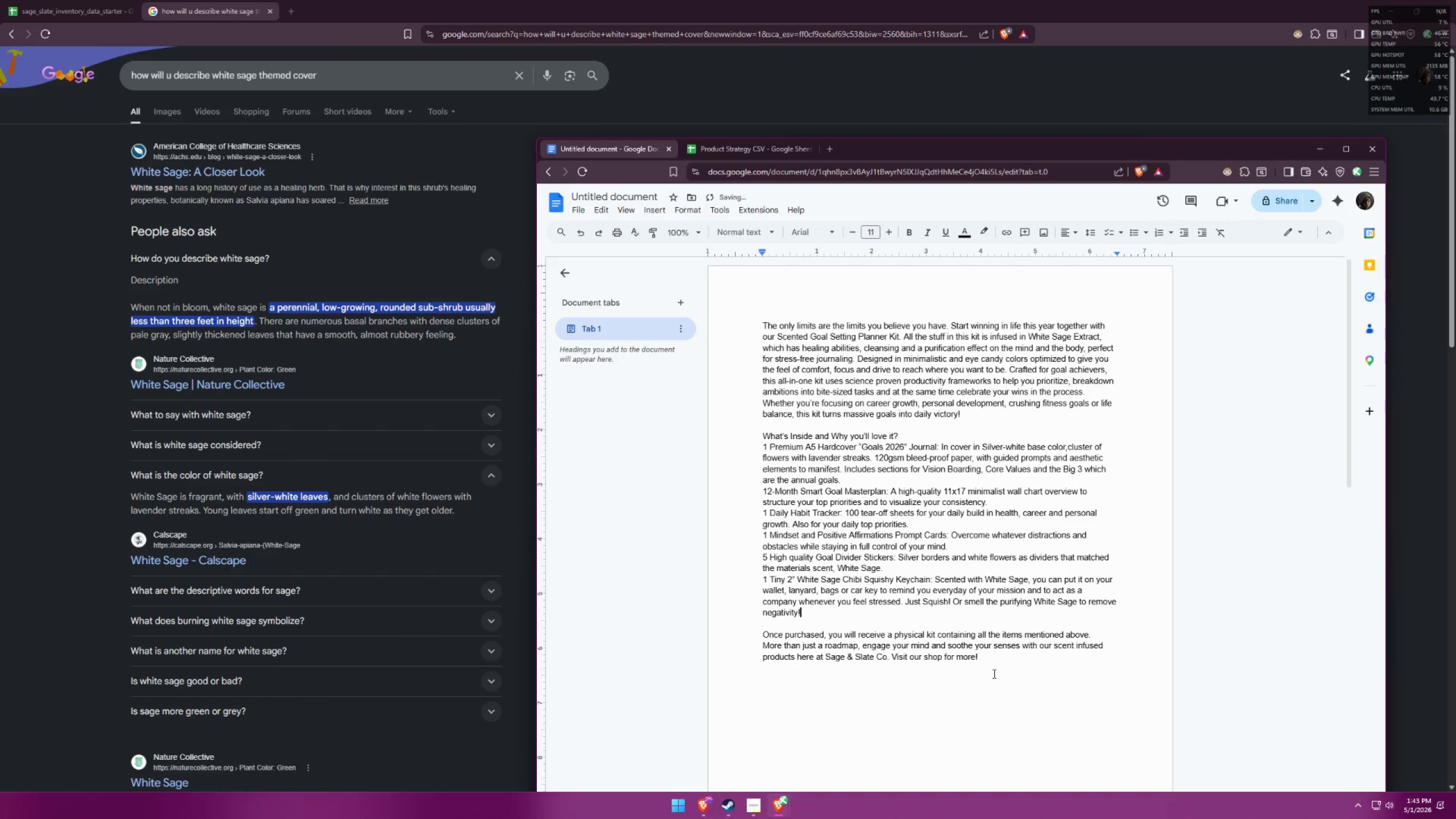 
left_click([998, 650])
 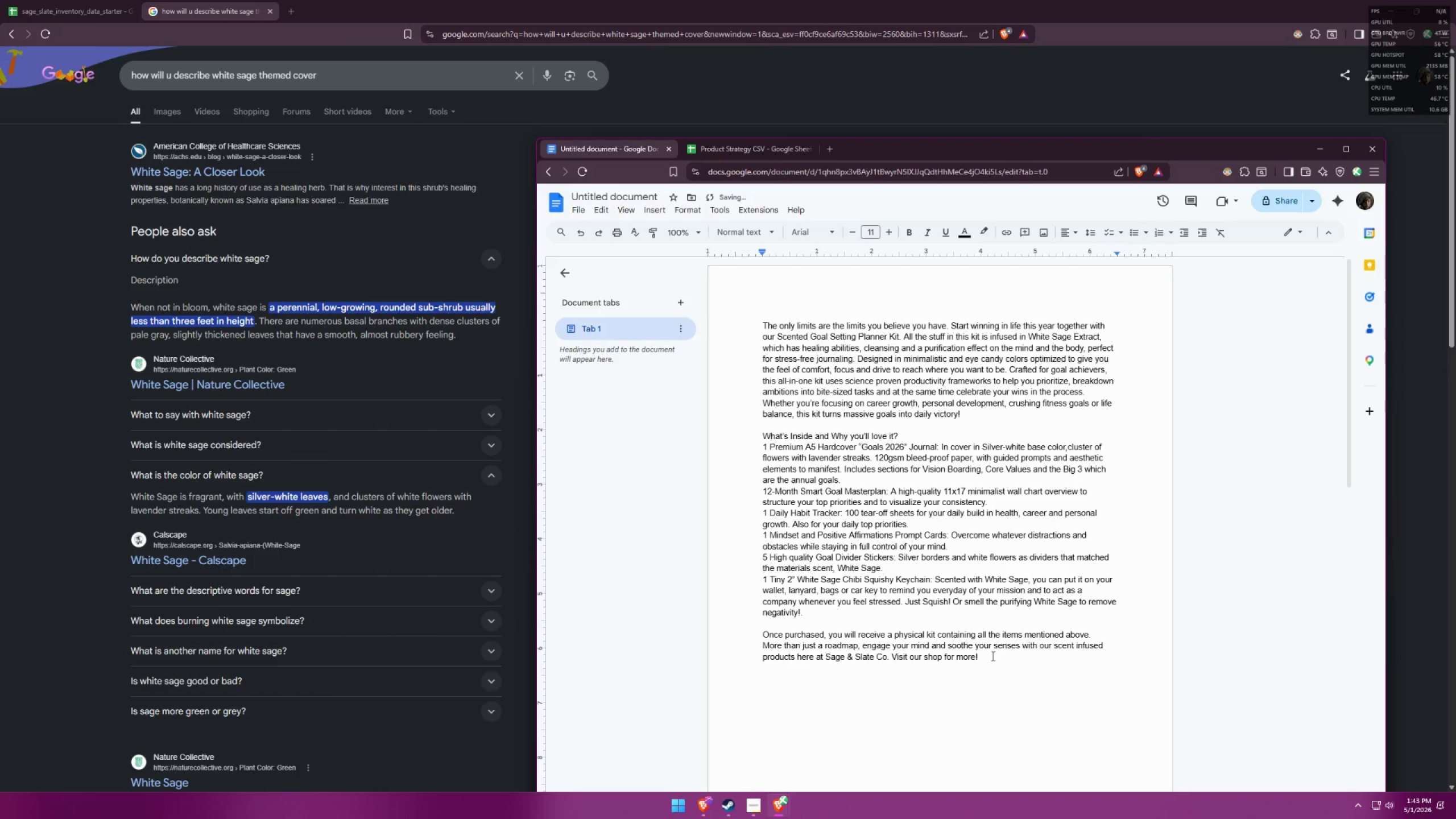 
left_click([990, 663])
 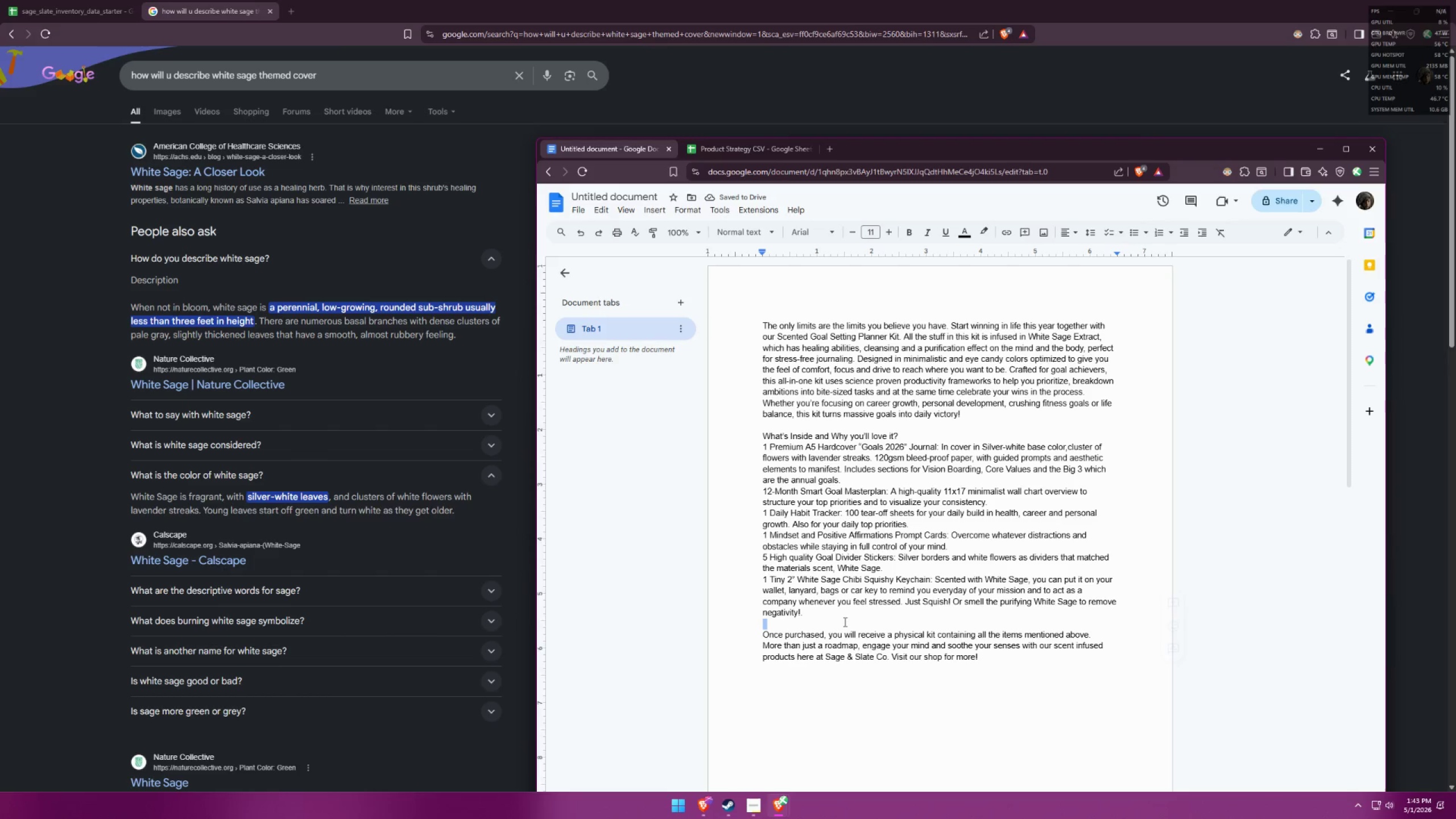 
triple_click([878, 610])
 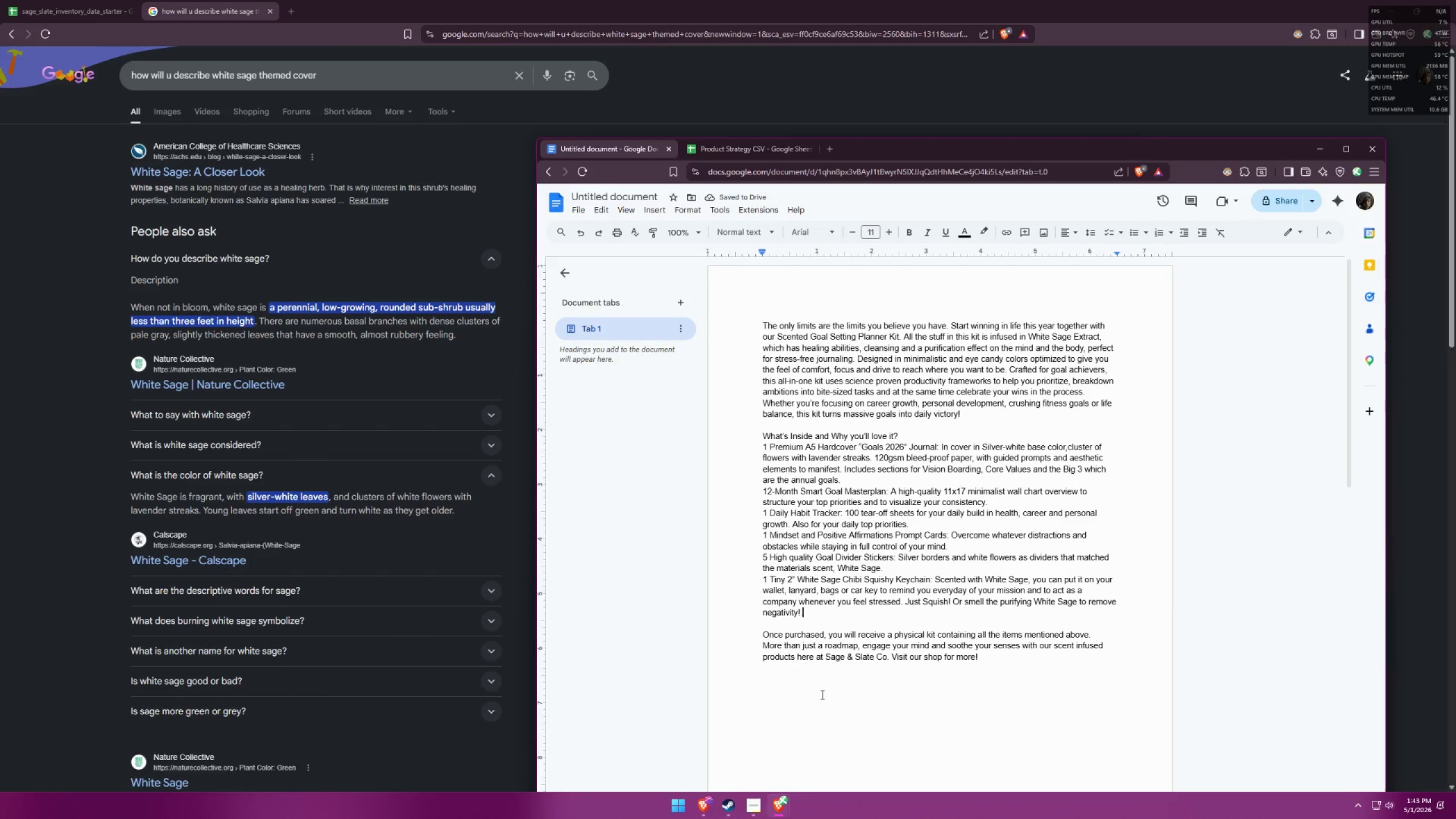 
key(Backspace)
 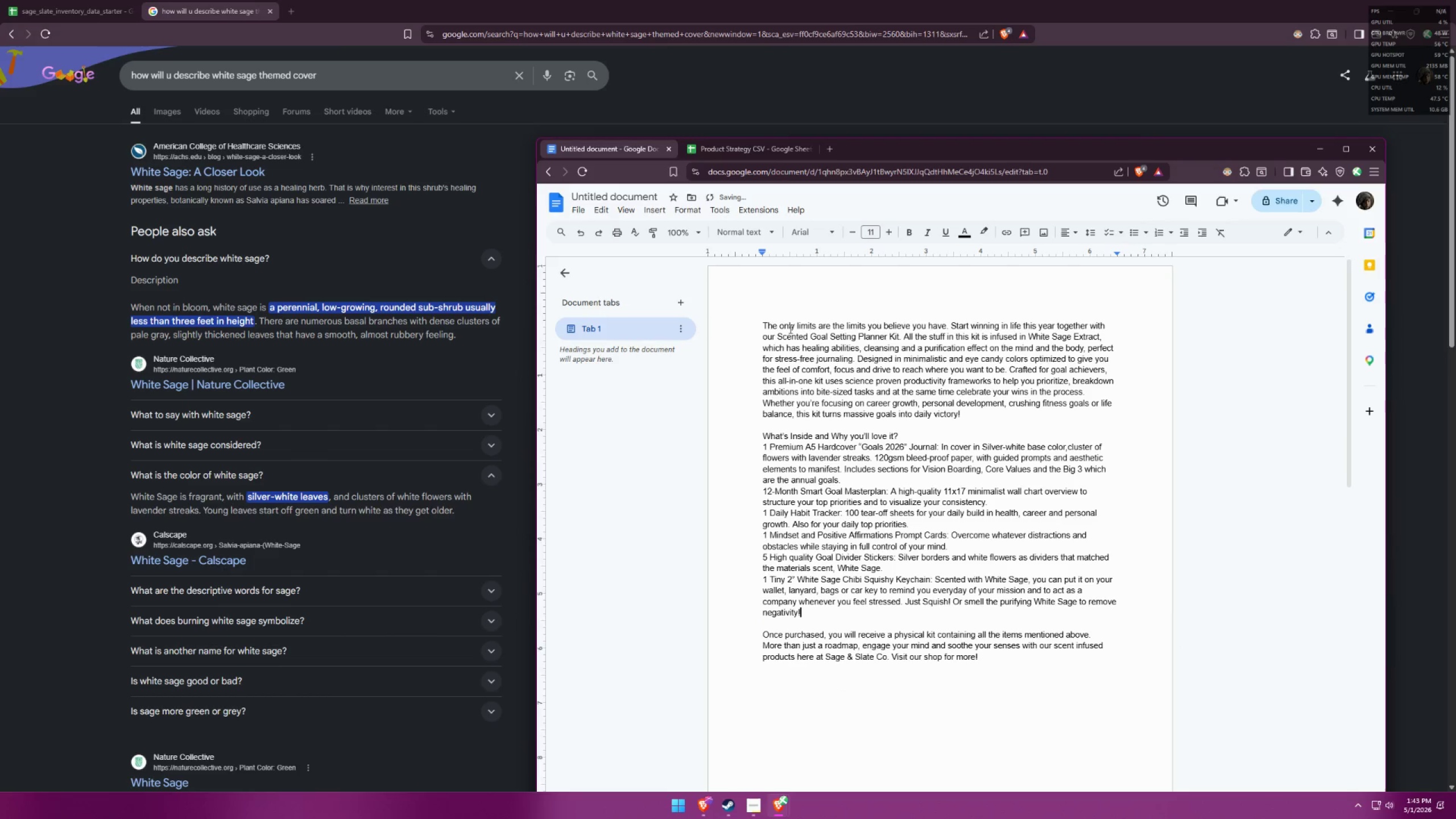 
left_click([790, 319])
 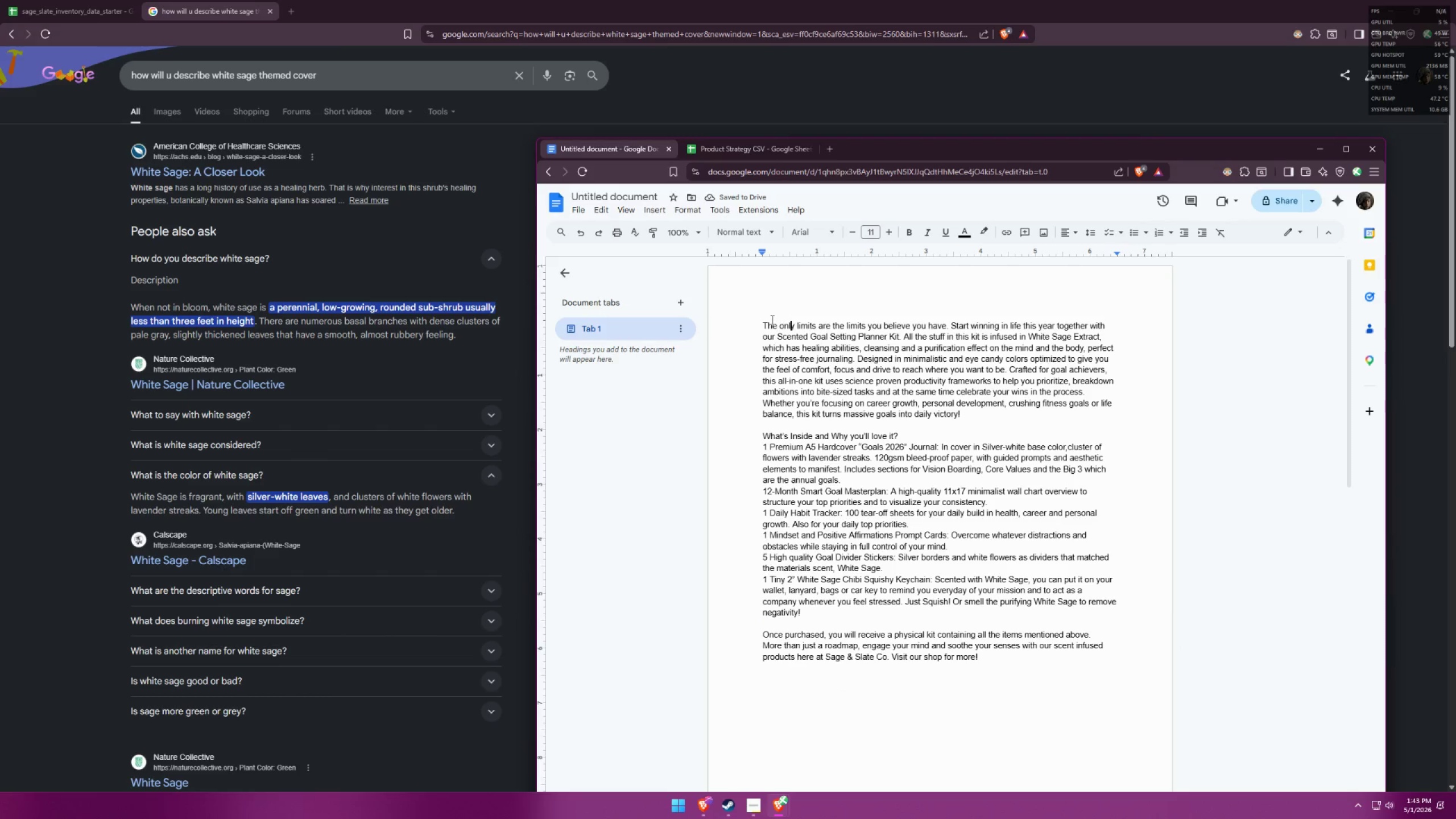 
left_click([771, 320])
 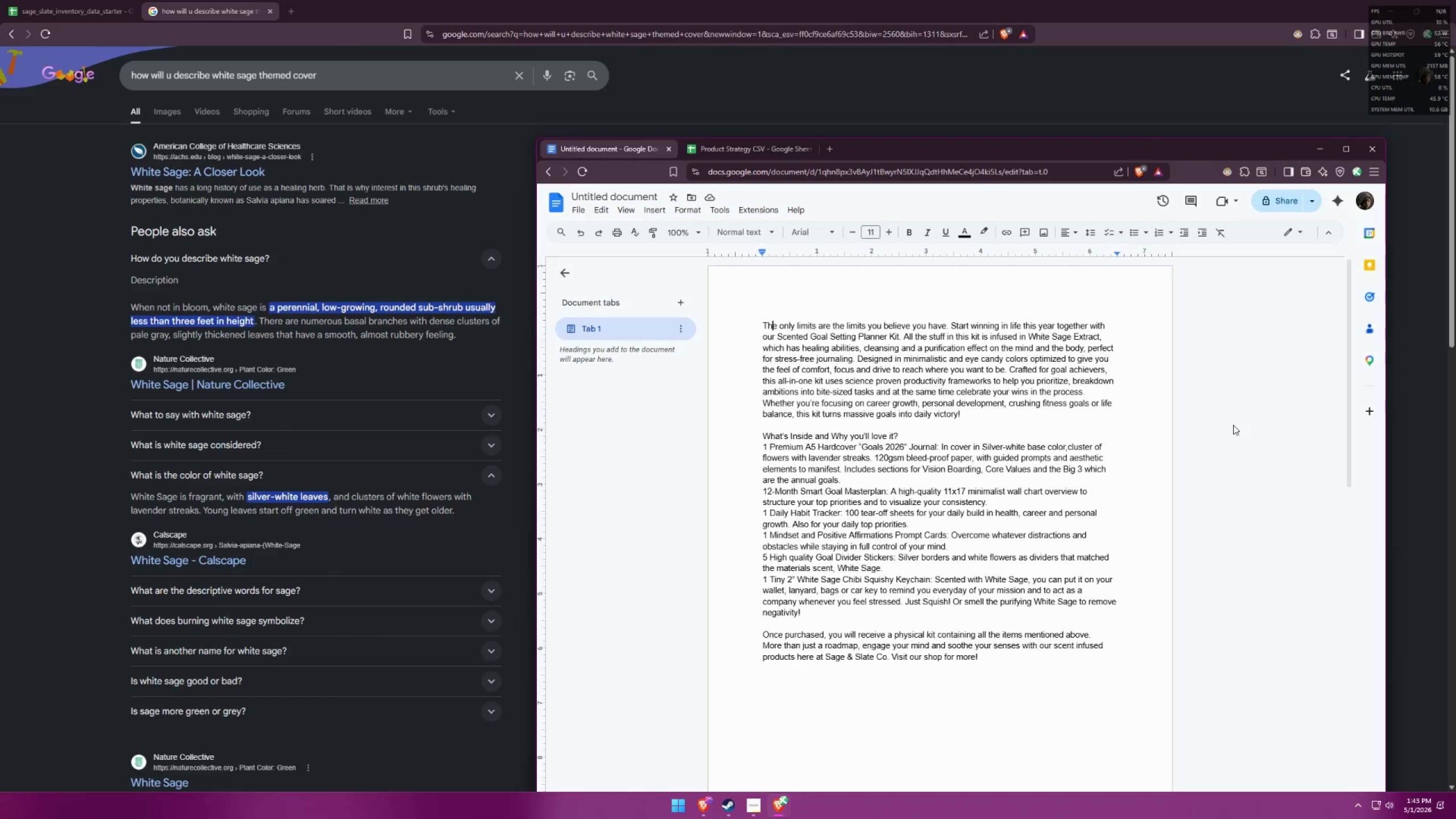 
wait(8.11)
 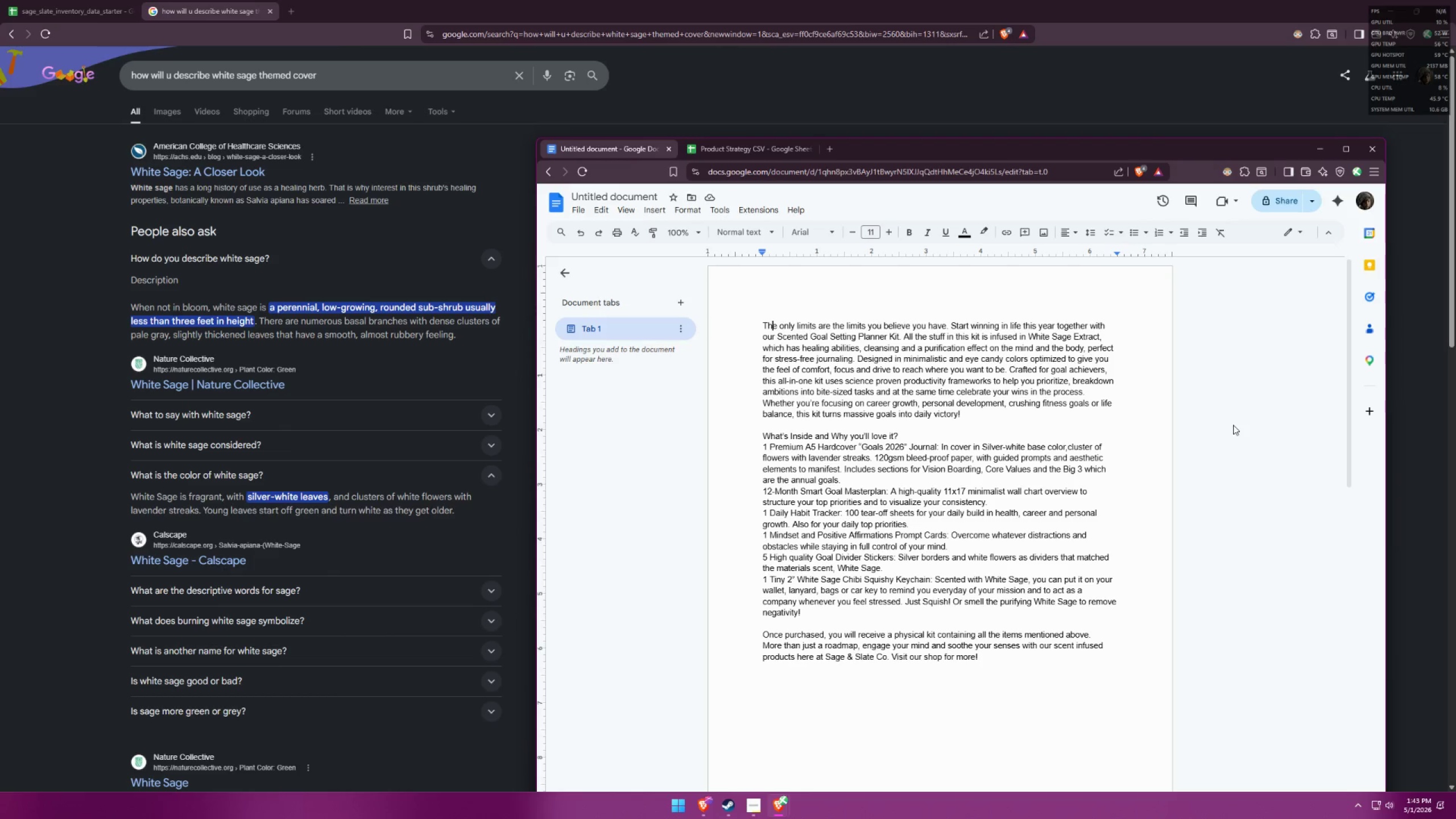 
left_click_drag(start_coordinate=[759, 335], to_coordinate=[750, 316])
 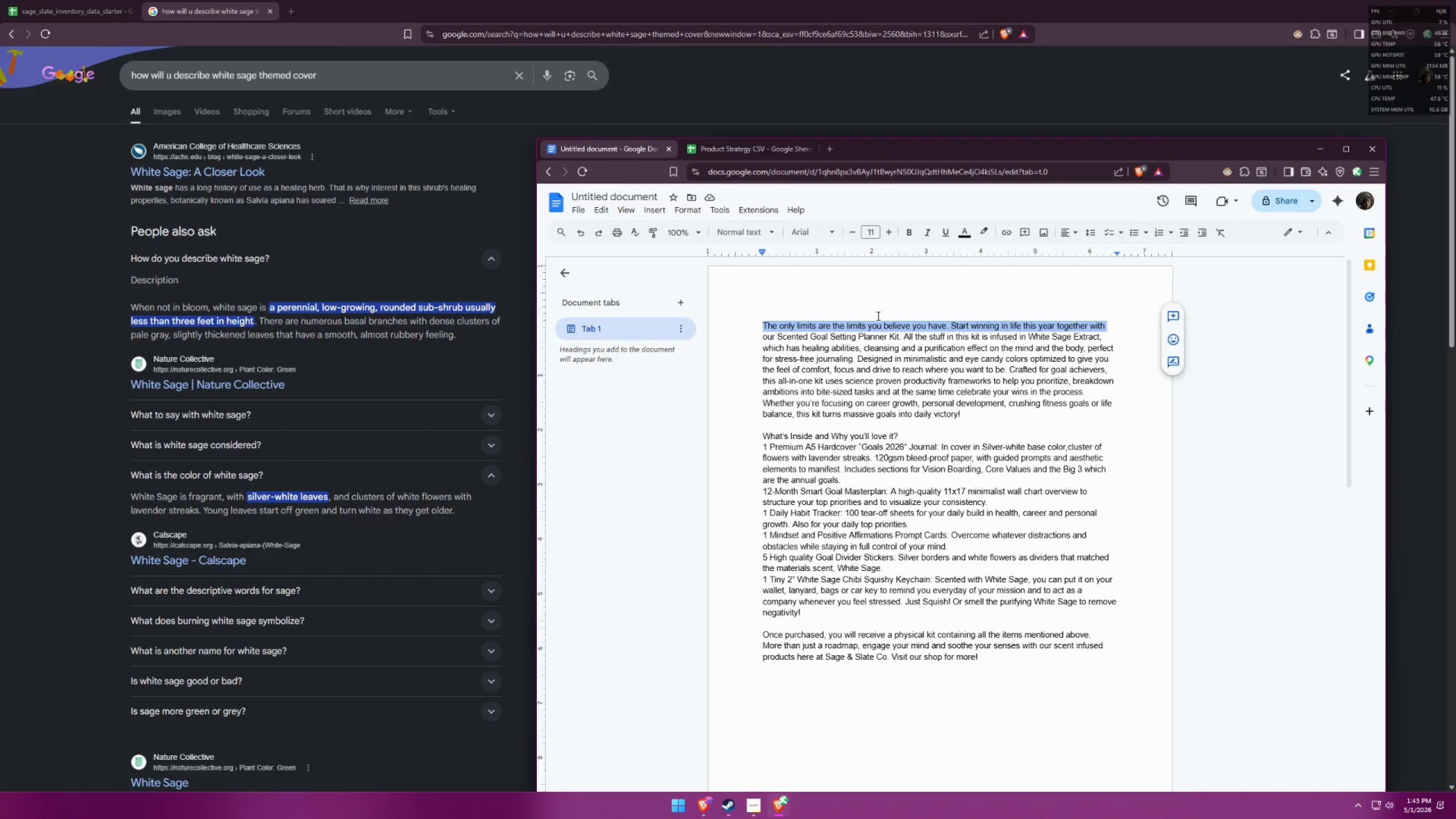 
type(Don't Le)
key(Backspace)
key(Backspace)
type(let your dea)
key(Backspace)
key(Backspace)
type(reams b)
key(Backspace)
key(Backspace)
type(,)
key(Backspace)
type( be dju)
key(Backspace)
key(Backspace)
key(Backspace)
type(just dreams. Make it happened )
key(Backspace)
key(Backspace)
key(Backspace)
key(Backspace)
key(Backspace)
key(Backspace)
key(Backspace)
key(Backspace)
key(Backspace)
type(into realitiy )
 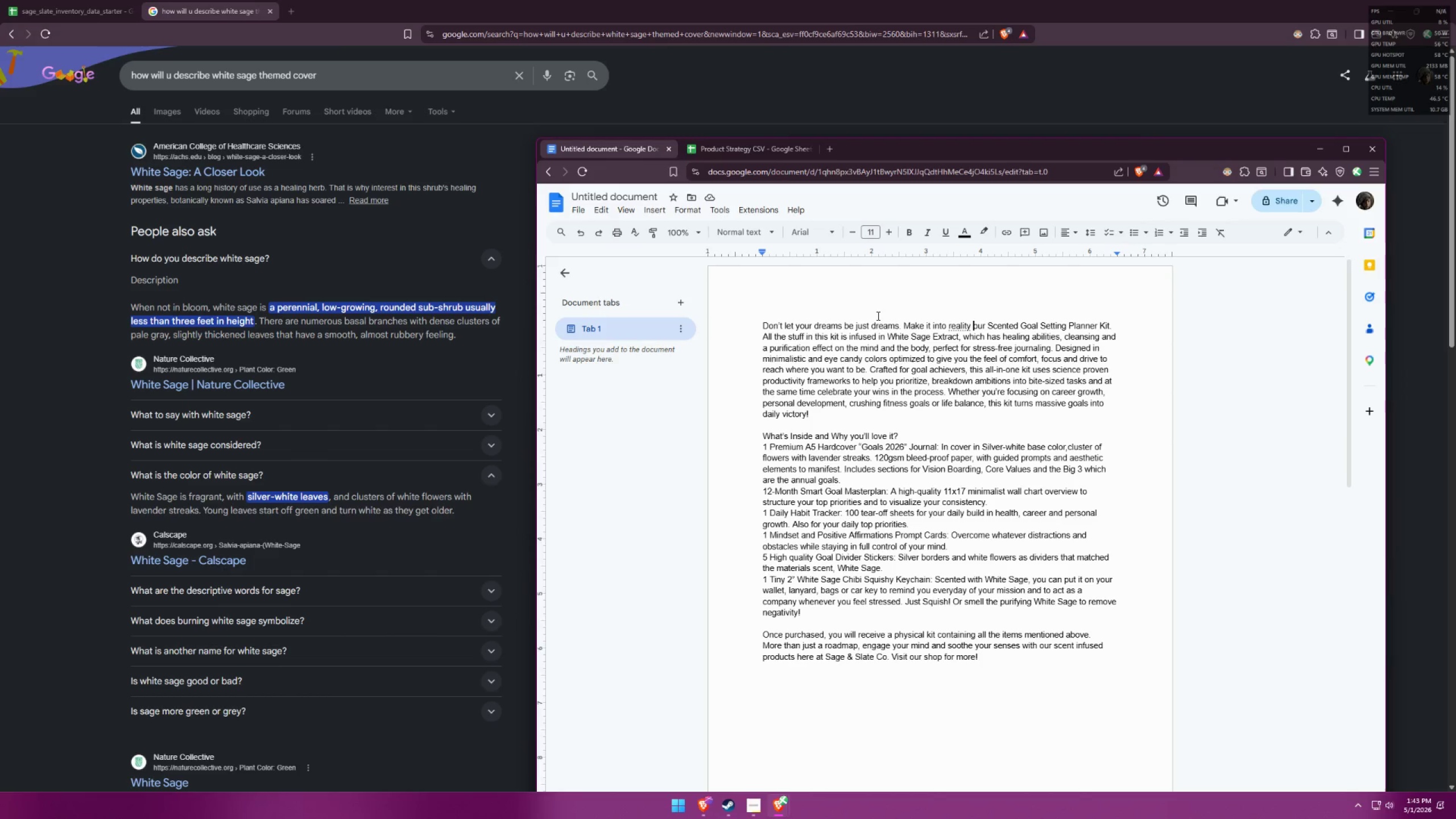 
wait(19.99)
 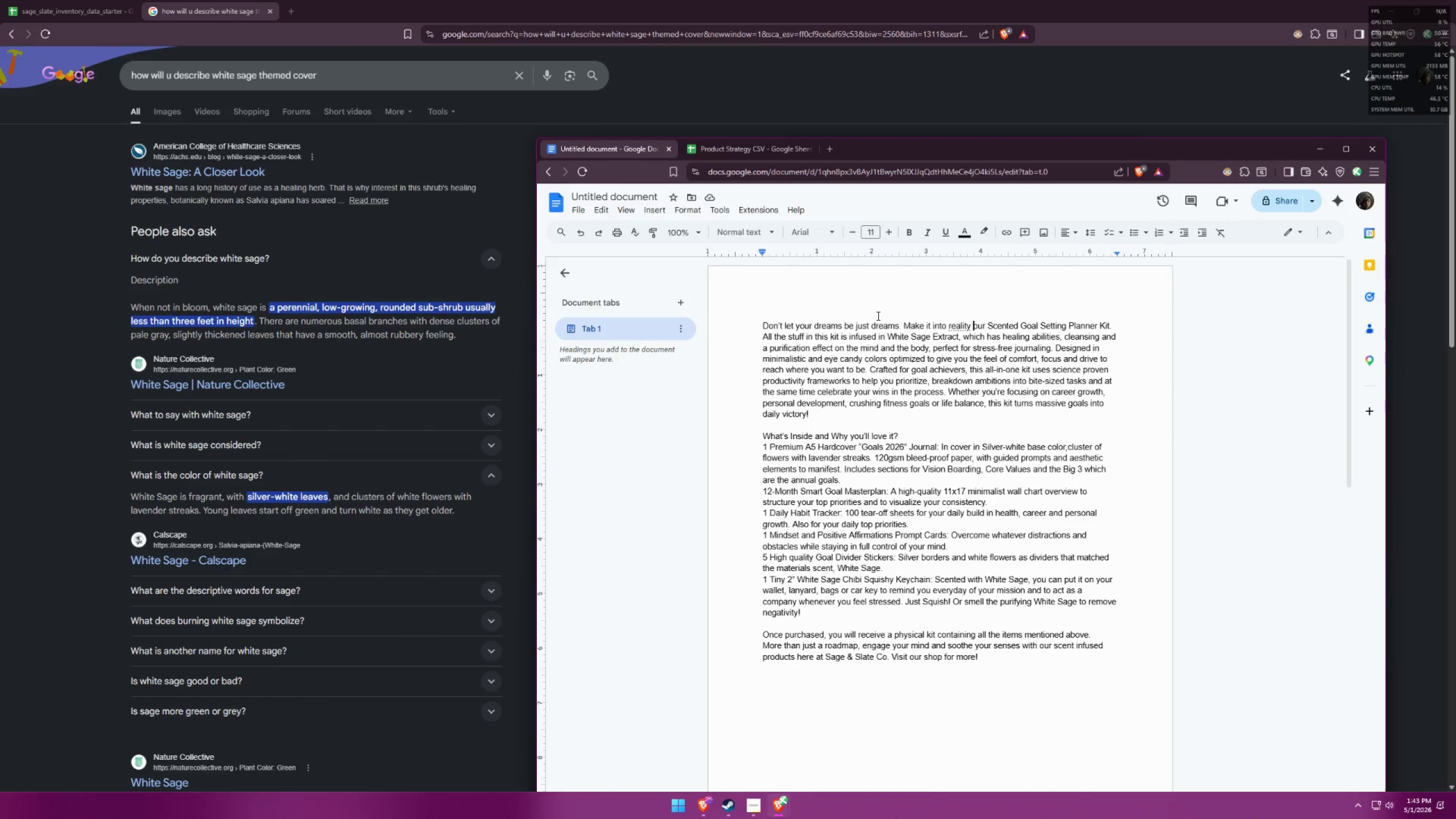 
type(with )
 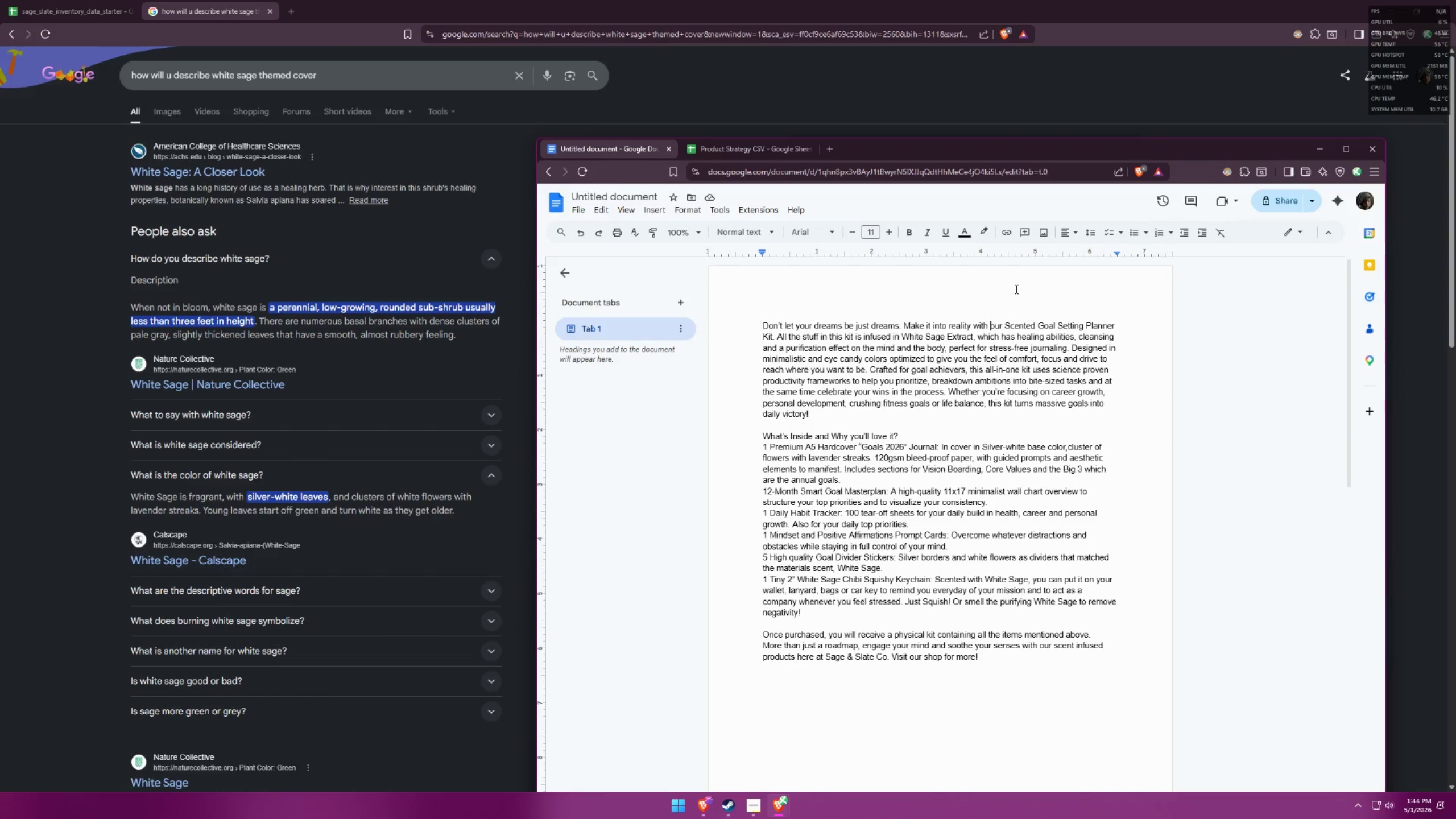 
wait(46.42)
 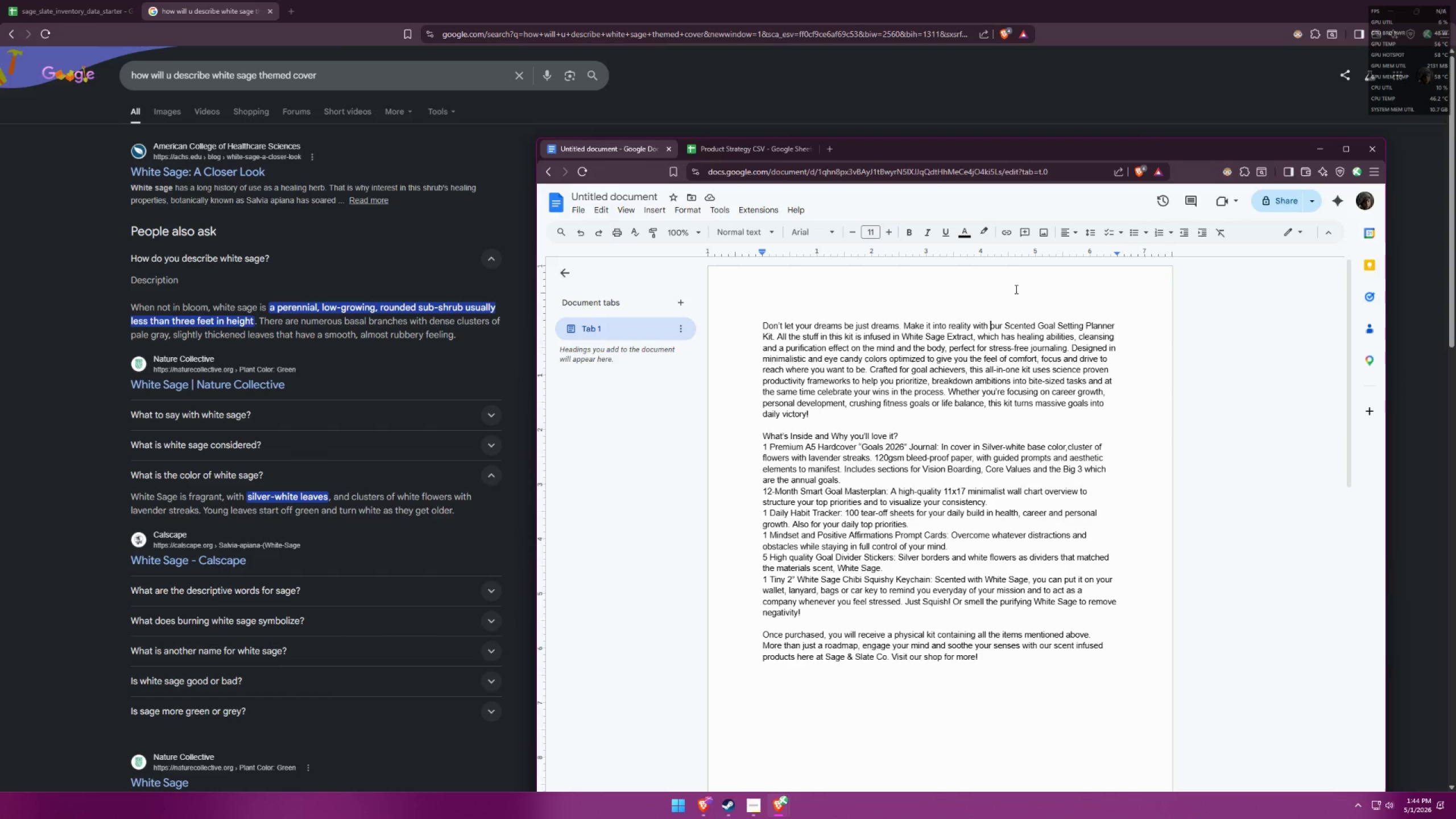 
left_click([967, 348])
 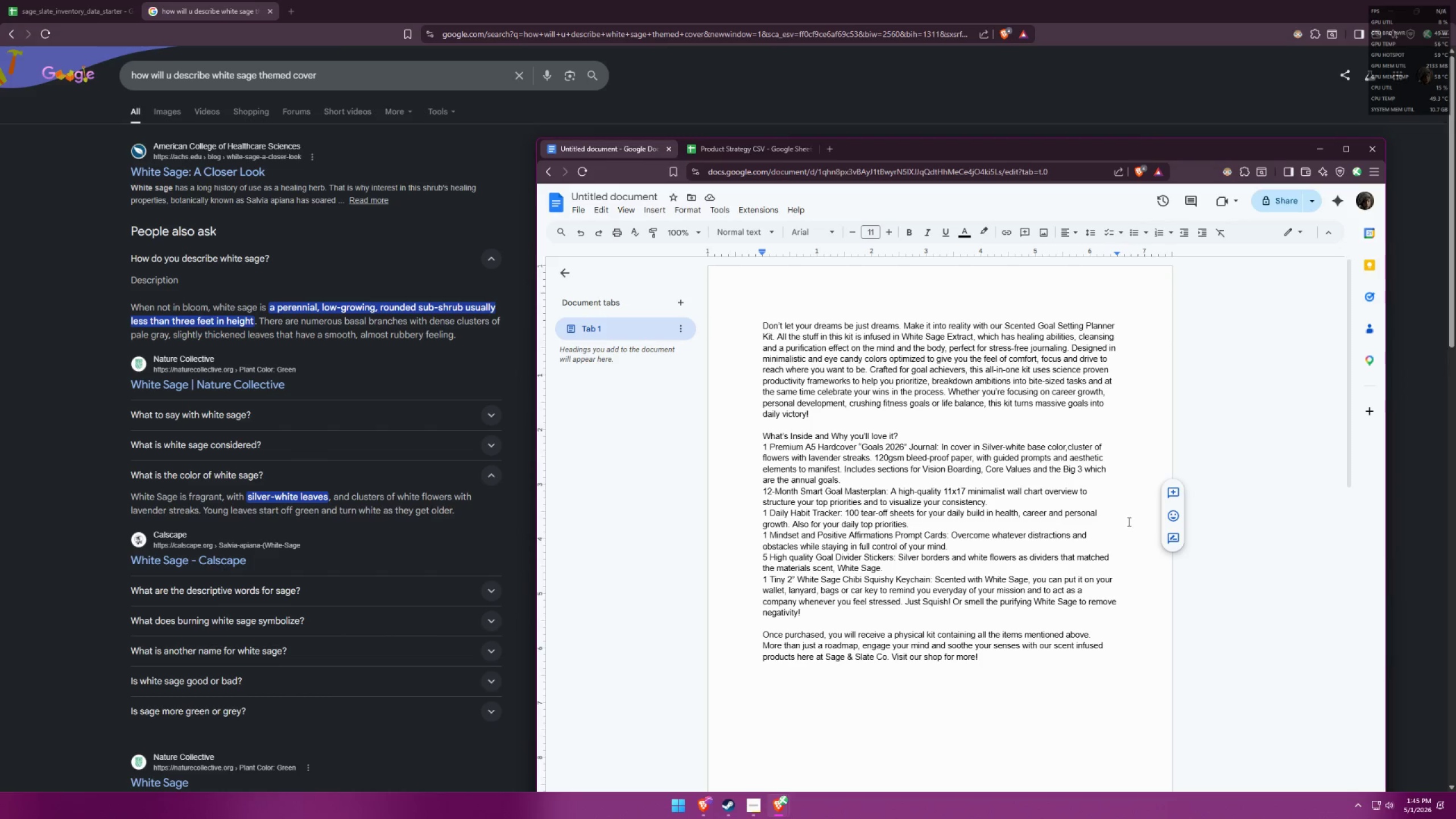 
wait(57.75)
 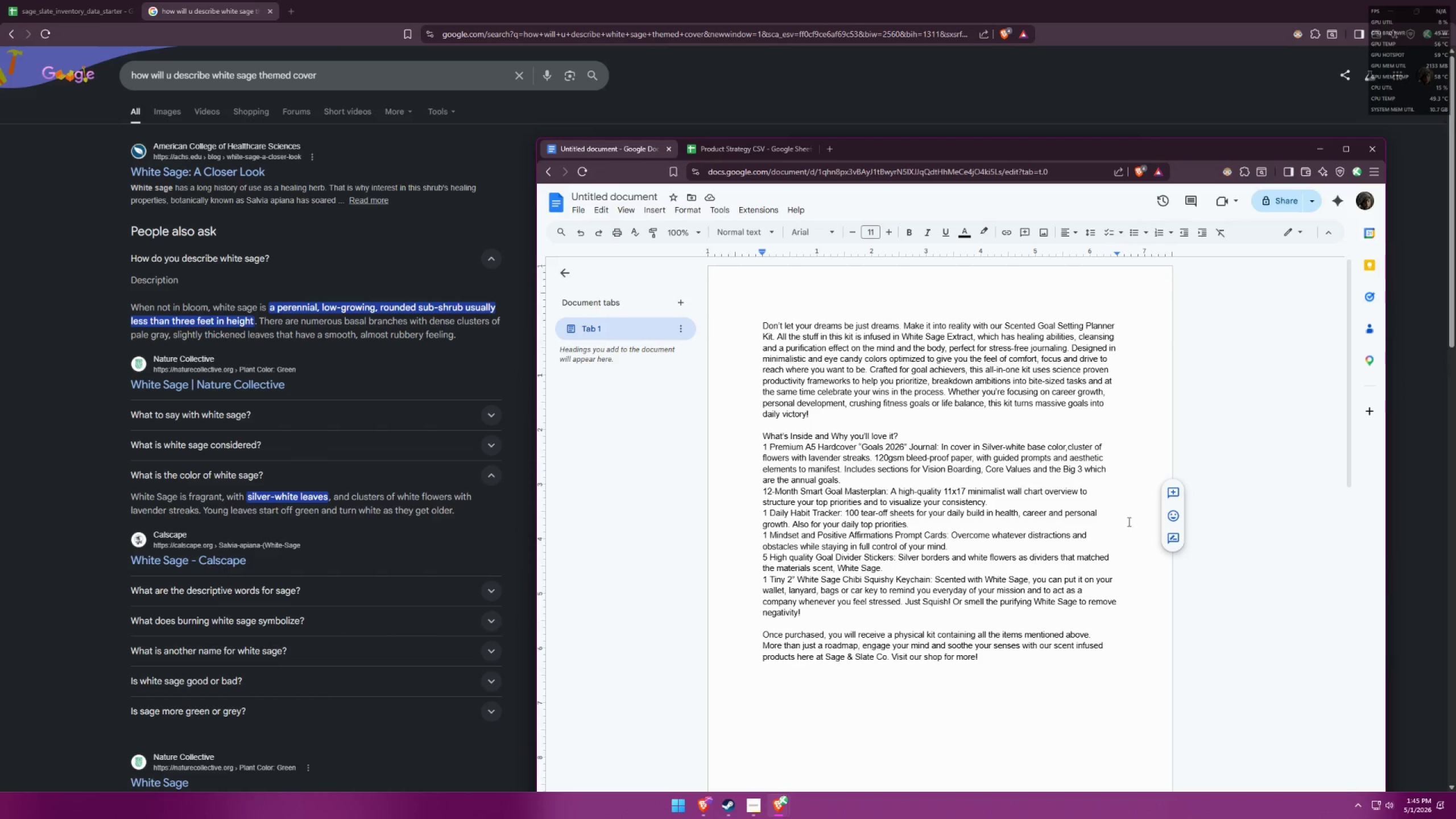 
double_click([948, 481])
 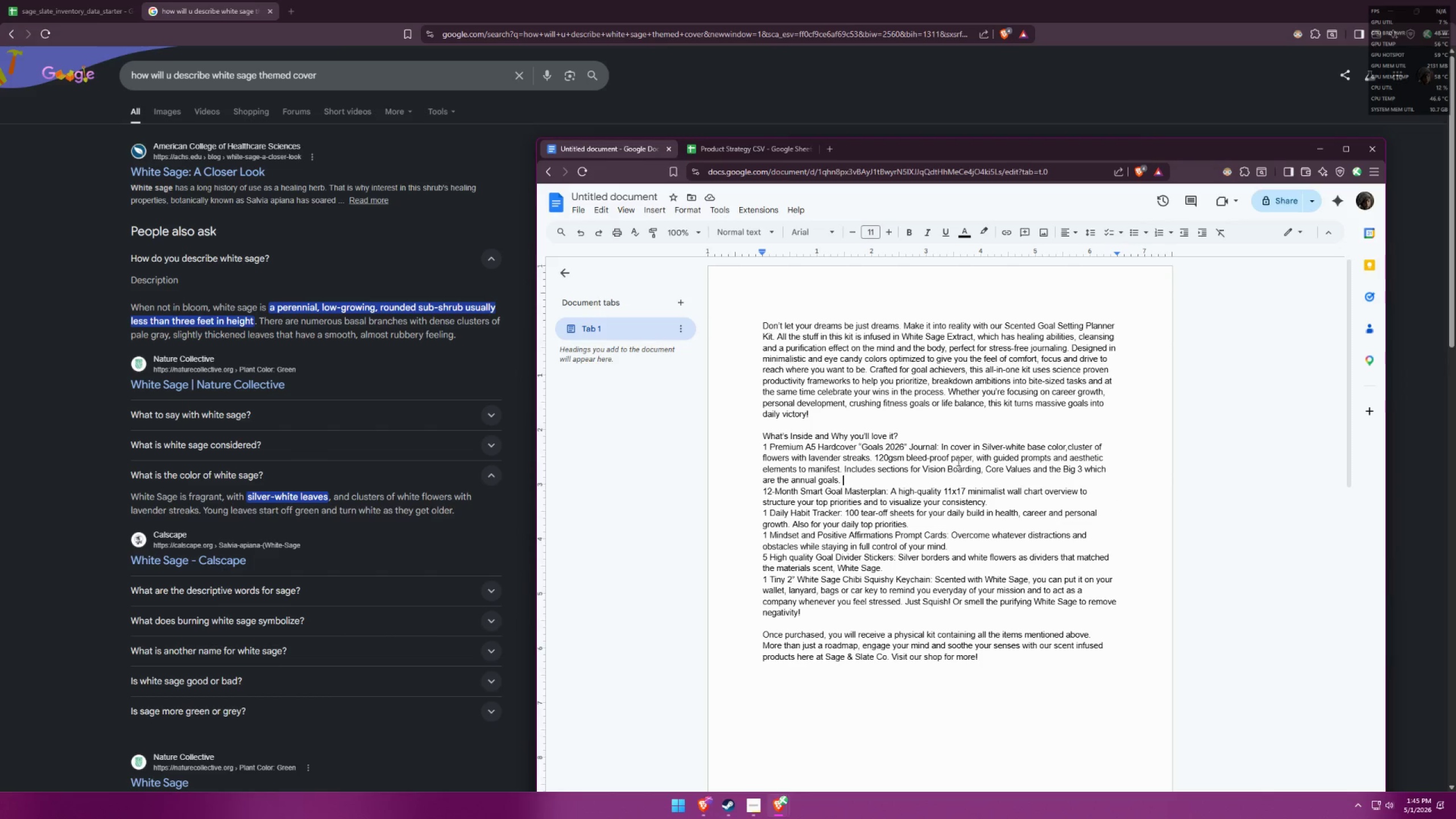 
triple_click([960, 456])
 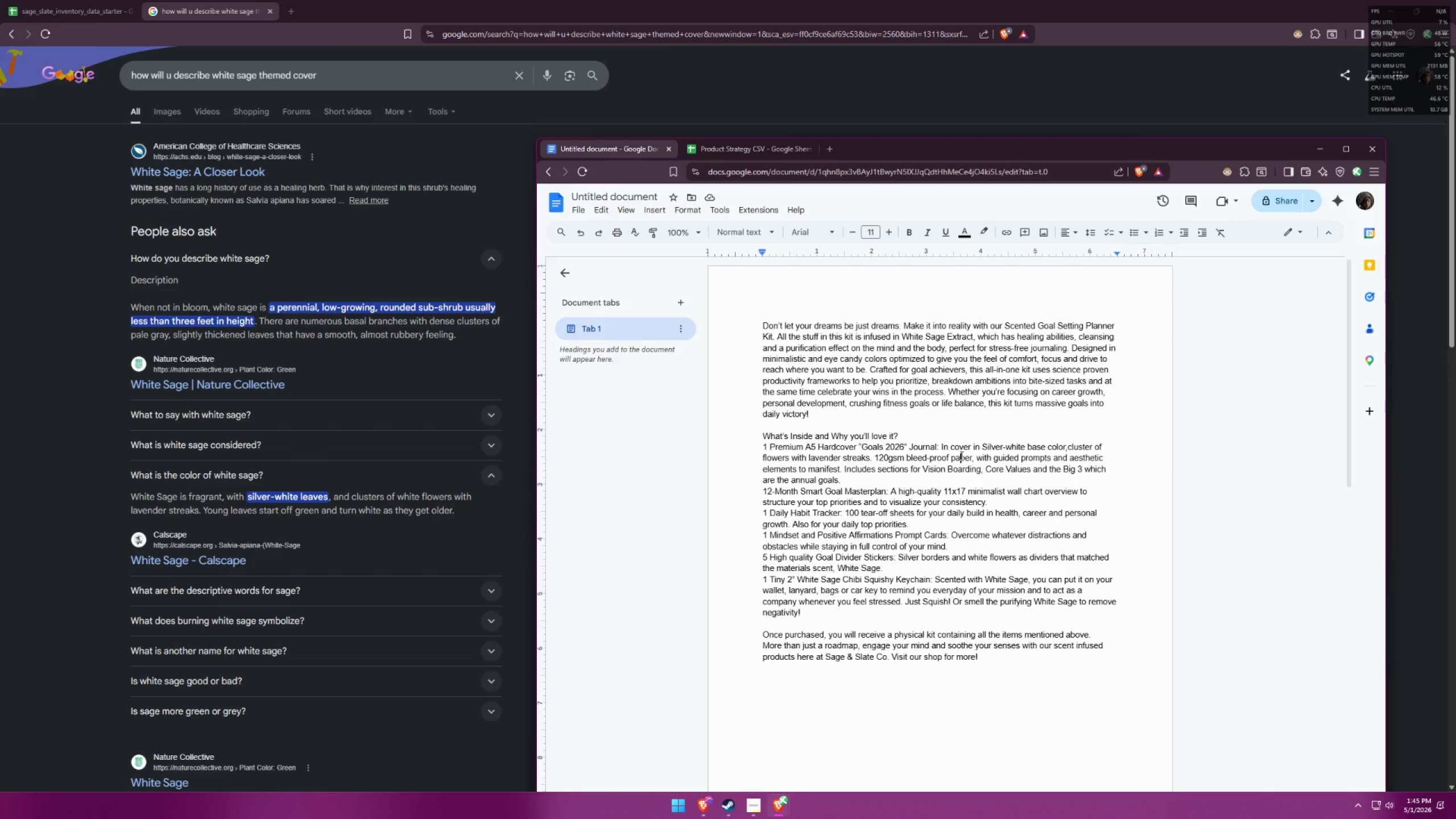 
triple_click([974, 433])
 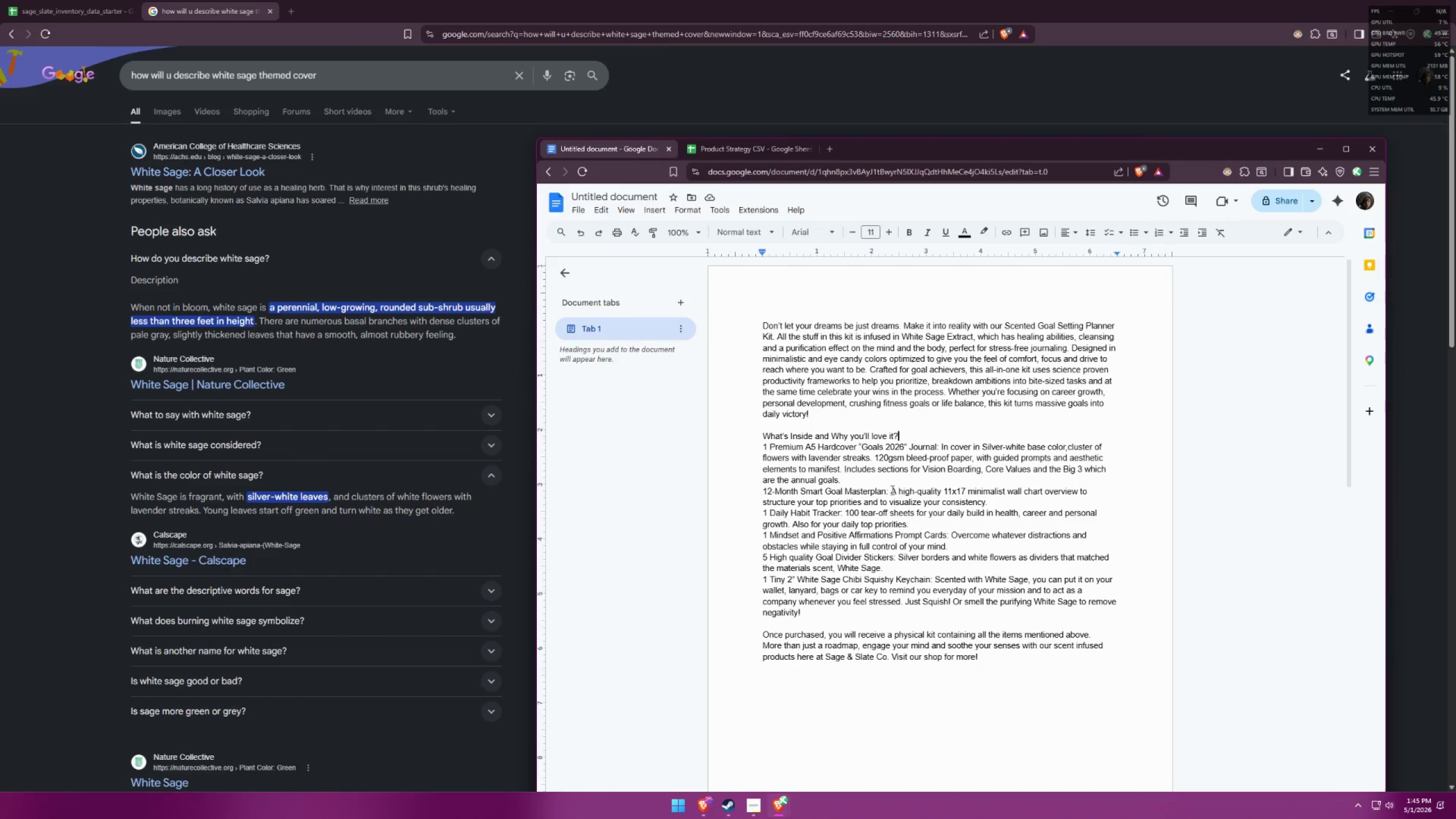 
left_click([997, 443])
 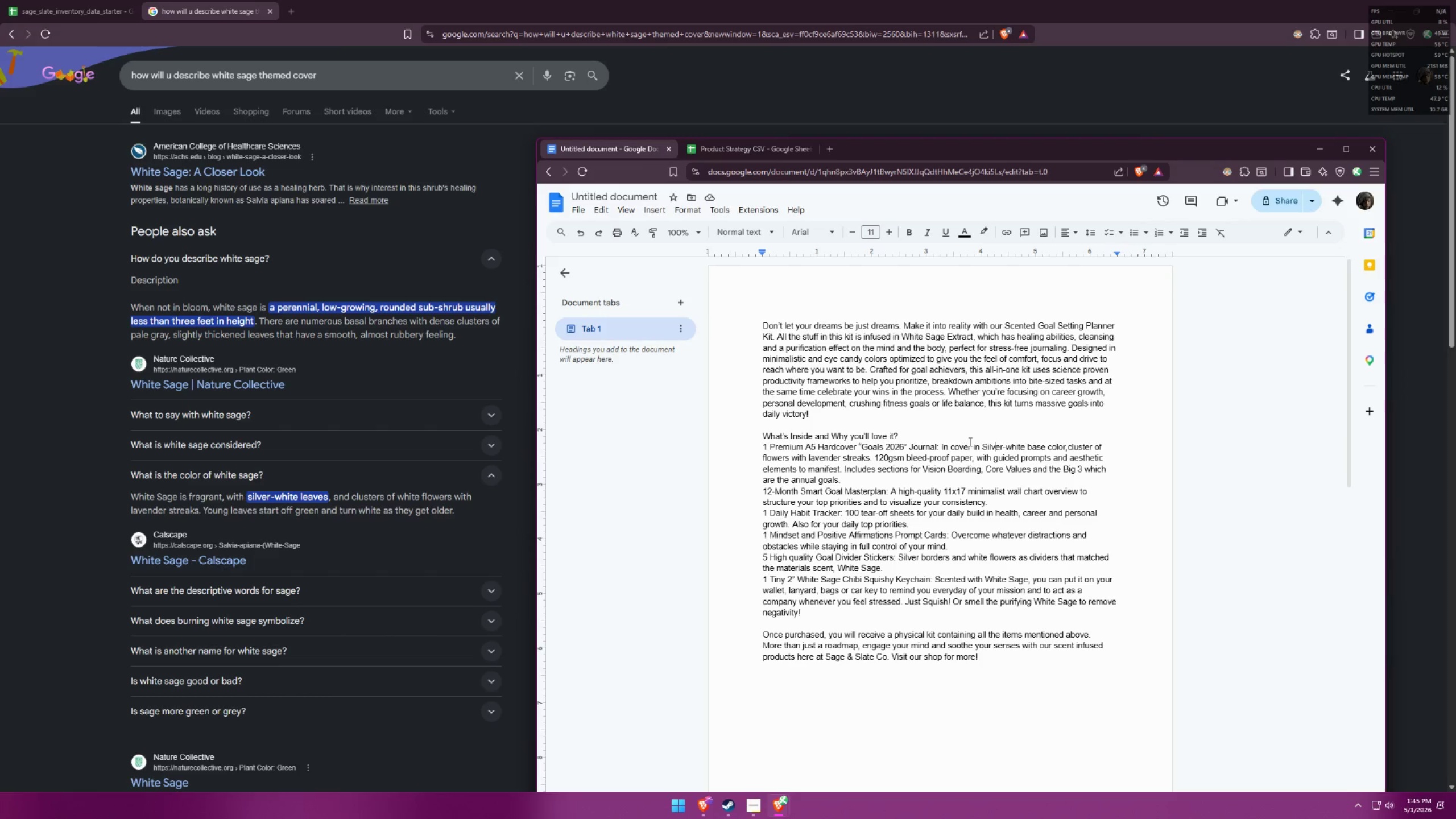 
left_click([960, 441])
 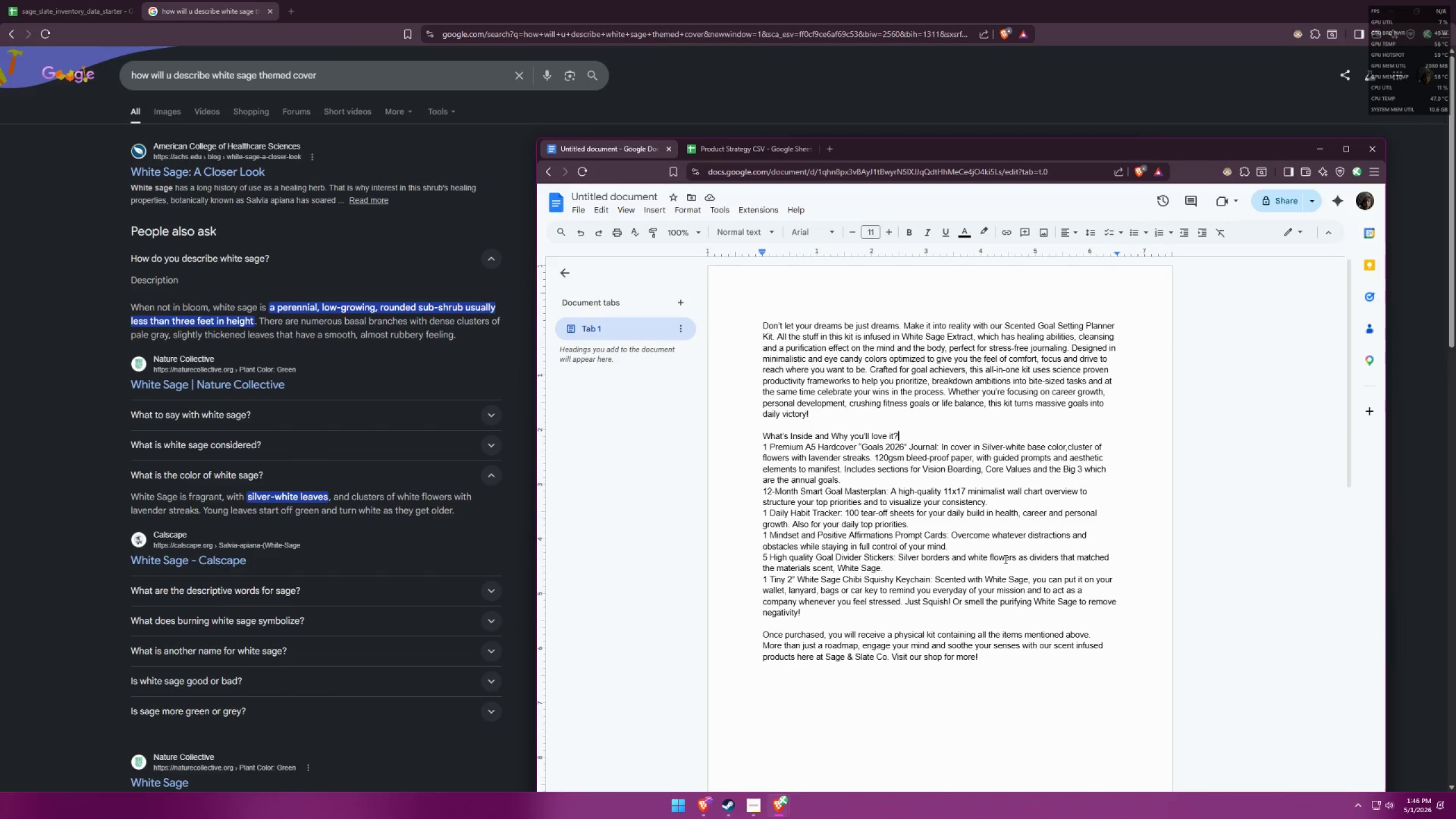 
wait(57.39)
 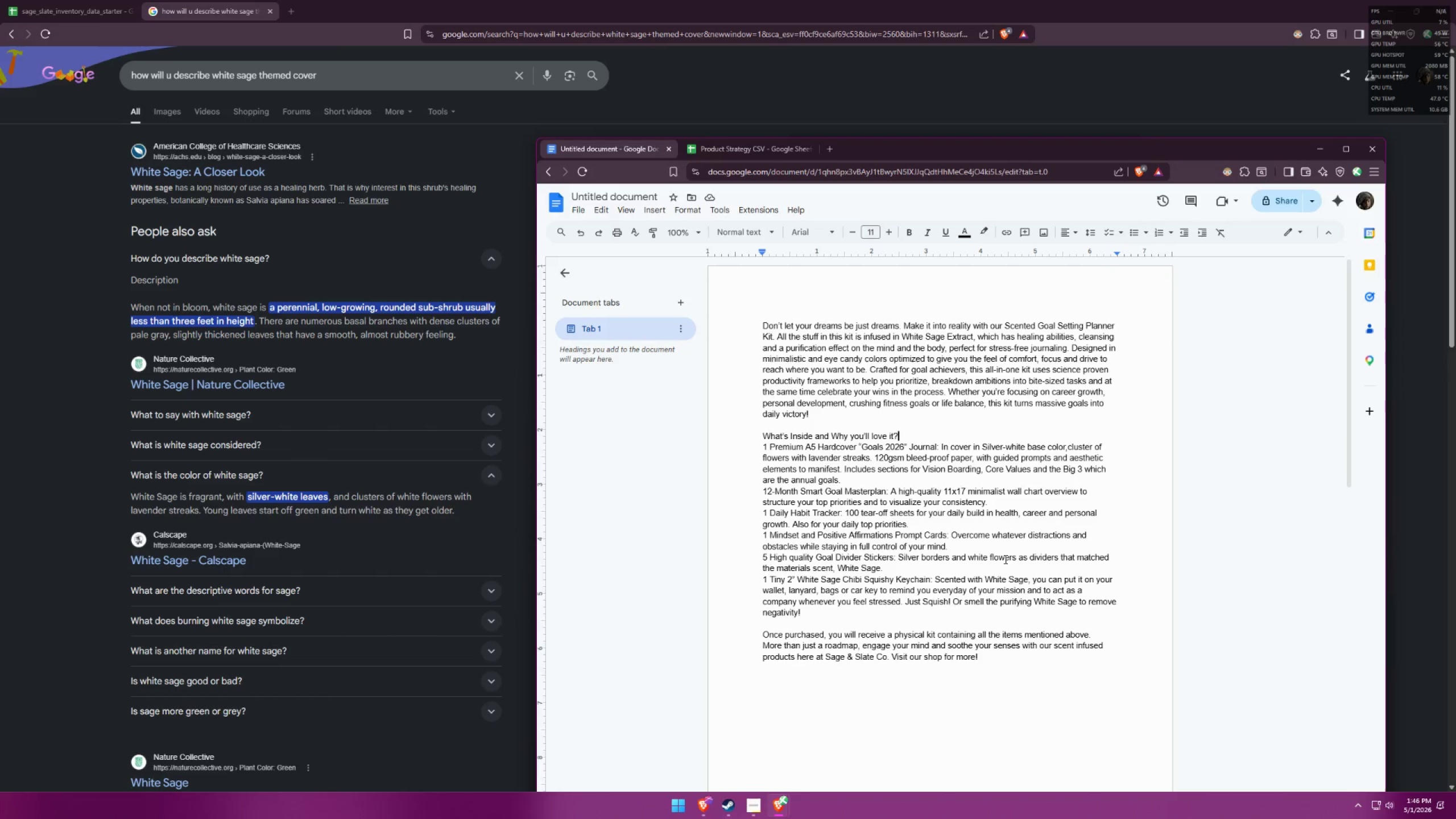 
left_click([808, 569])
 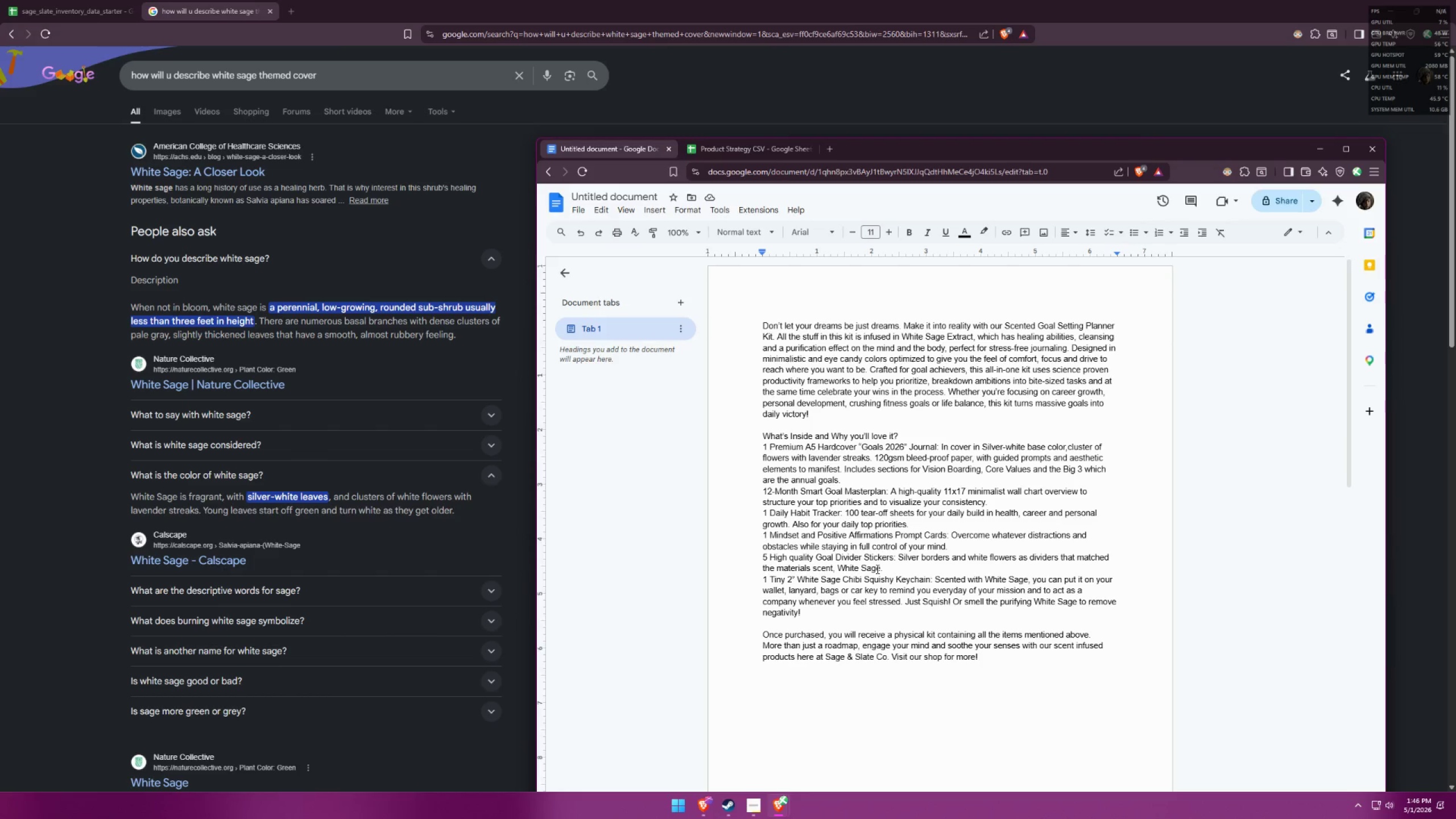 
key(Quote)
 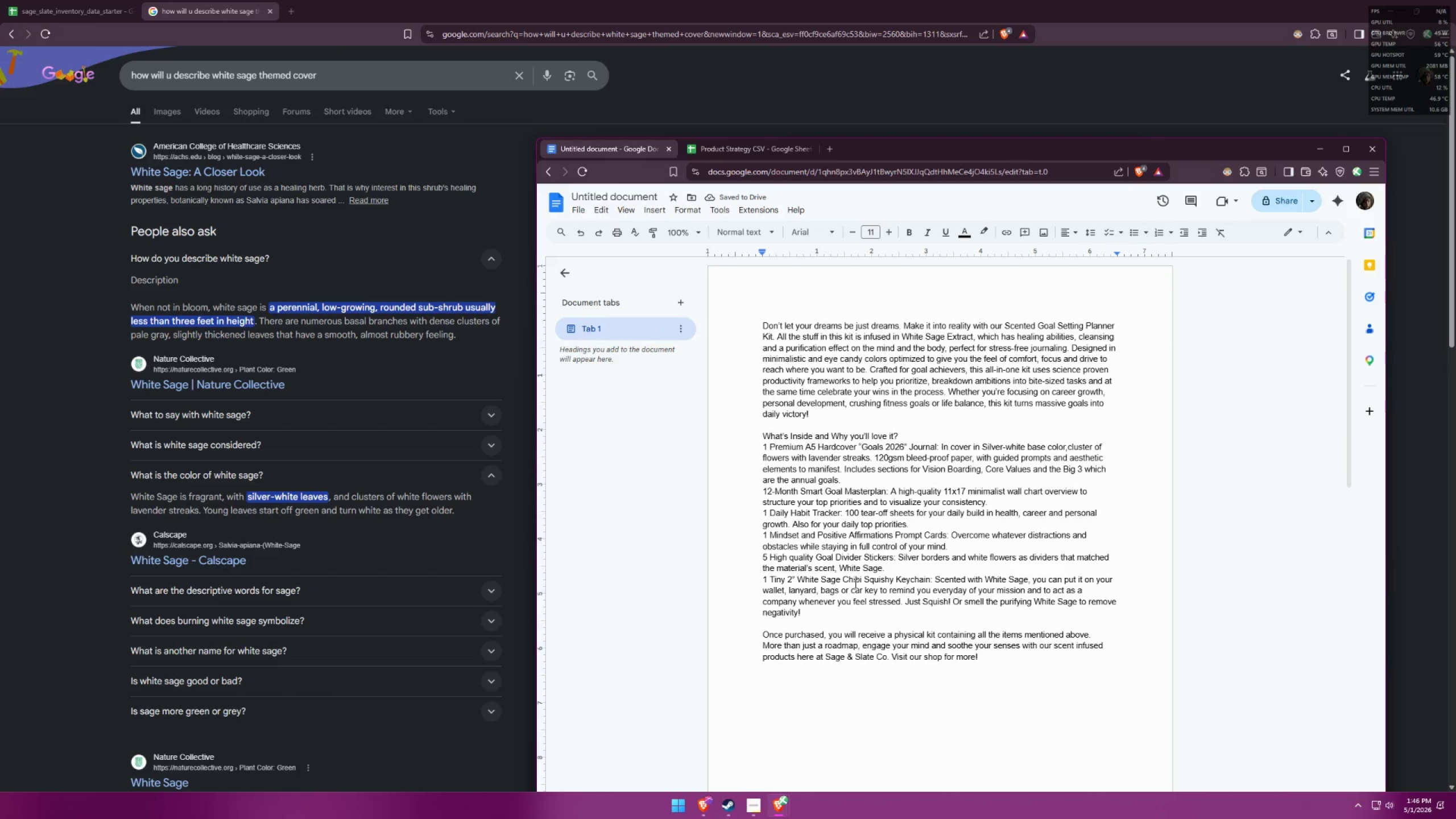 
wait(8.92)
 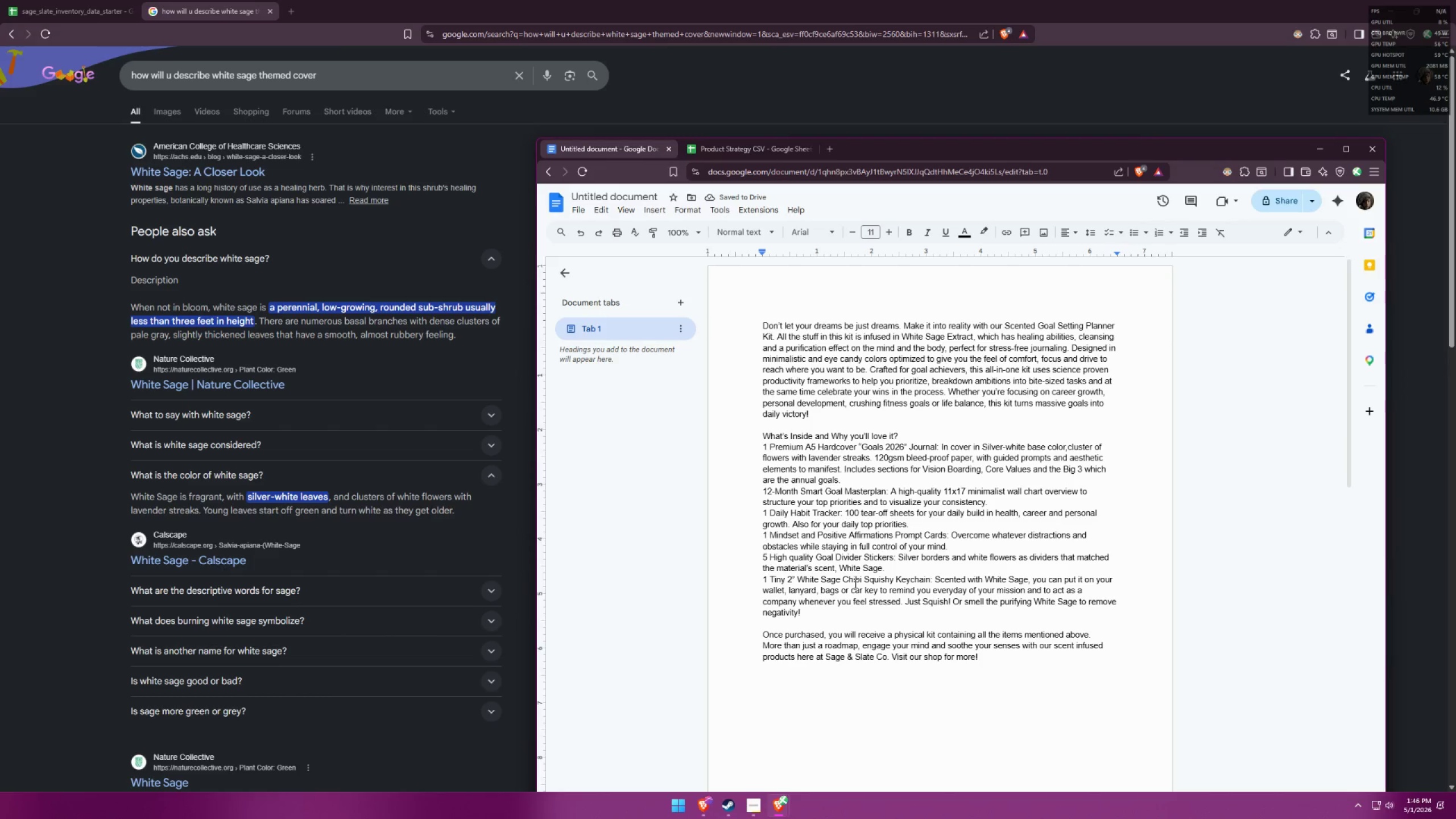 
double_click([838, 631])
 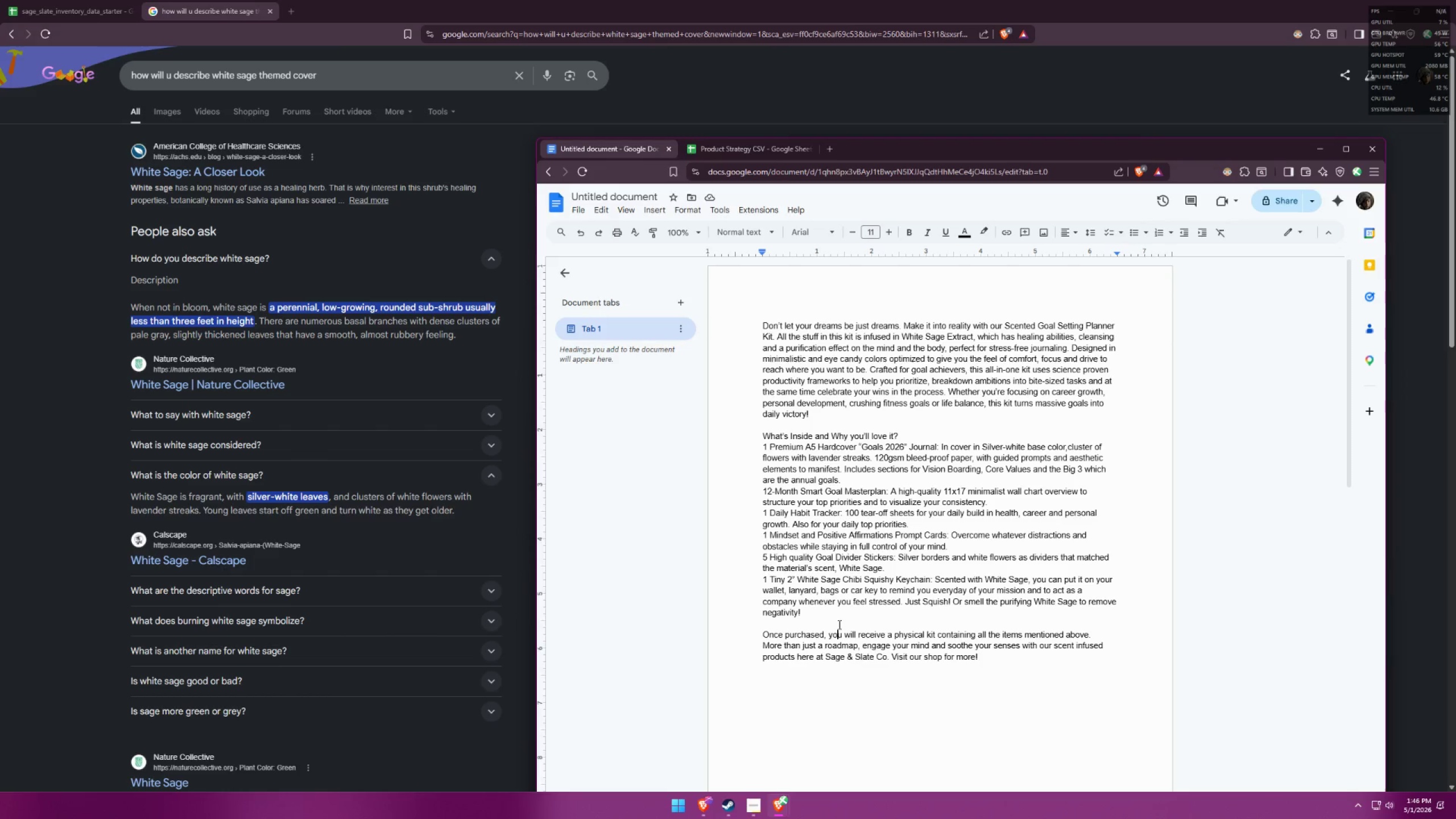 
triple_click([834, 612])
 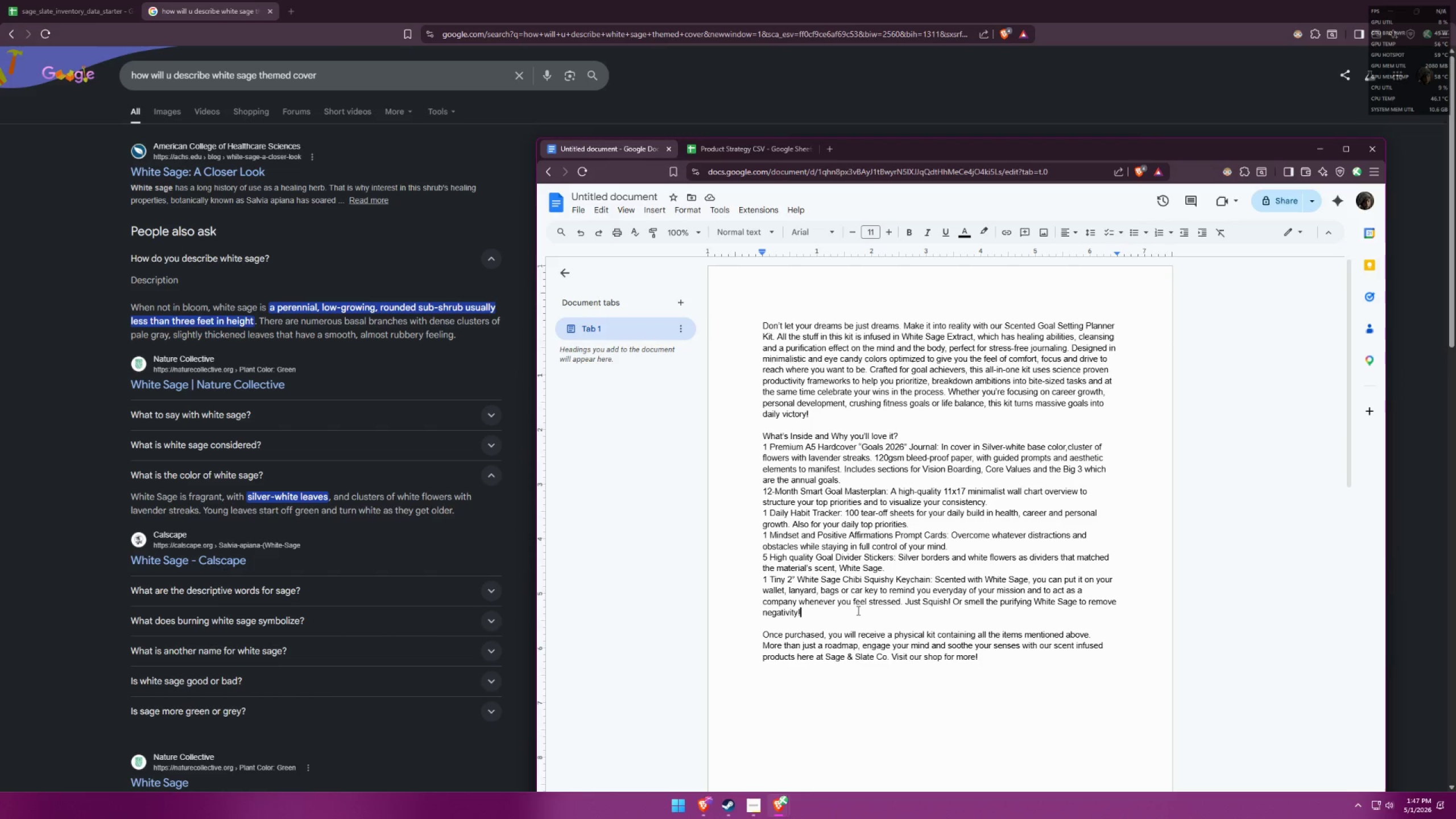 
wait(8.22)
 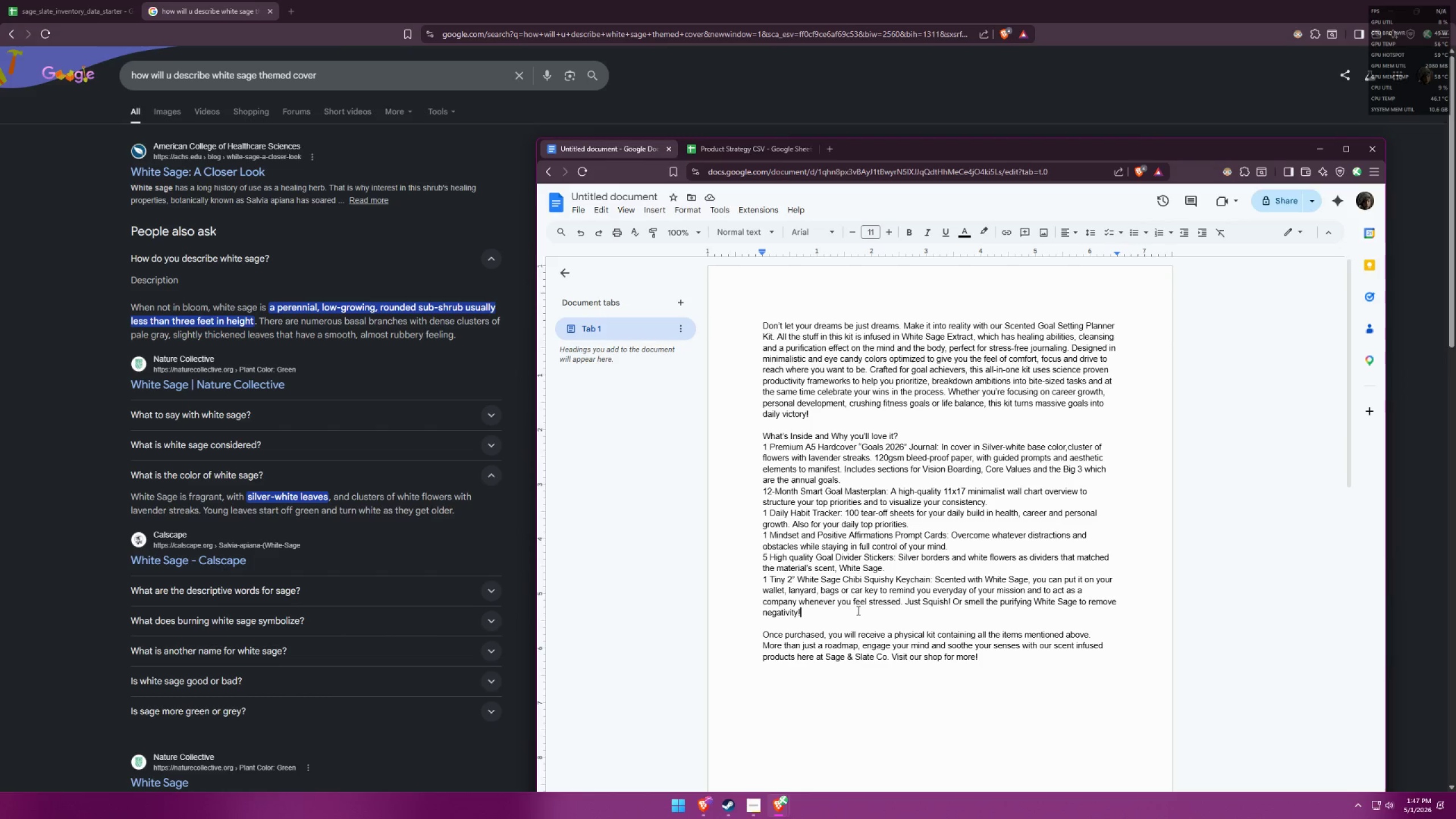 
left_click([1087, 627])
 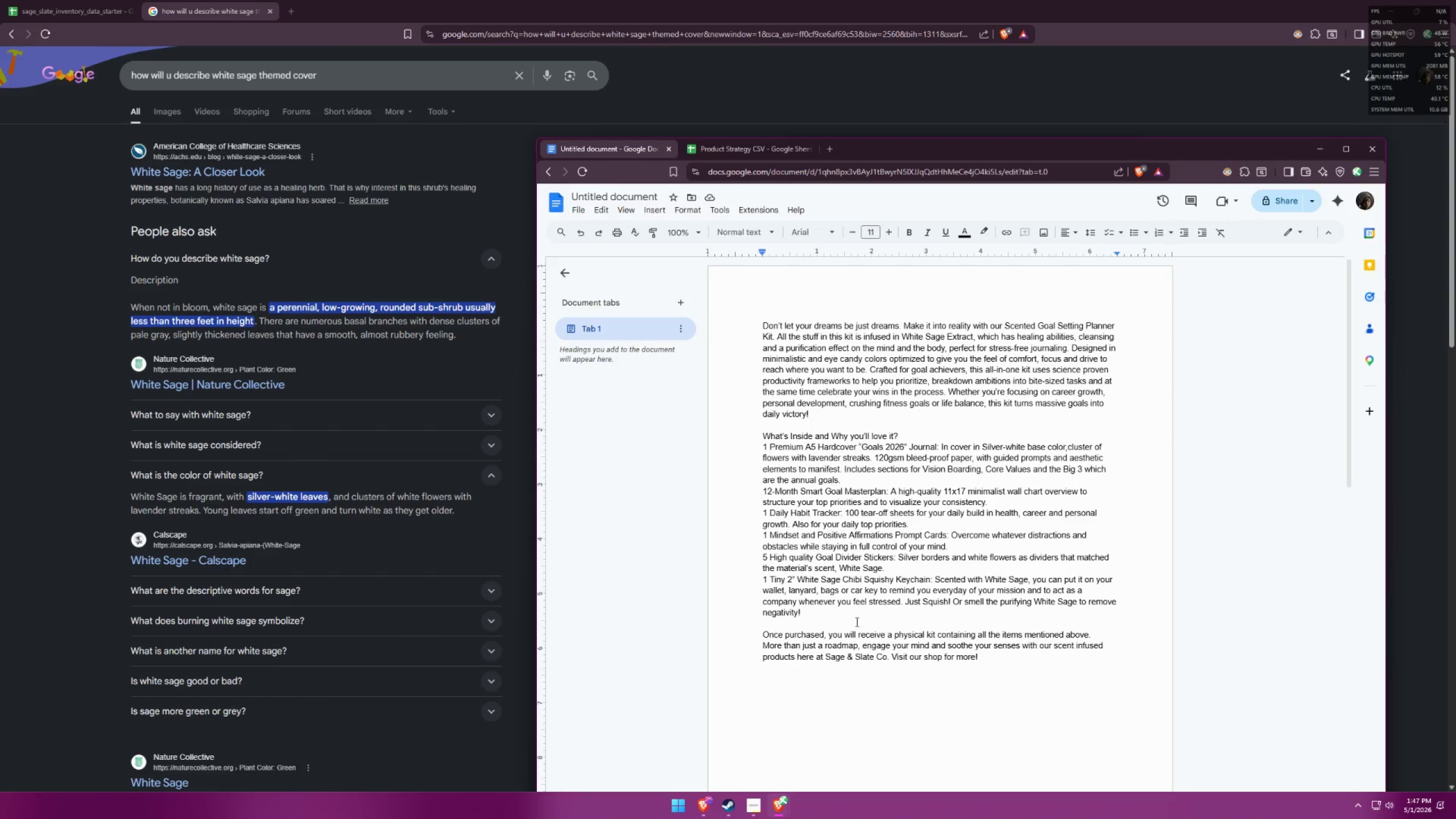 
left_click([845, 622])
 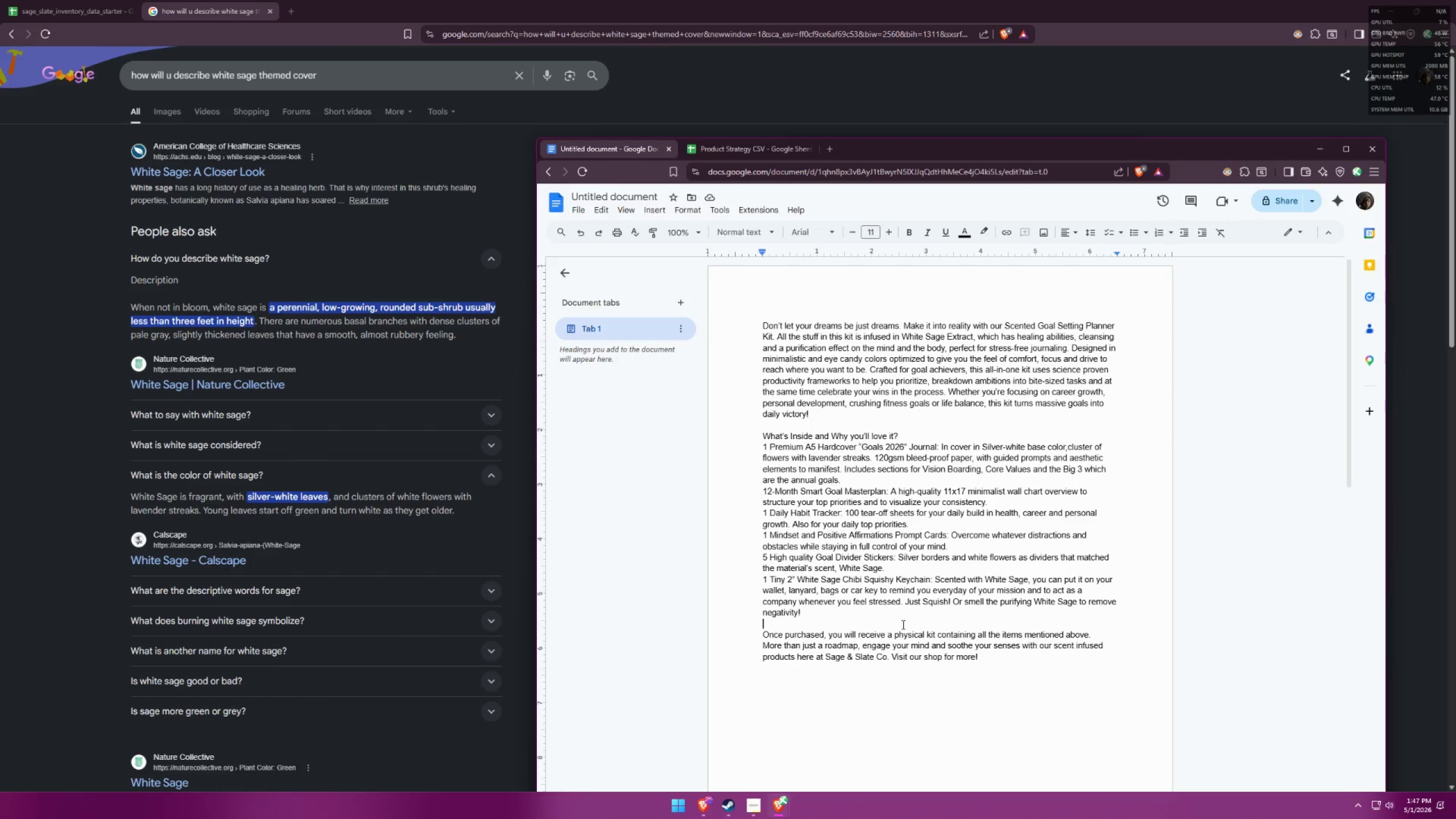 
left_click([934, 630])
 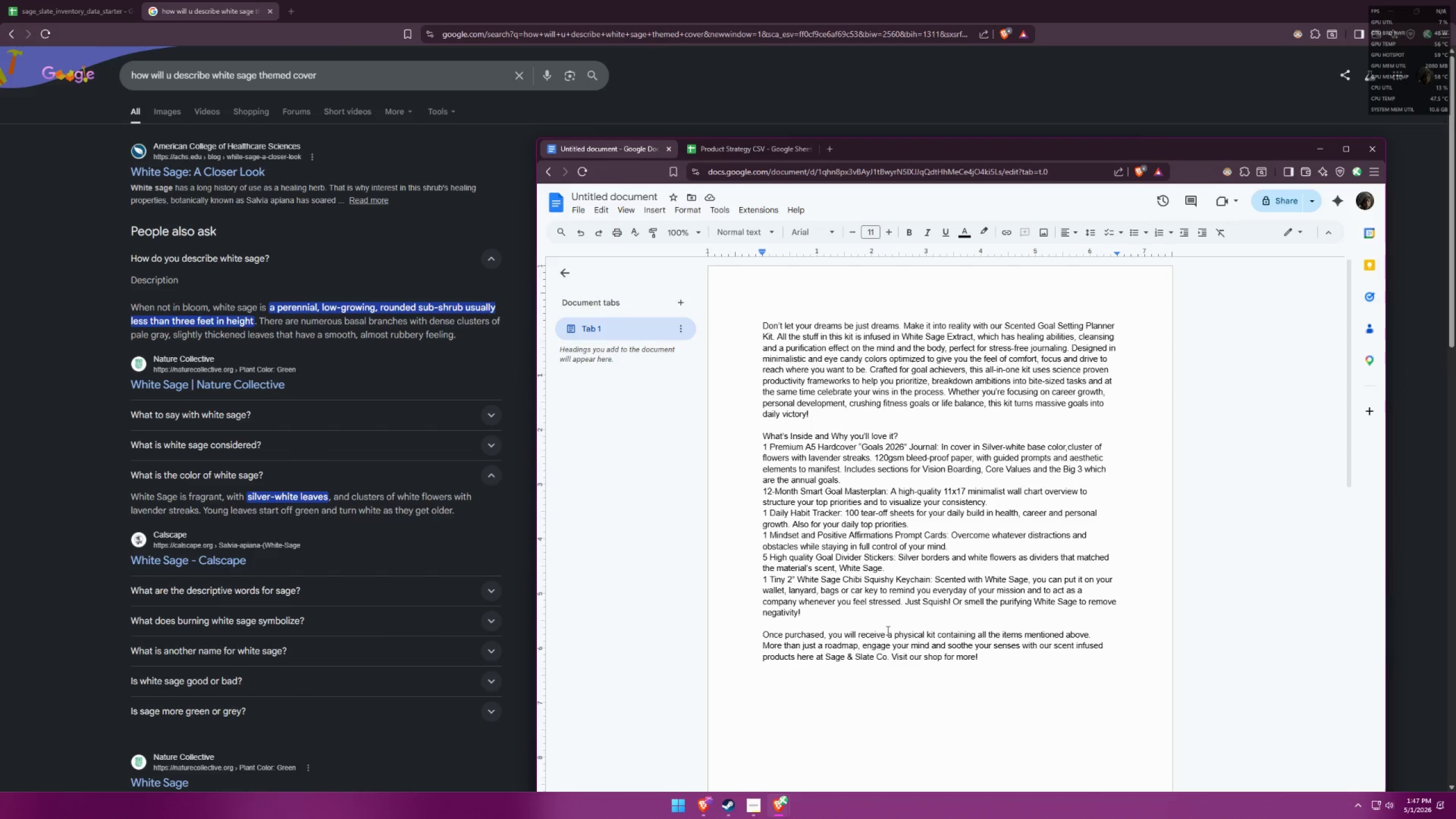 
left_click([894, 634])
 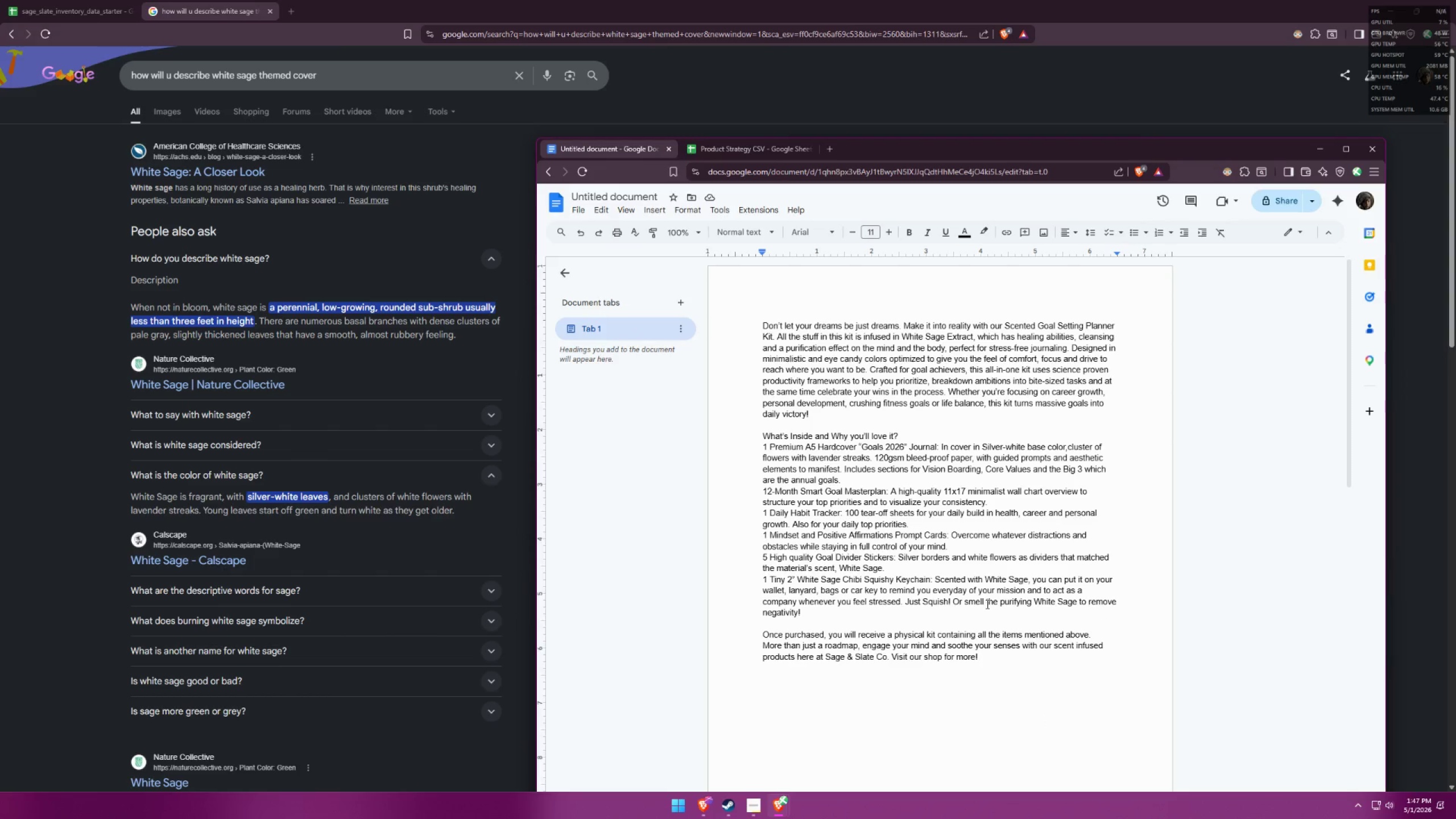 
type(Scented)
key(Backspace)
key(Backspace)
key(Backspace)
key(Backspace)
key(Backspace)
key(Backspace)
key(Backspace)
type(scented )
key(Backspace)
key(Backspace)
key(Backspace)
 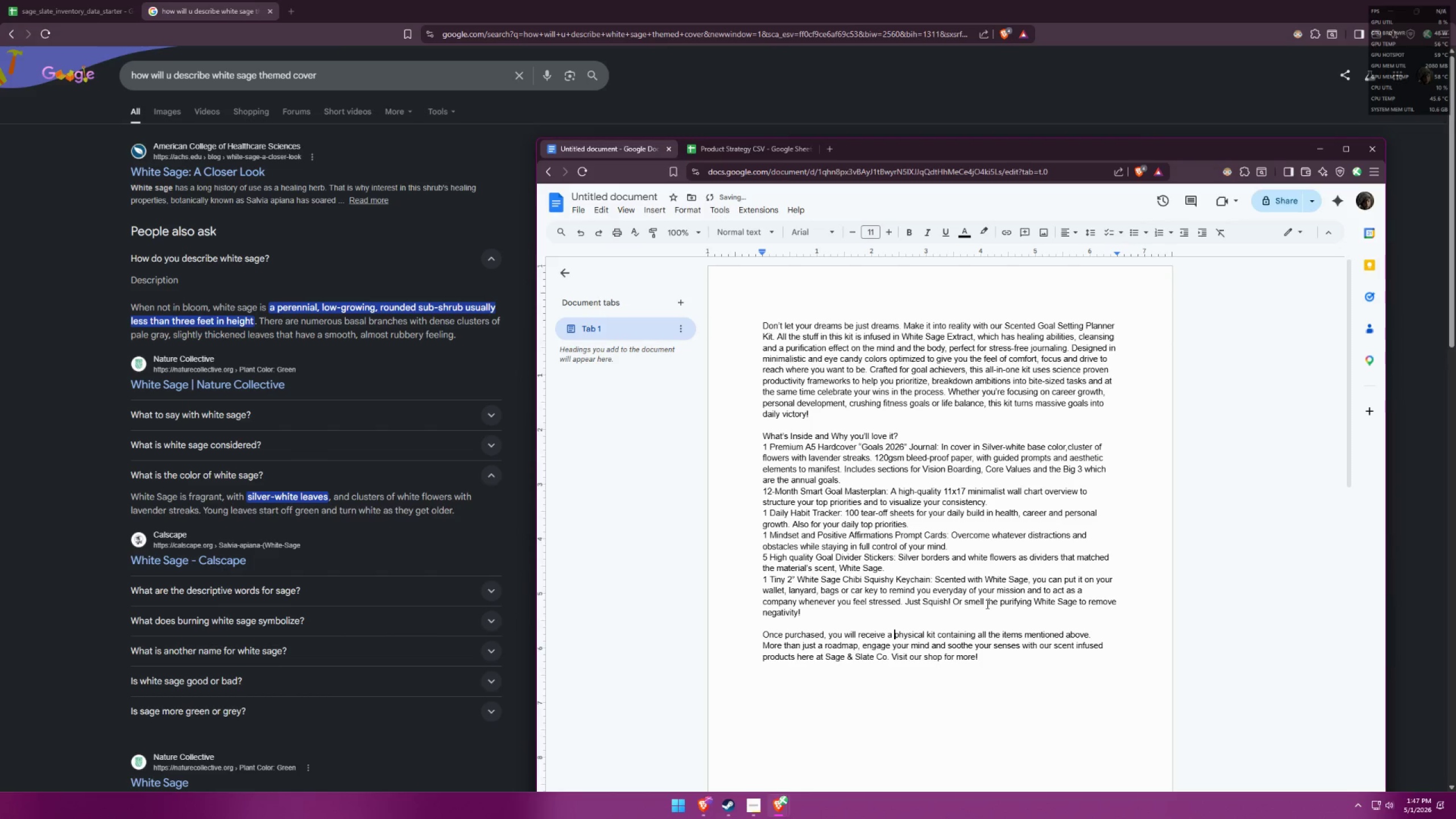 
left_click([945, 634])
 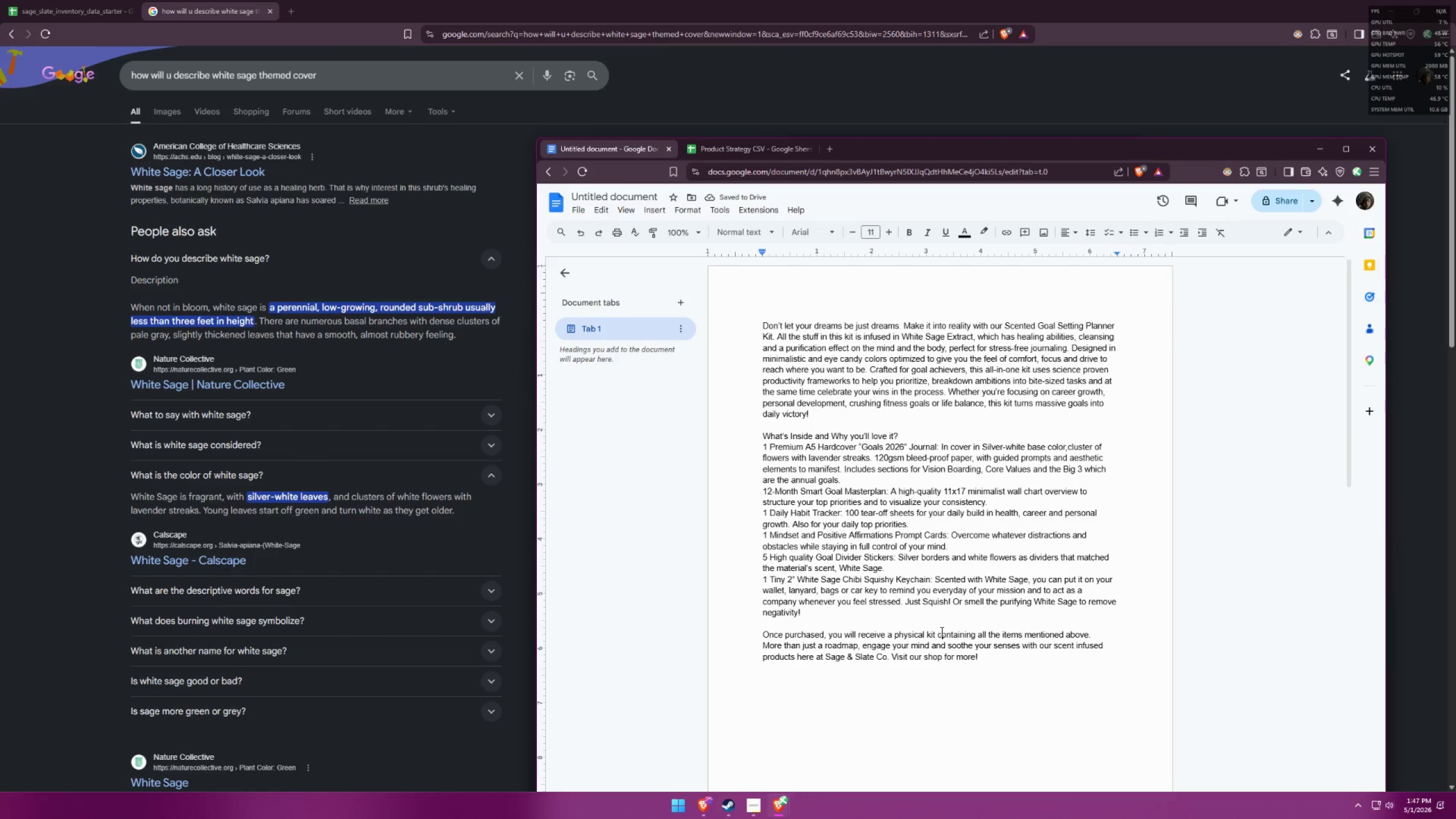 
double_click([937, 632])
 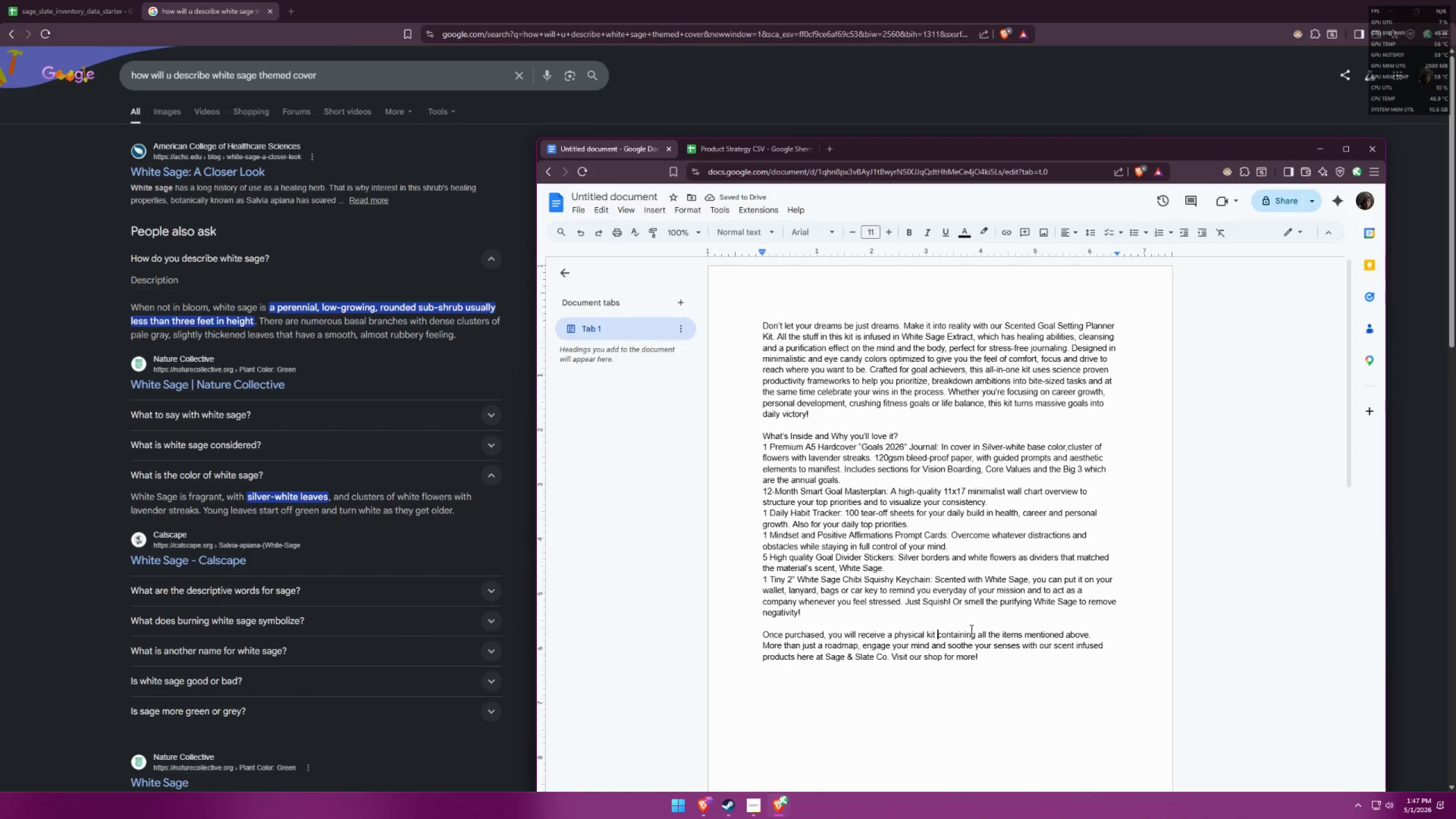 
type(scented in White Sage )
 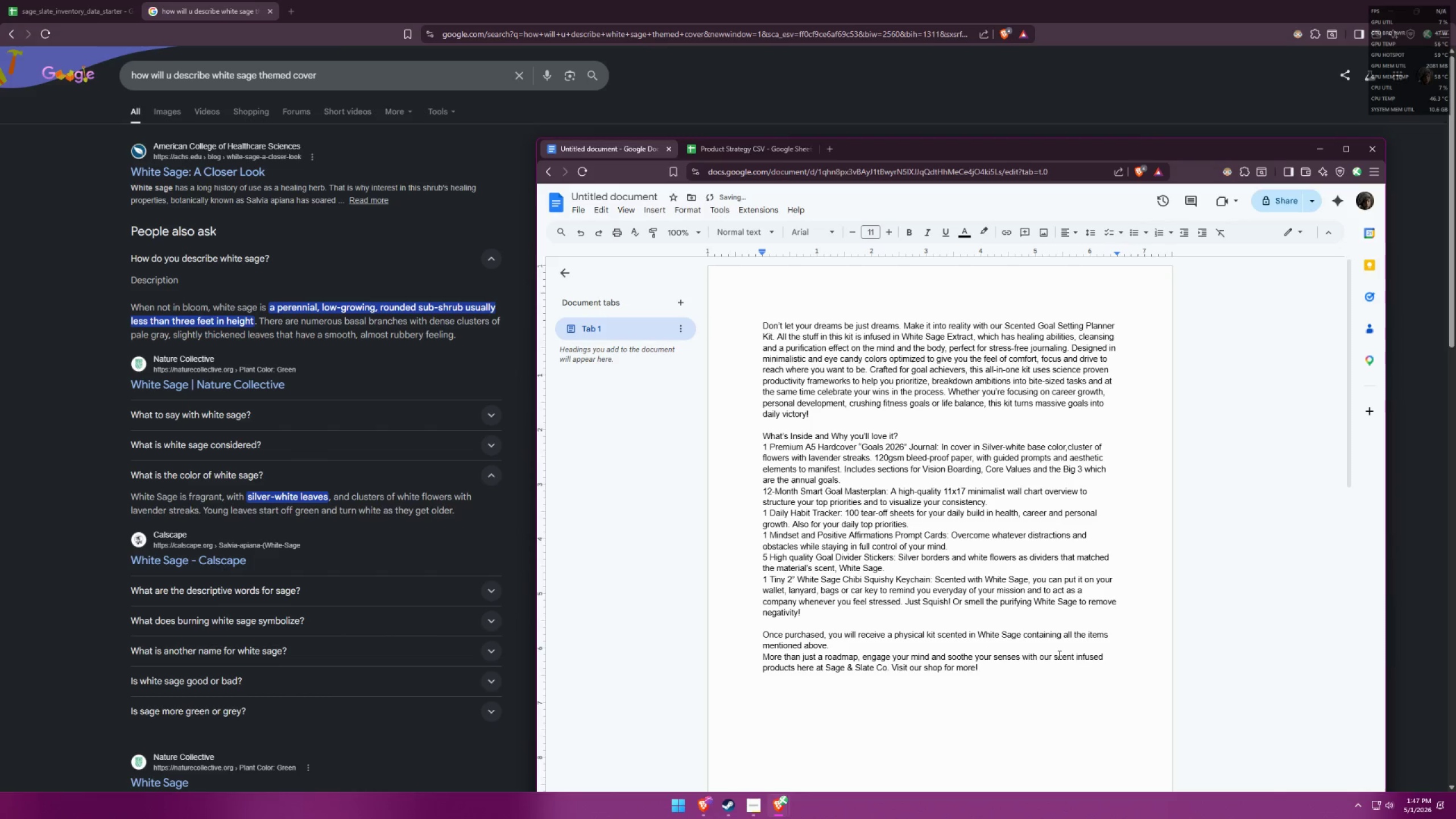 
key(Backspace)
 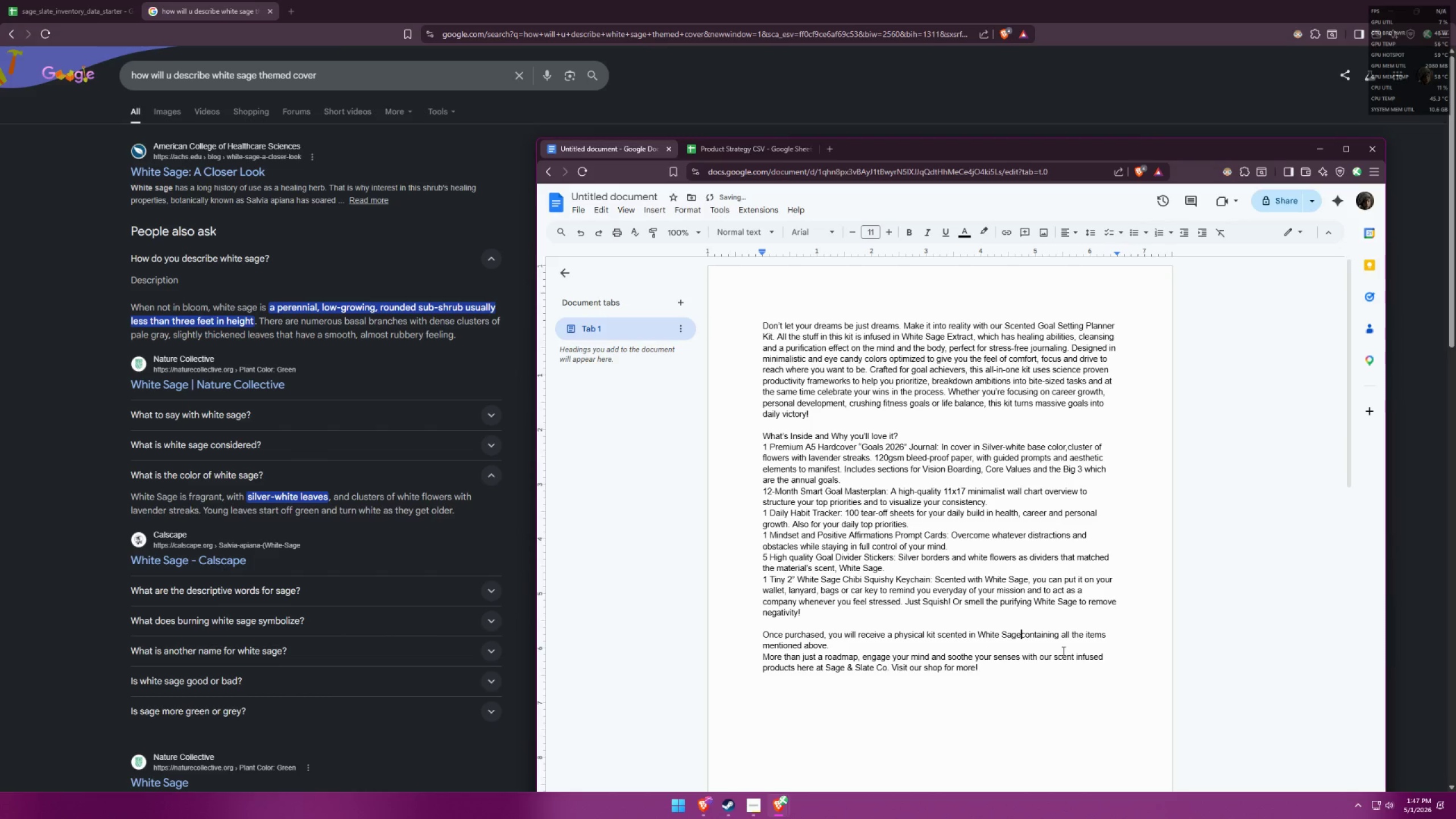 
key(Comma)
 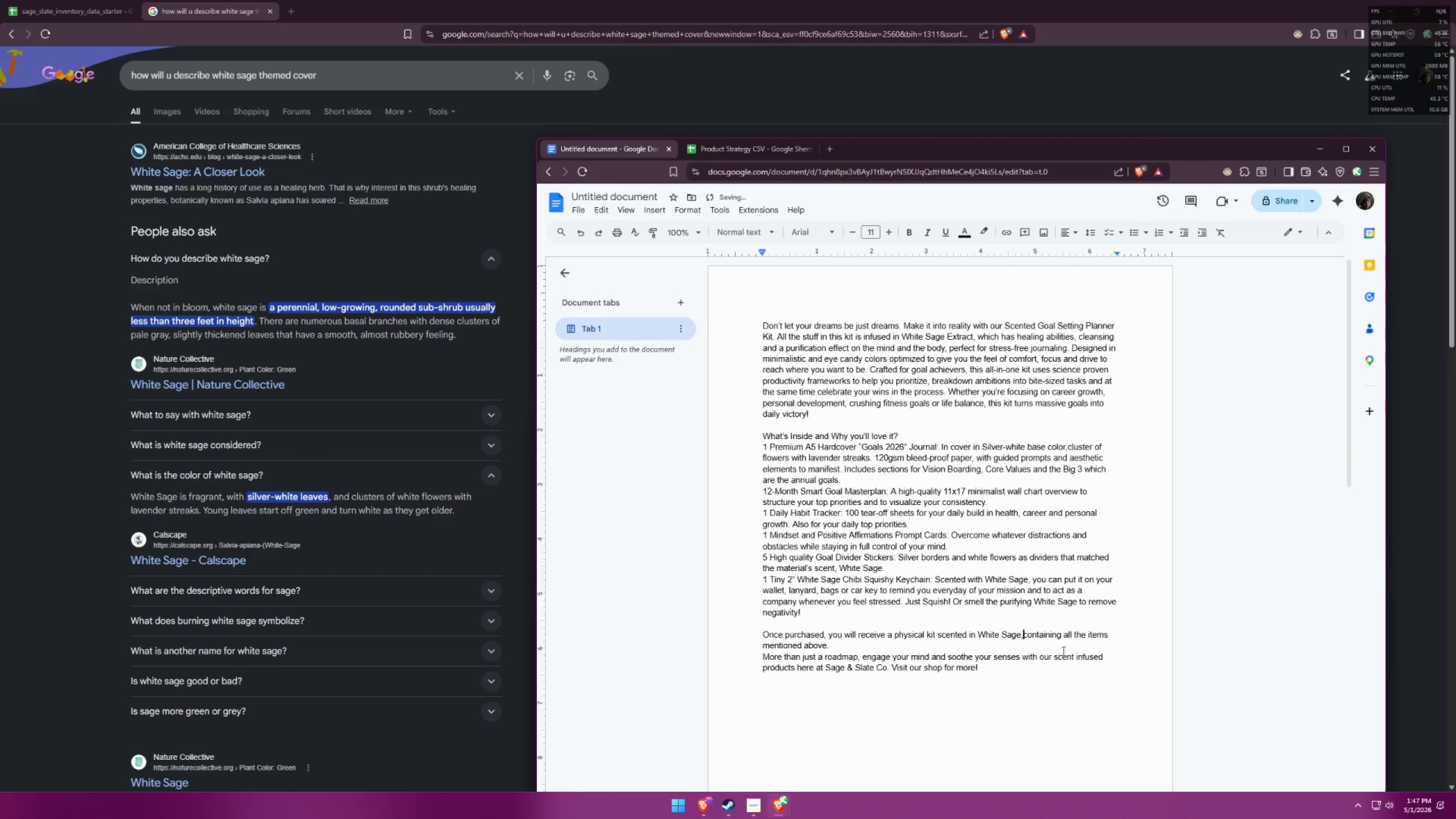 
key(Space)
 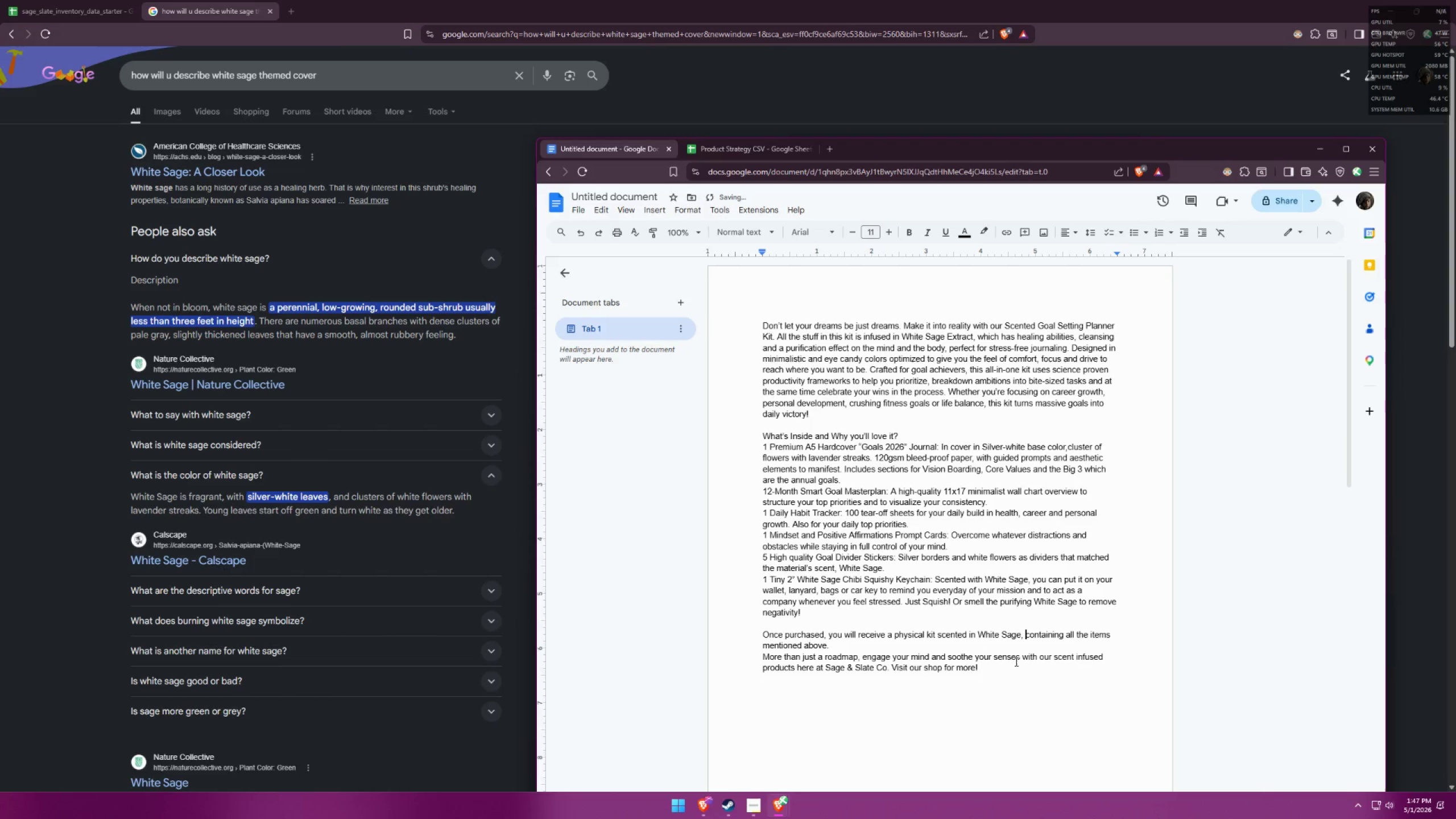 
left_click_drag(start_coordinate=[1033, 671], to_coordinate=[713, 306])
 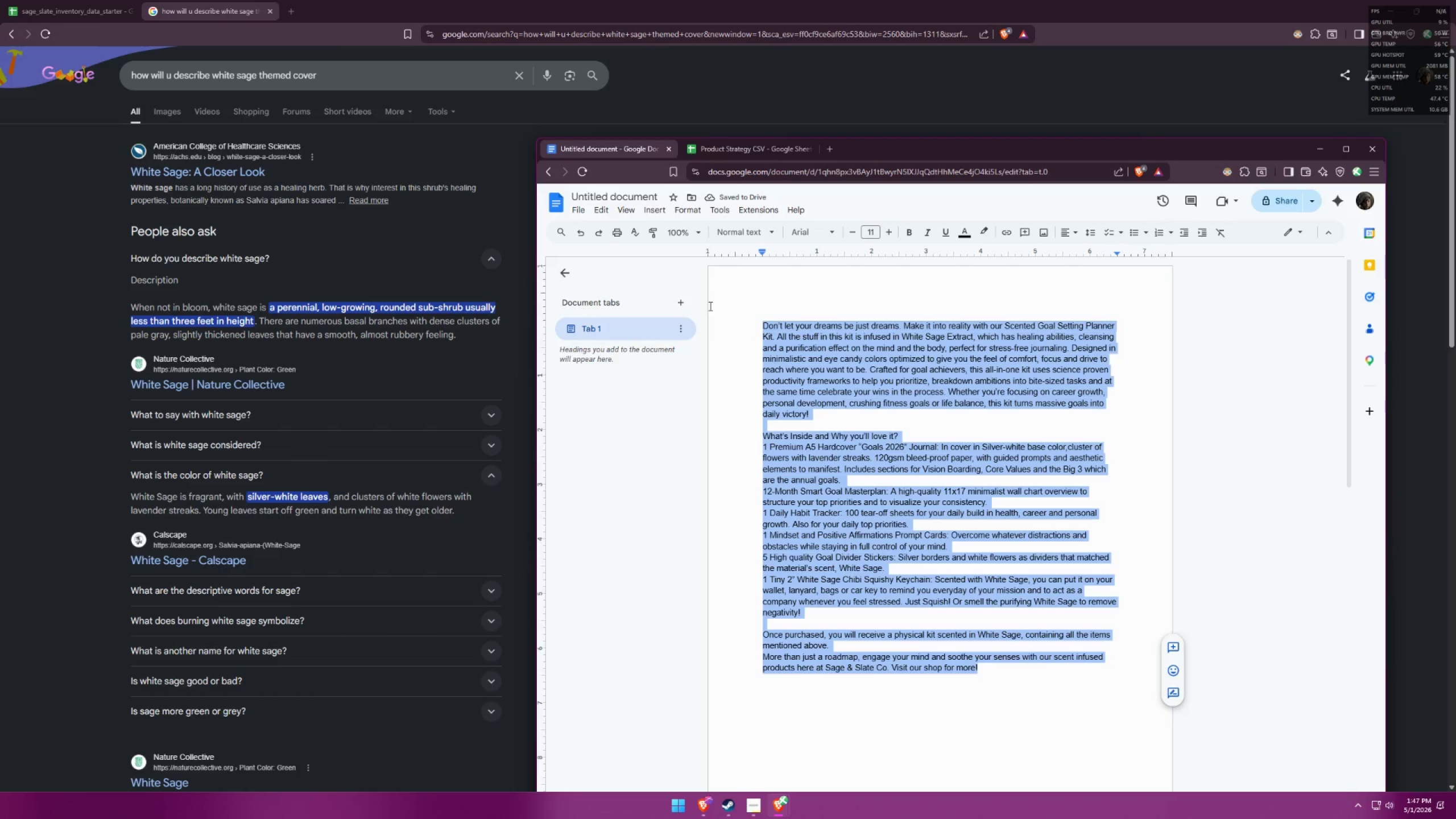 
key(Control+ControlLeft)
 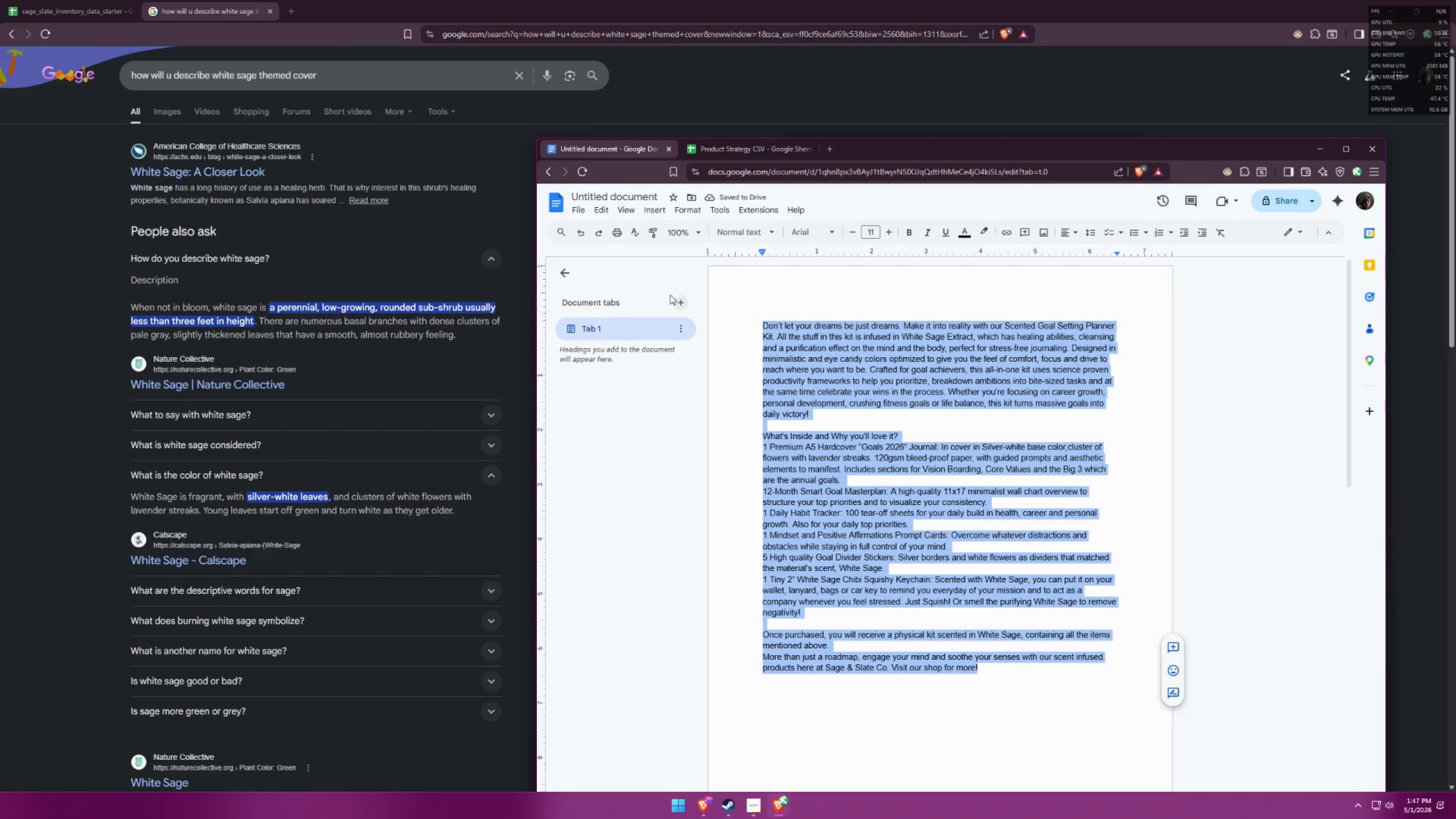 
key(Control+C)
 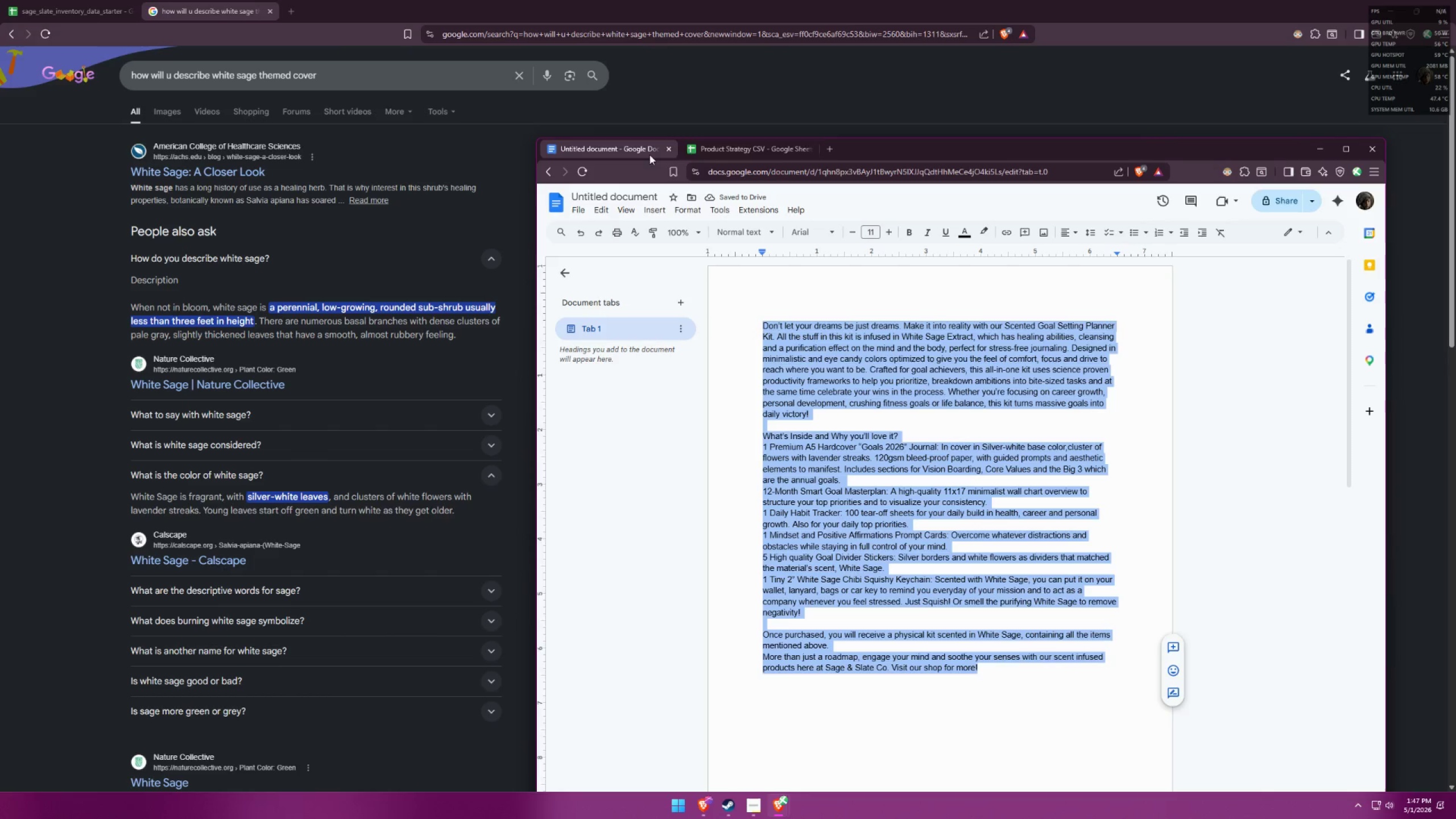 
left_click([705, 143])
 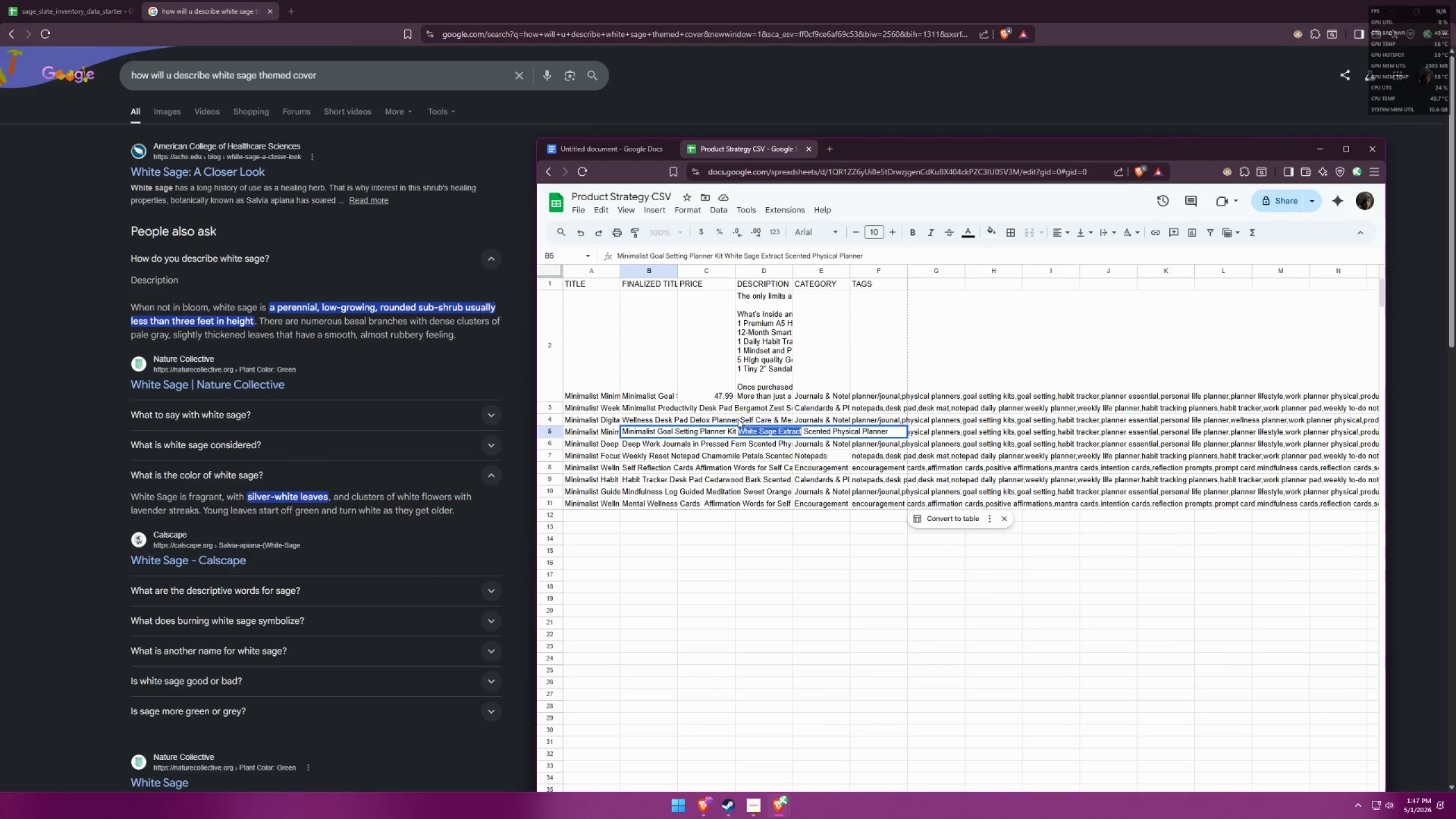 
left_click([694, 492])
 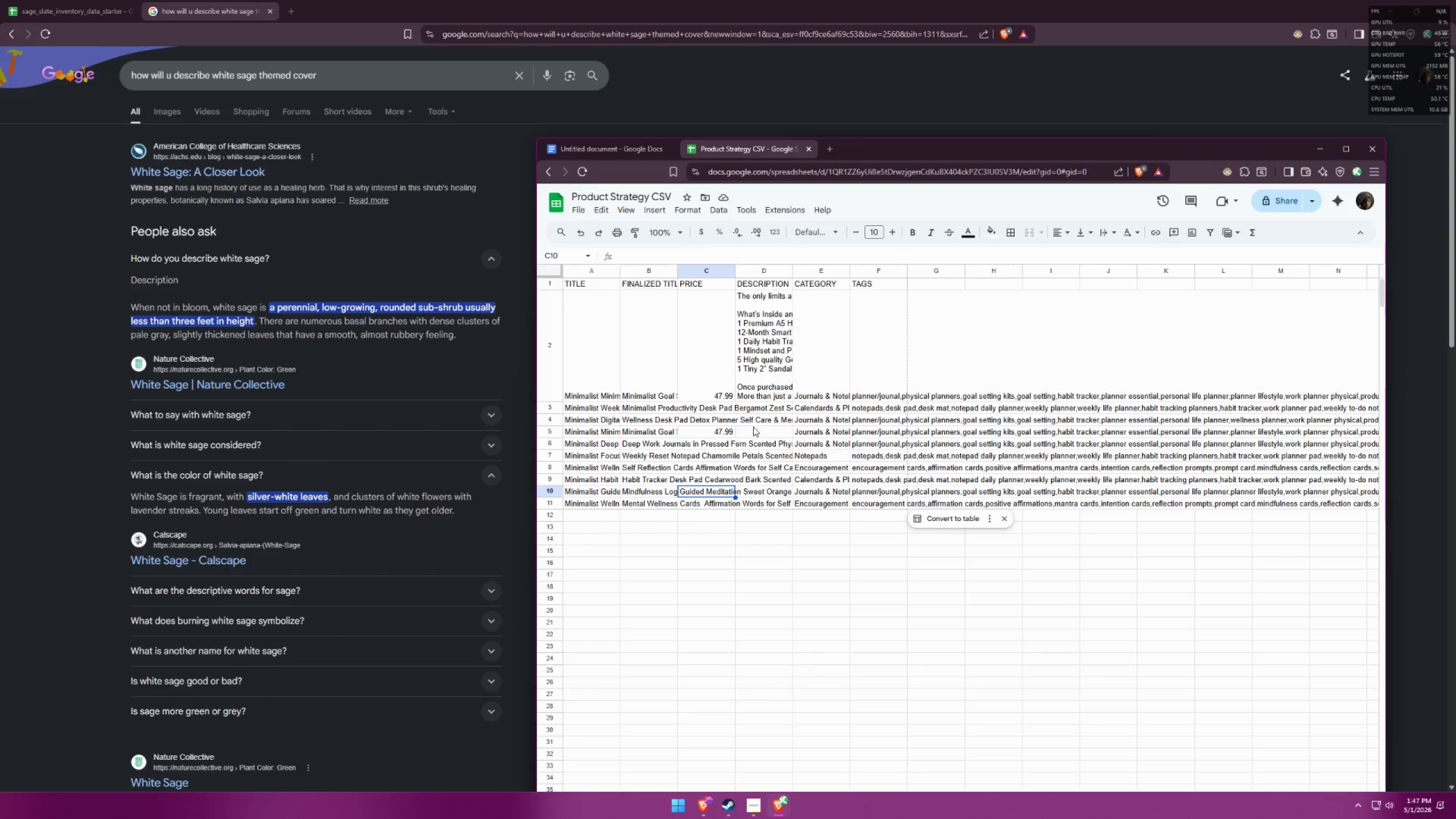 
double_click([753, 429])
 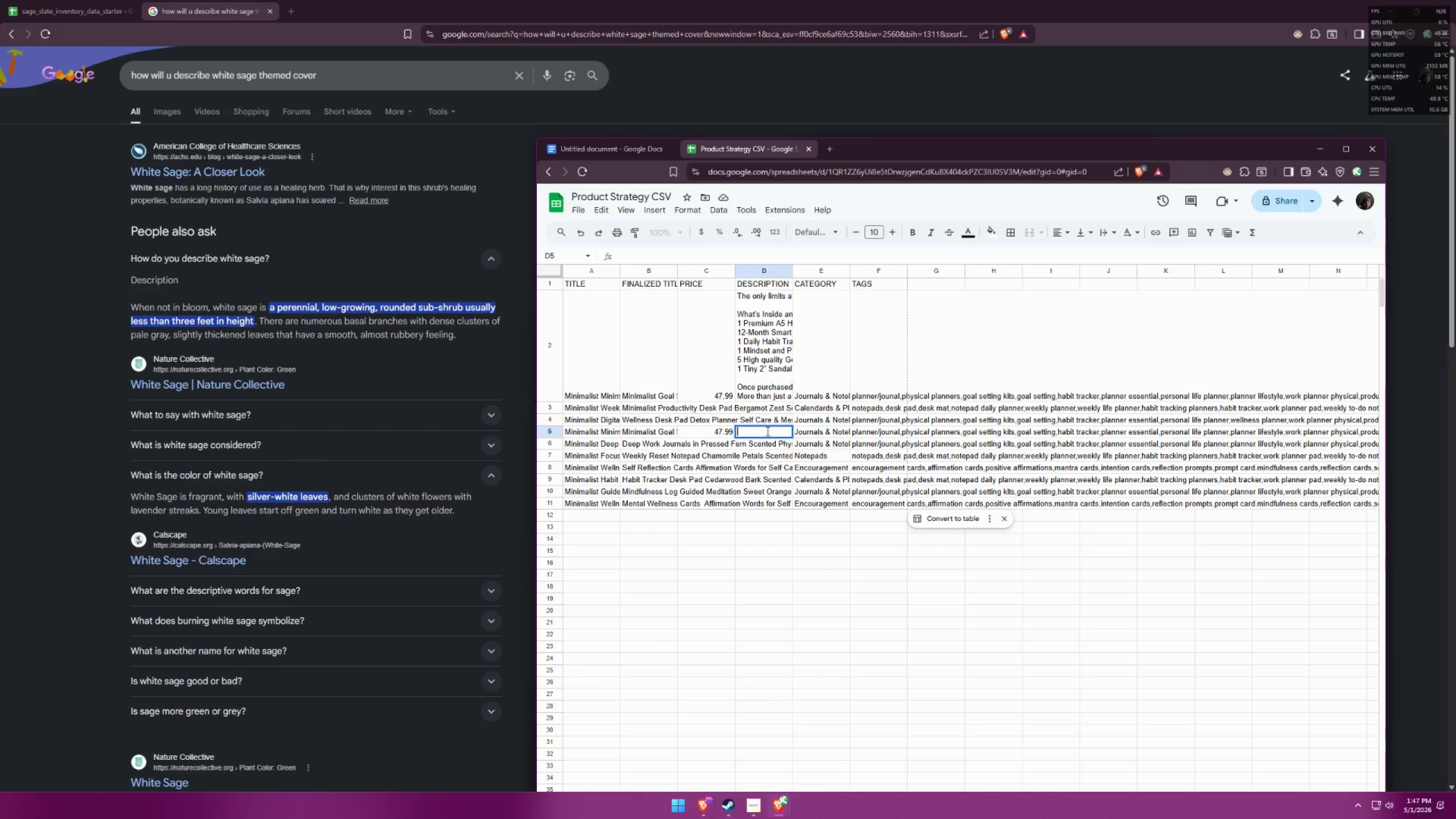 
key(Control+ControlLeft)
 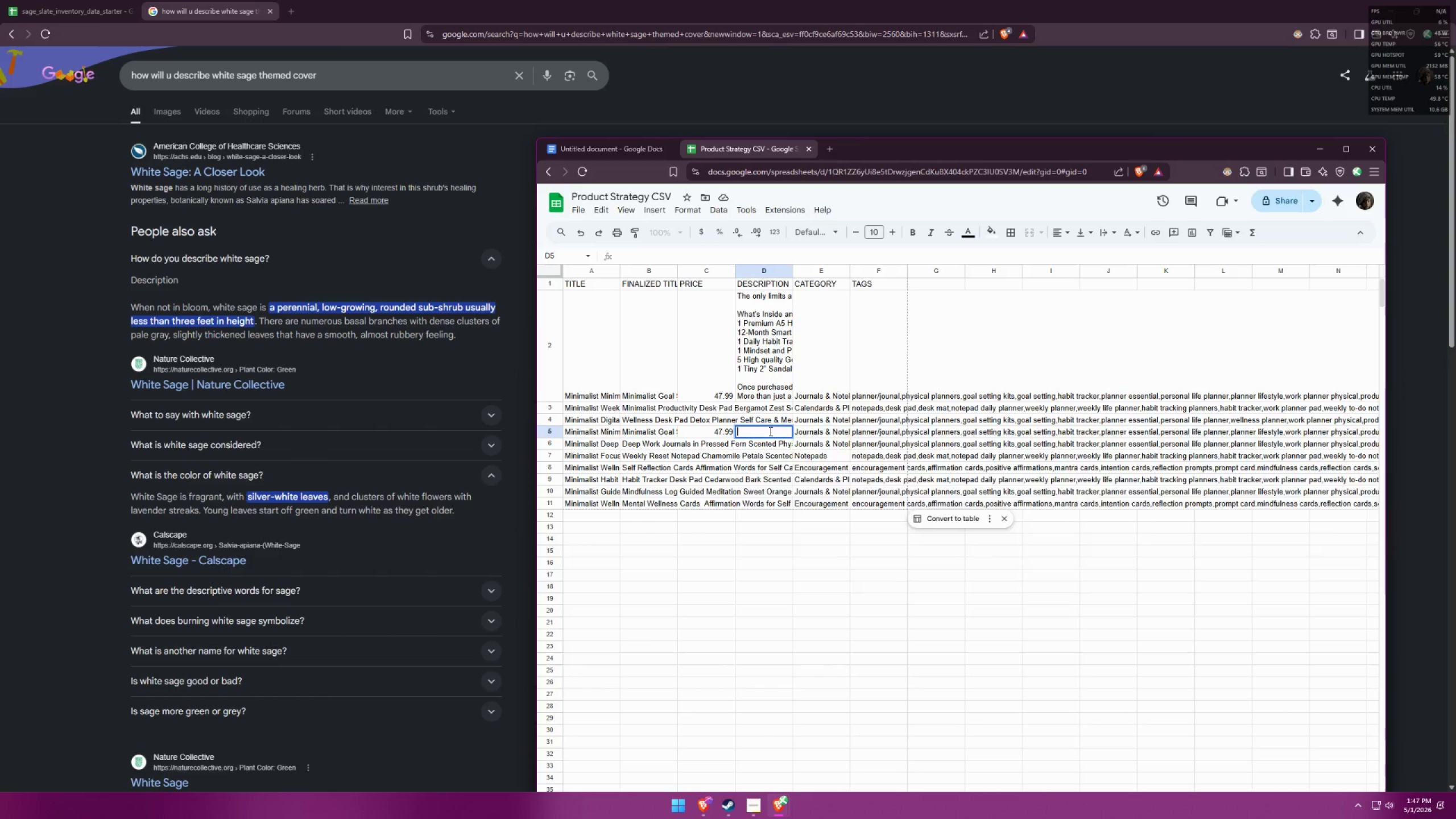 
key(Control+V)
 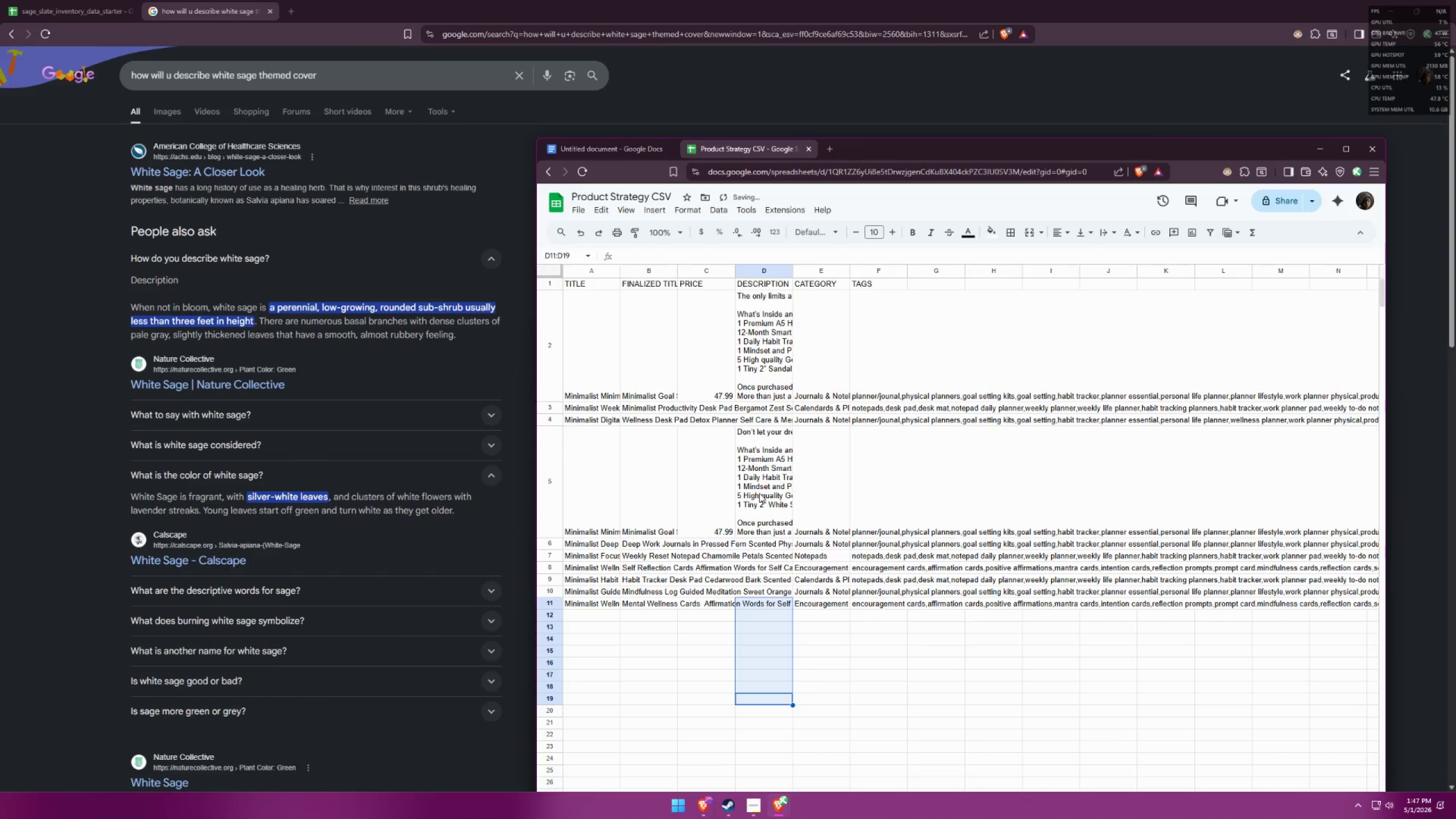 
double_click([762, 305])
 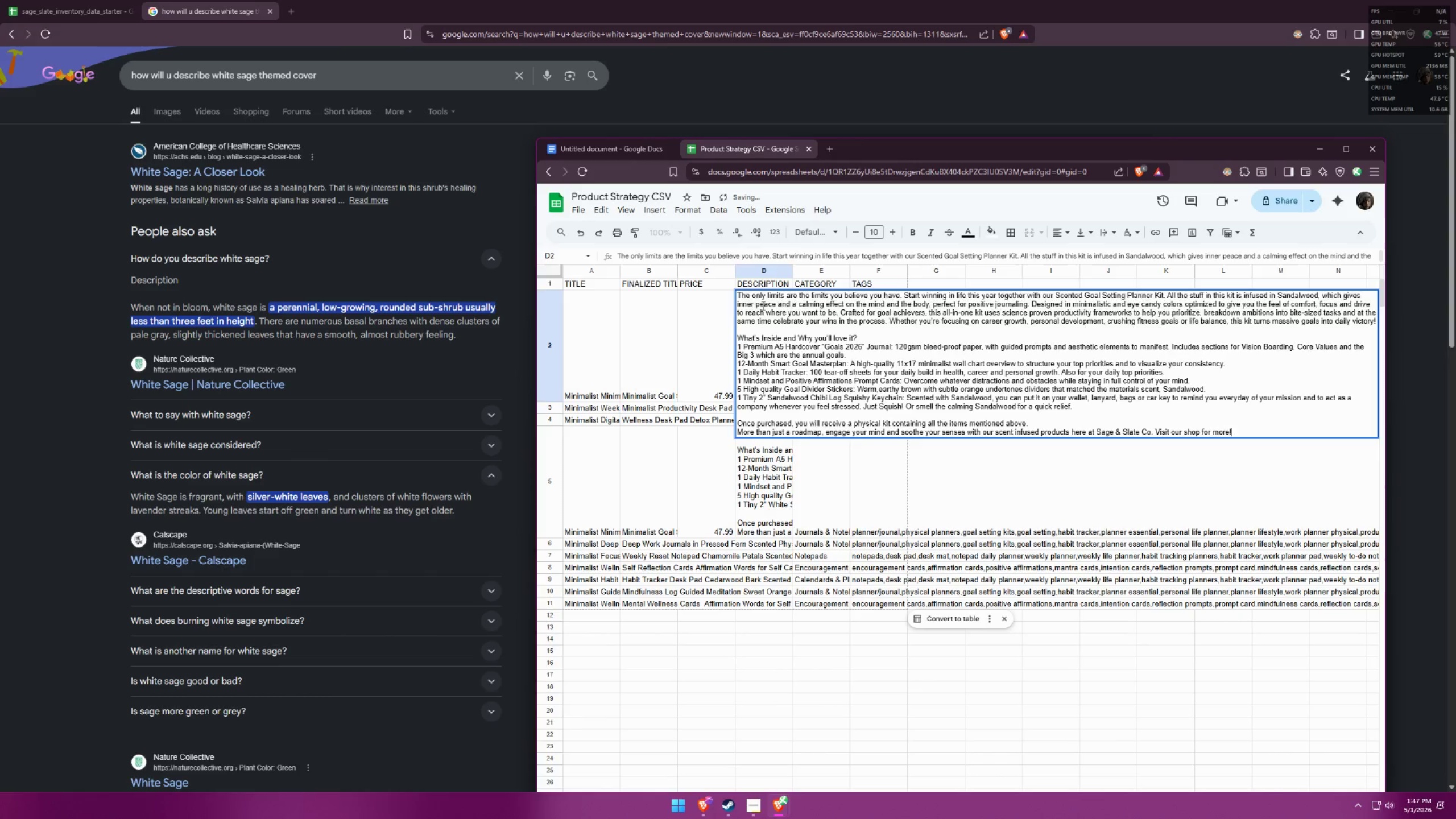 
triple_click([762, 305])
 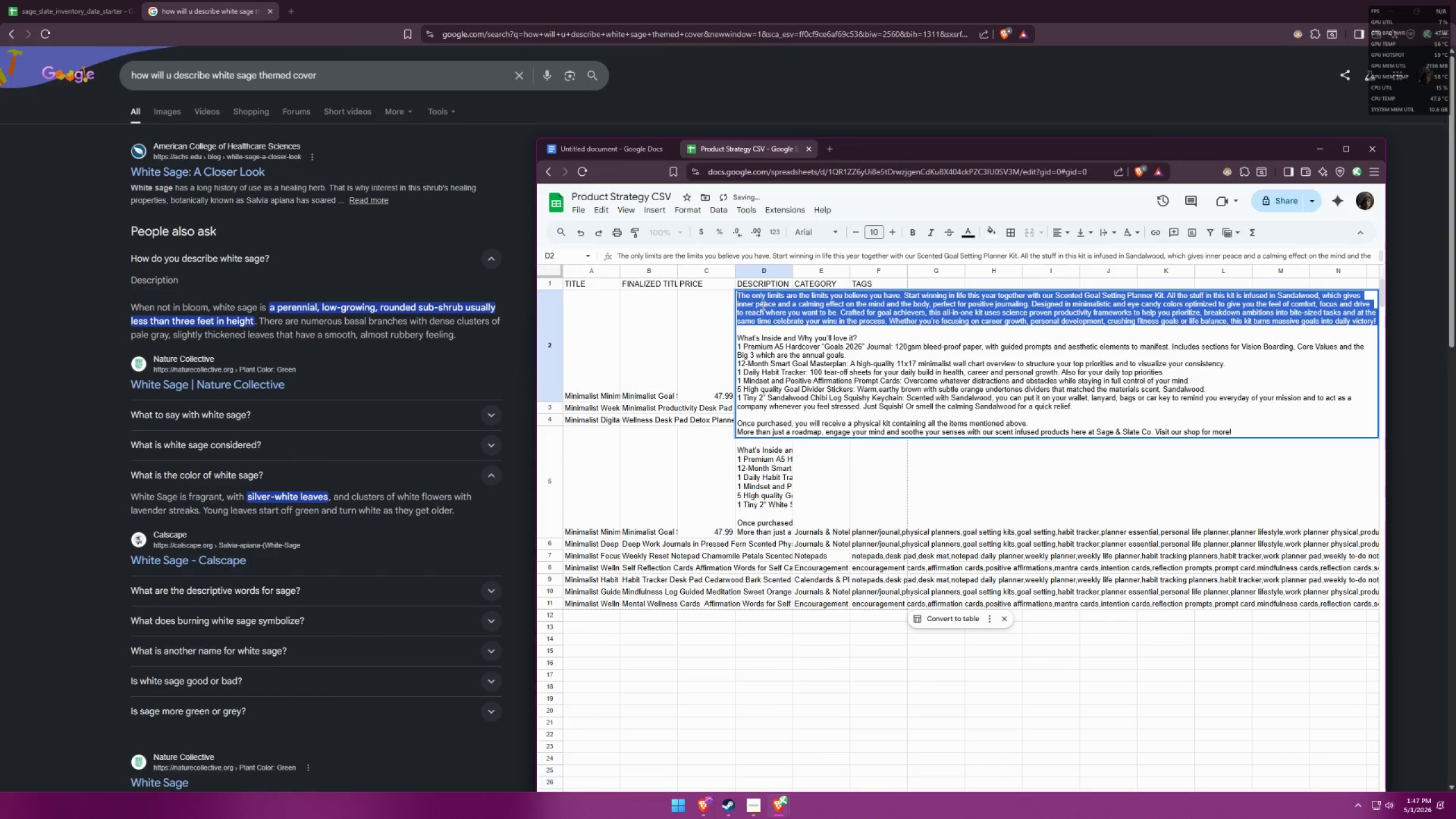 
key(Control+A)
 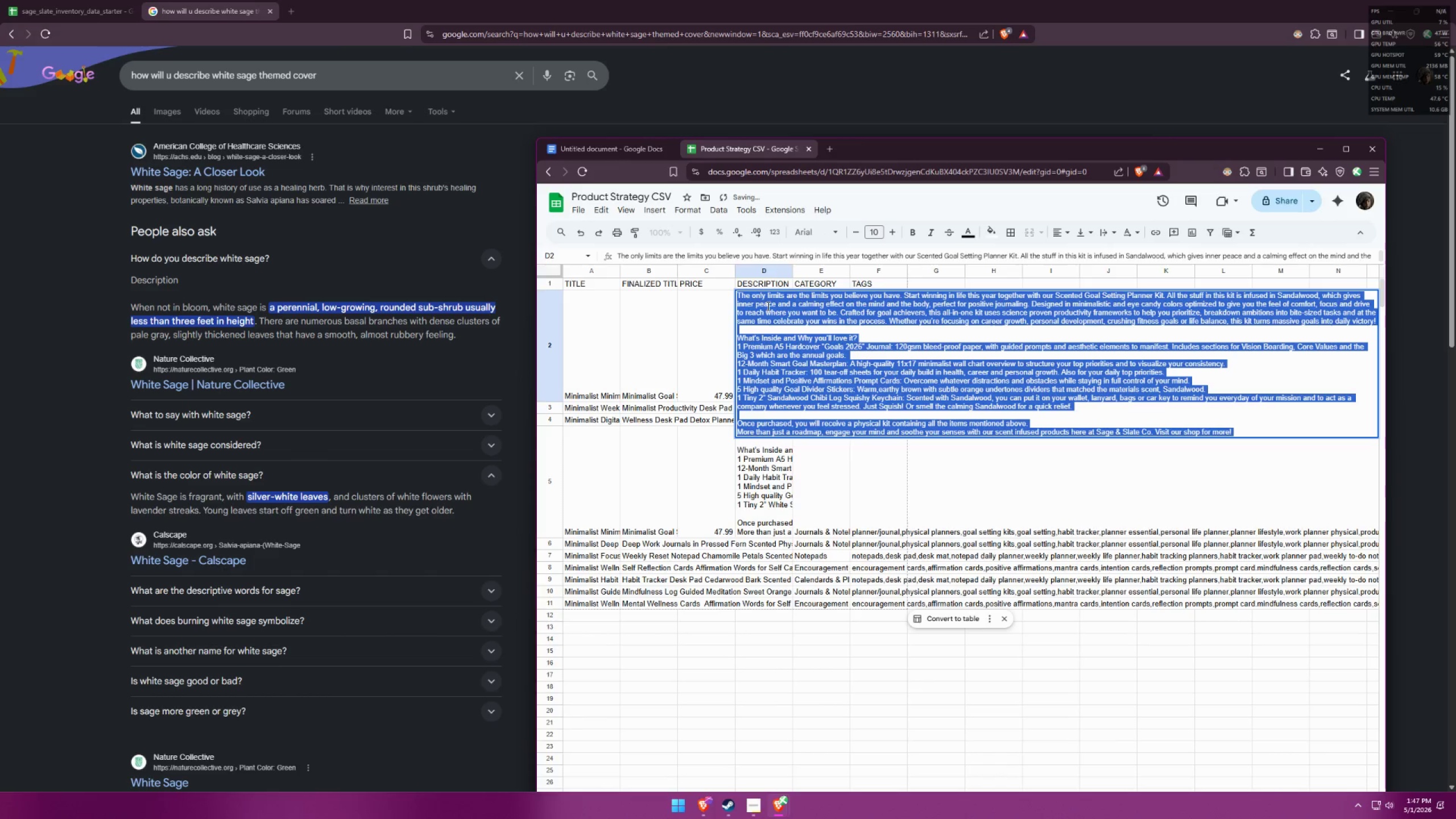 
key(Control+C)
 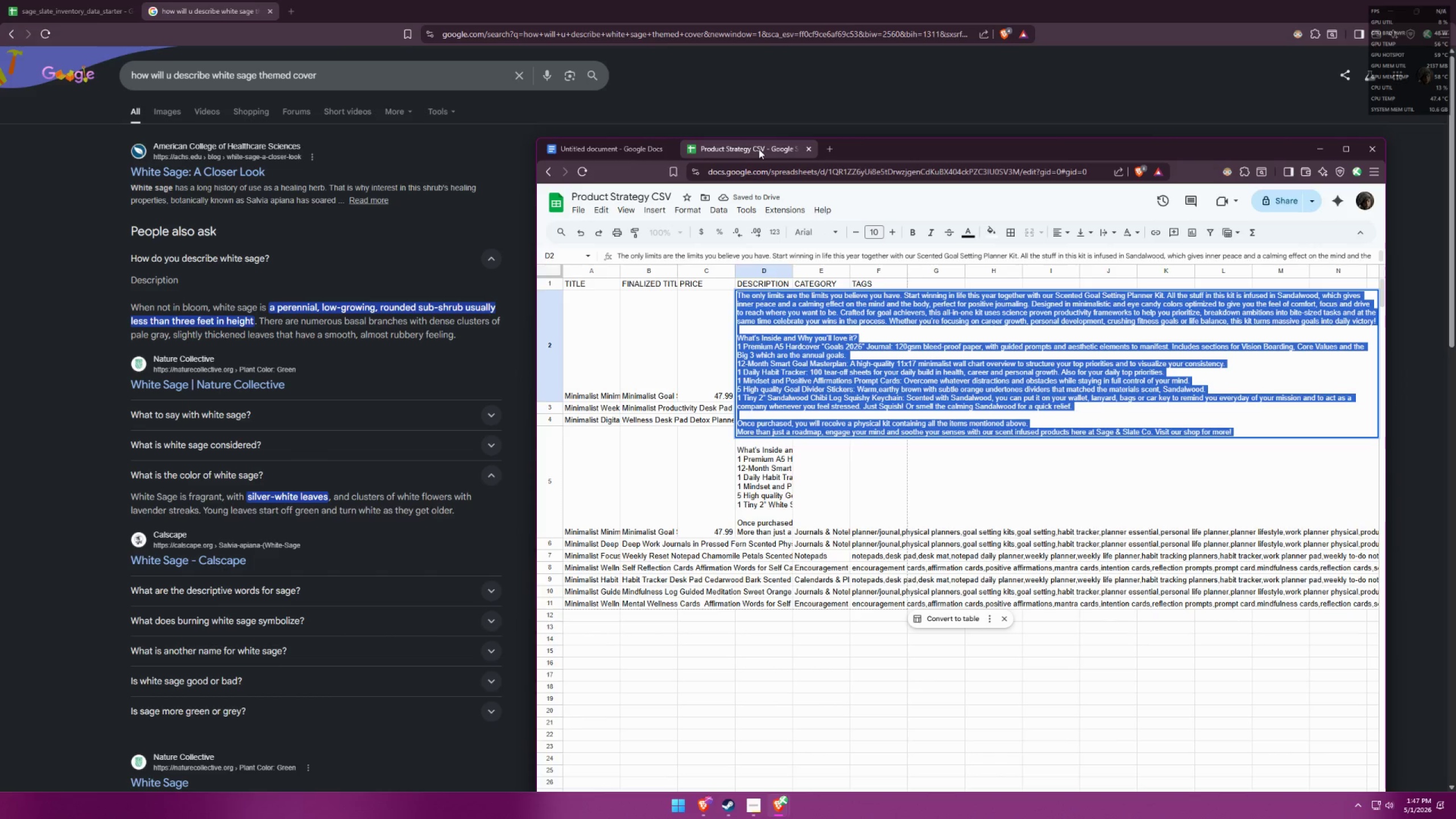 
left_click([741, 150])
 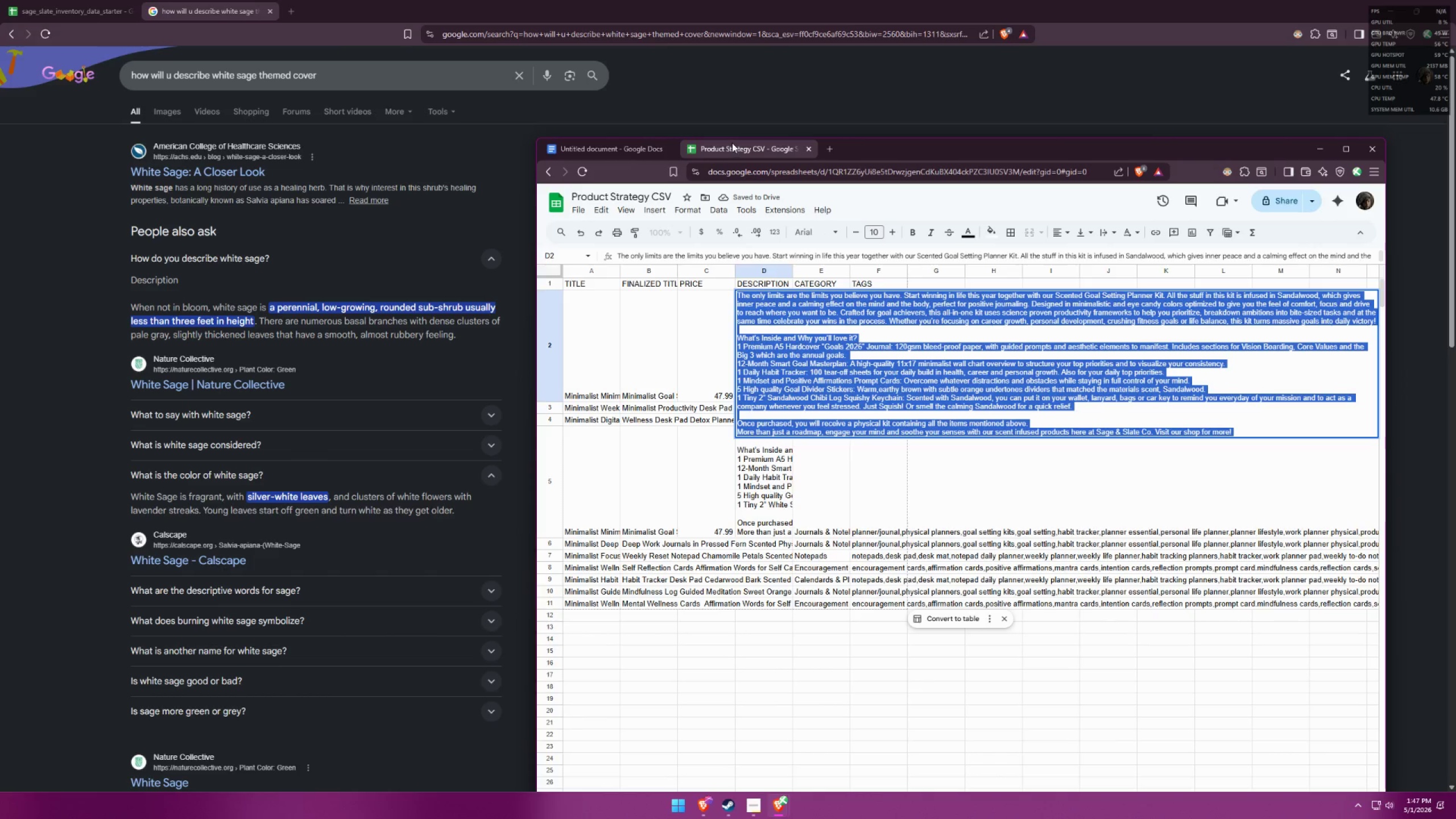 
left_click([618, 148])
 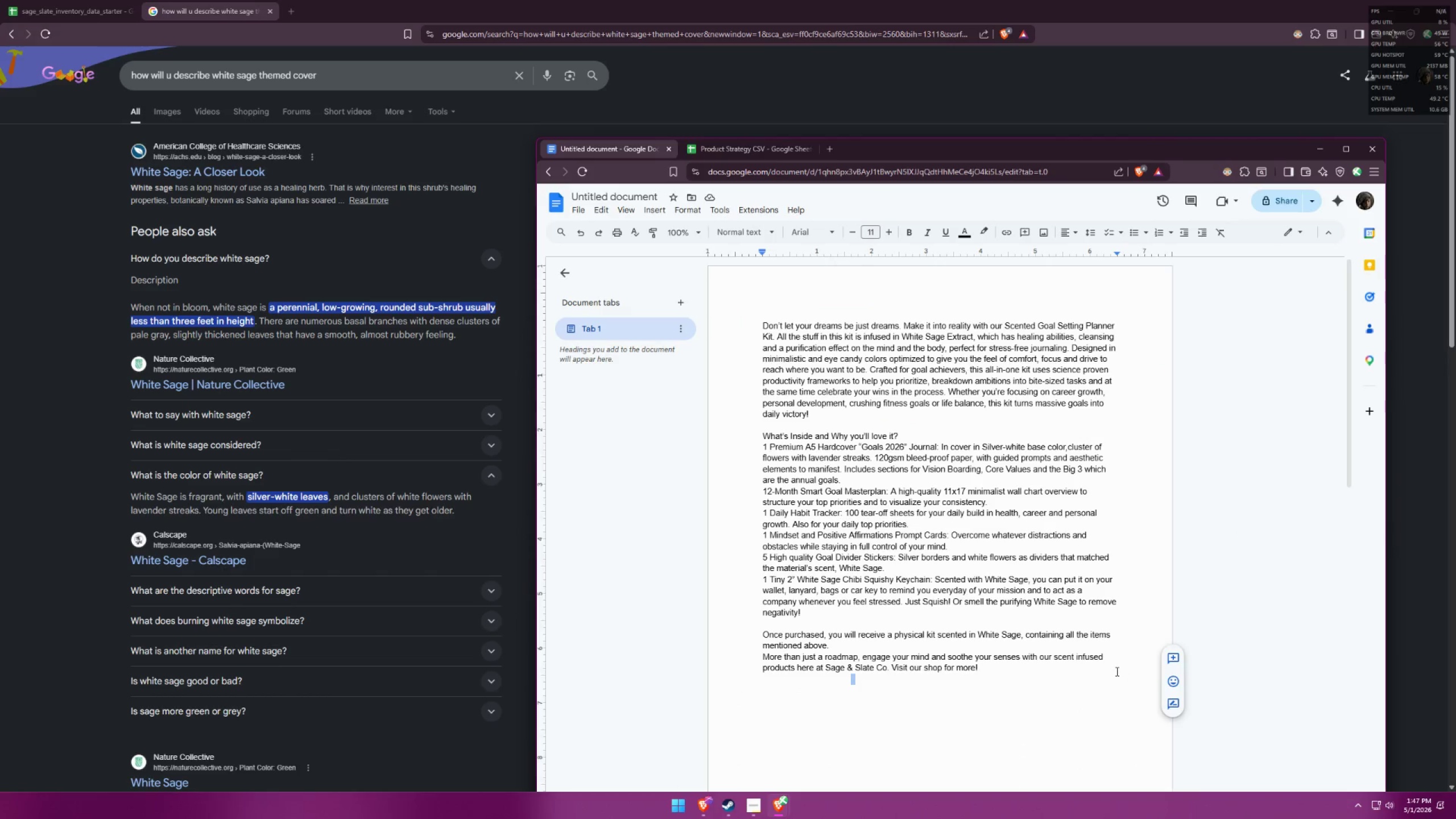 
key(Enter)
 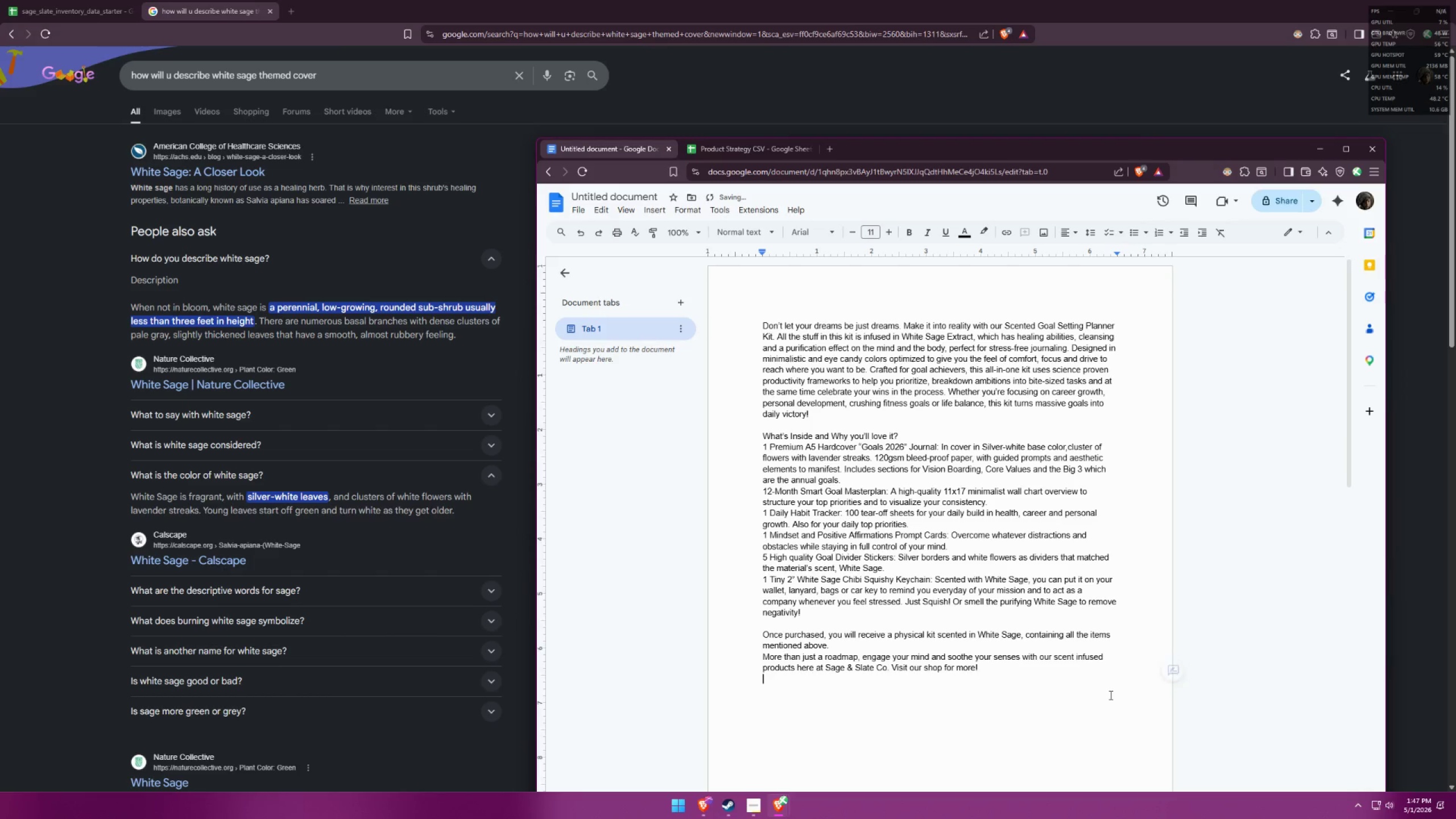 
key(Enter)
 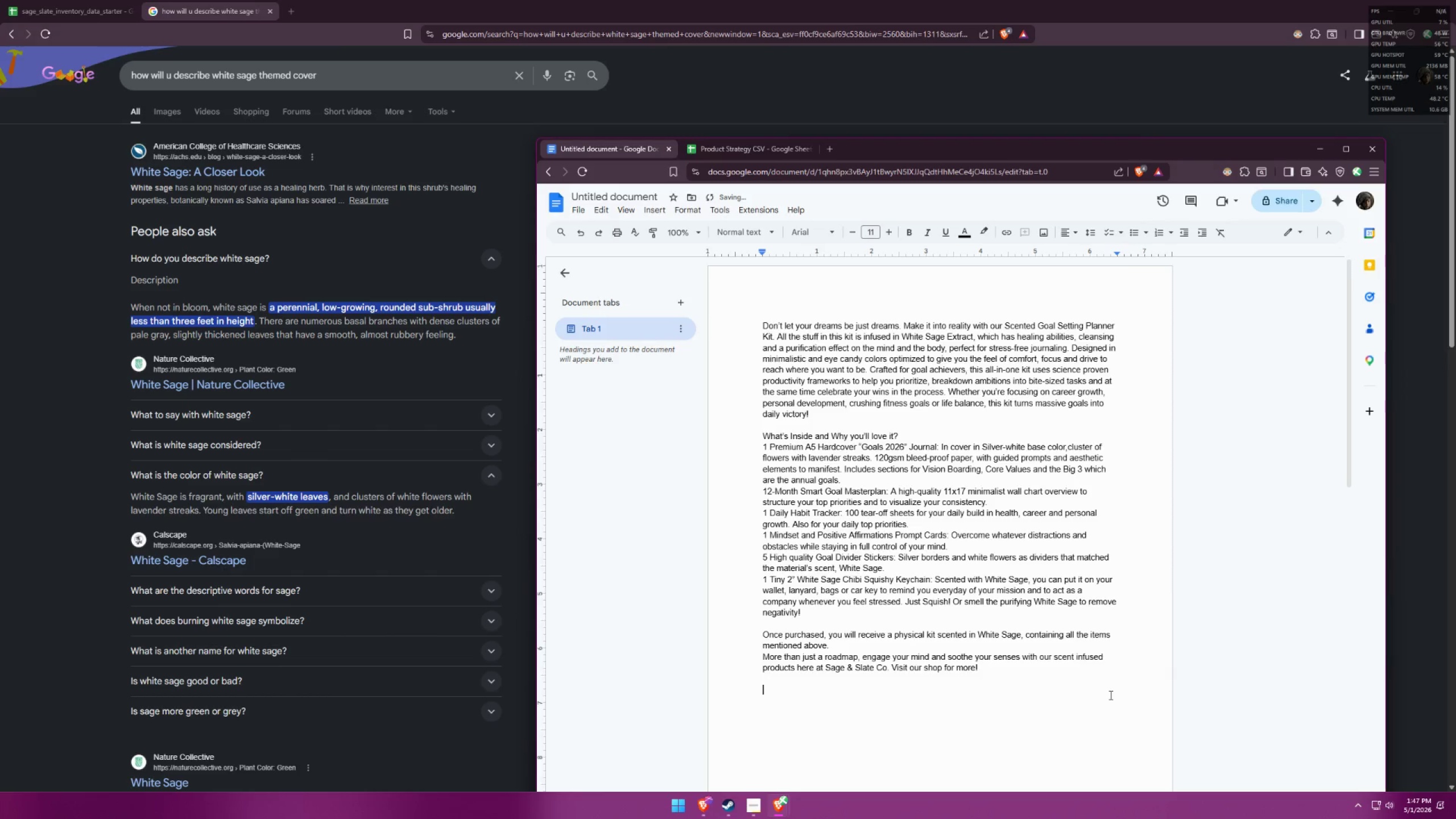 
key(Control+ControlLeft)
 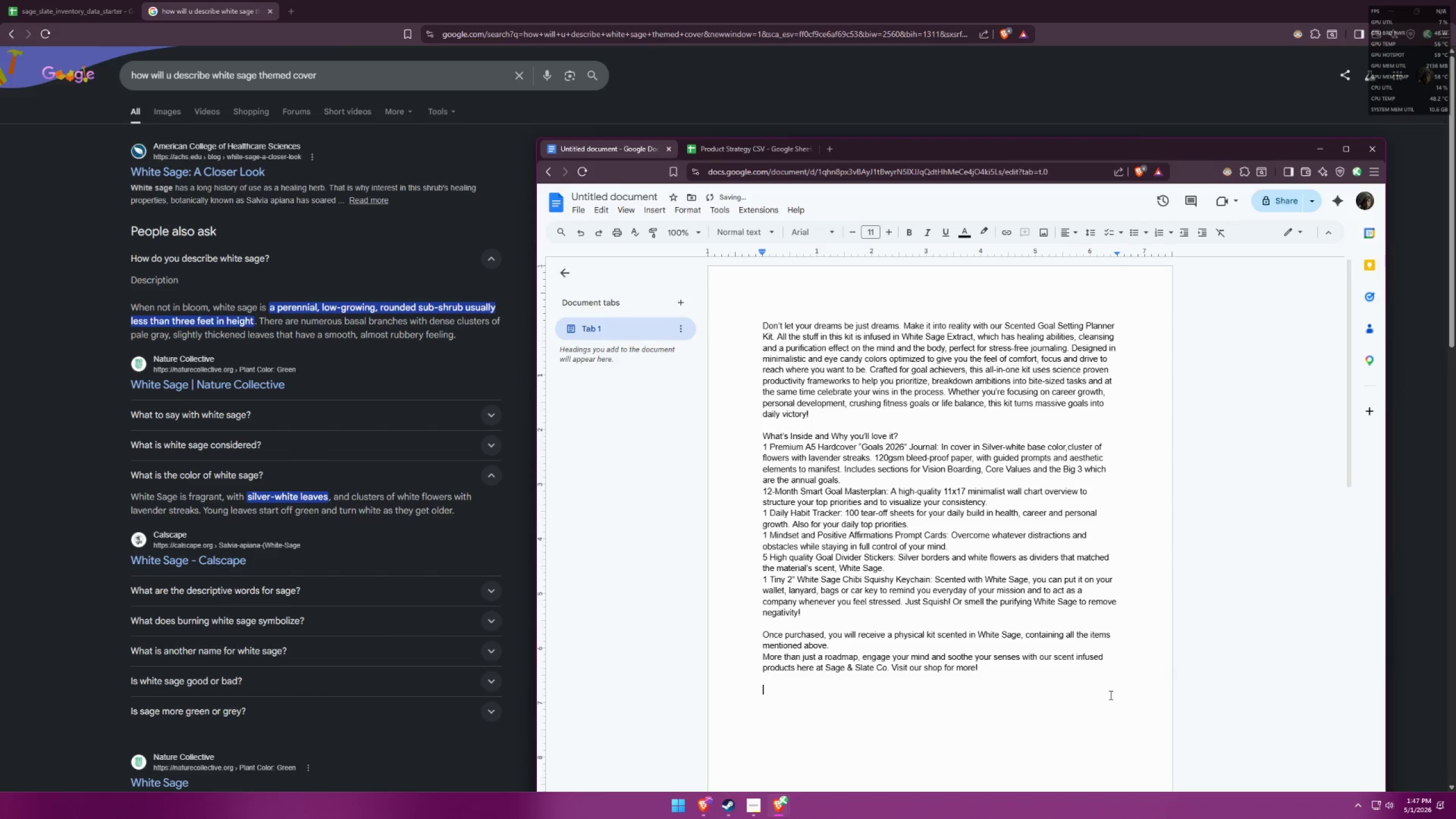 
key(Control+V)
 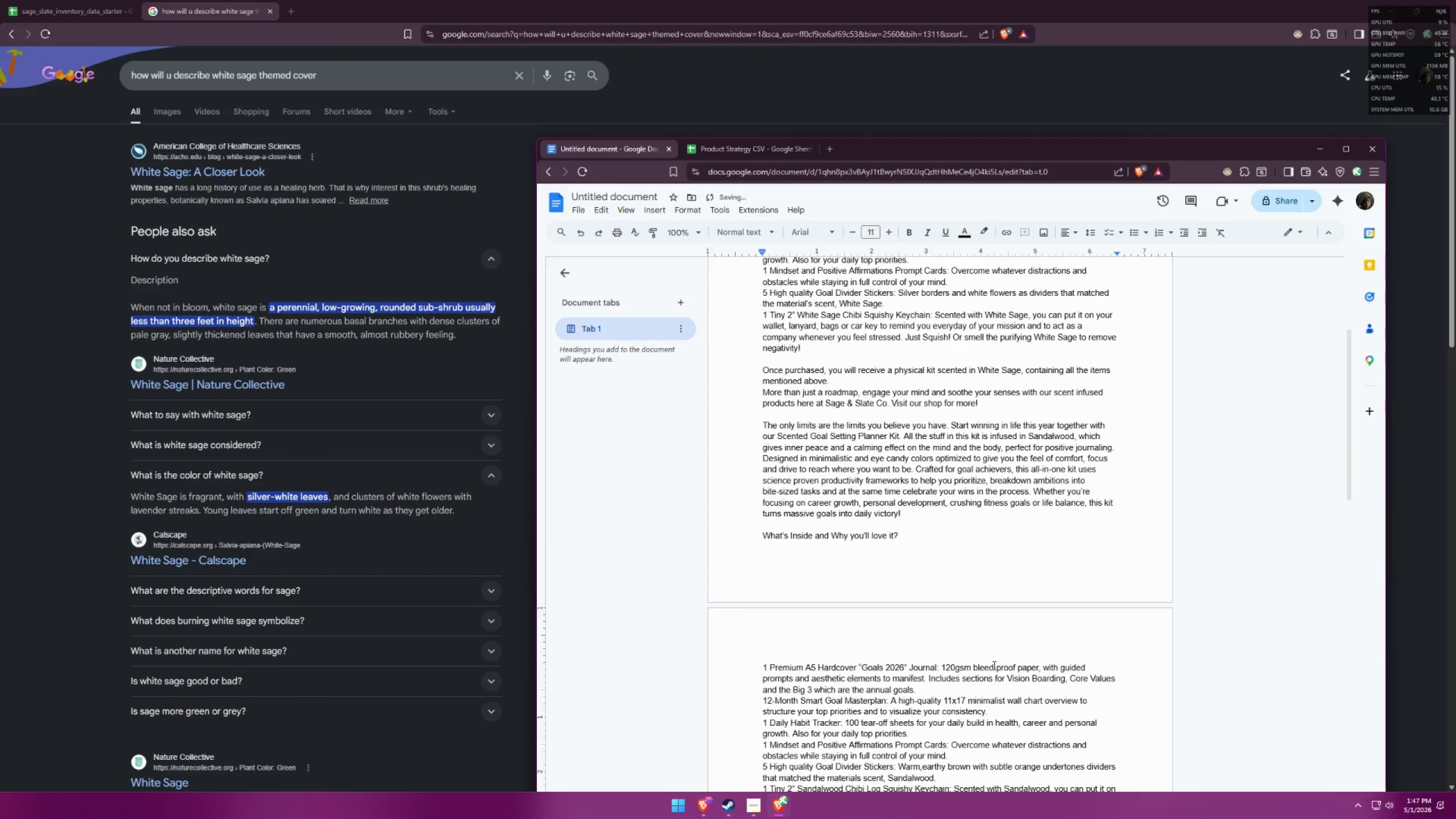 
scroll: coordinate [881, 558], scroll_direction: up, amount: 4.0
 